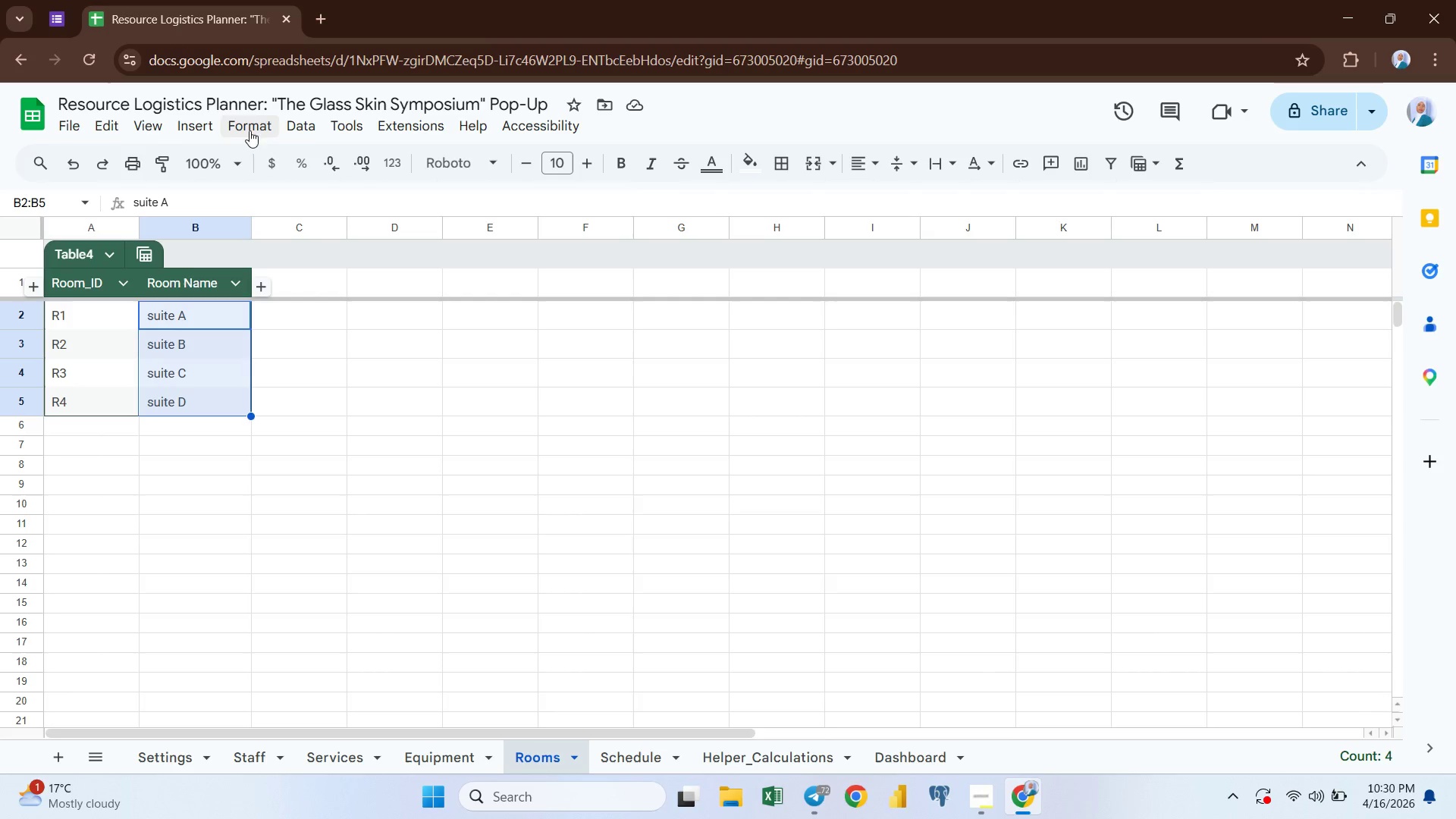 
left_click([188, 127])
 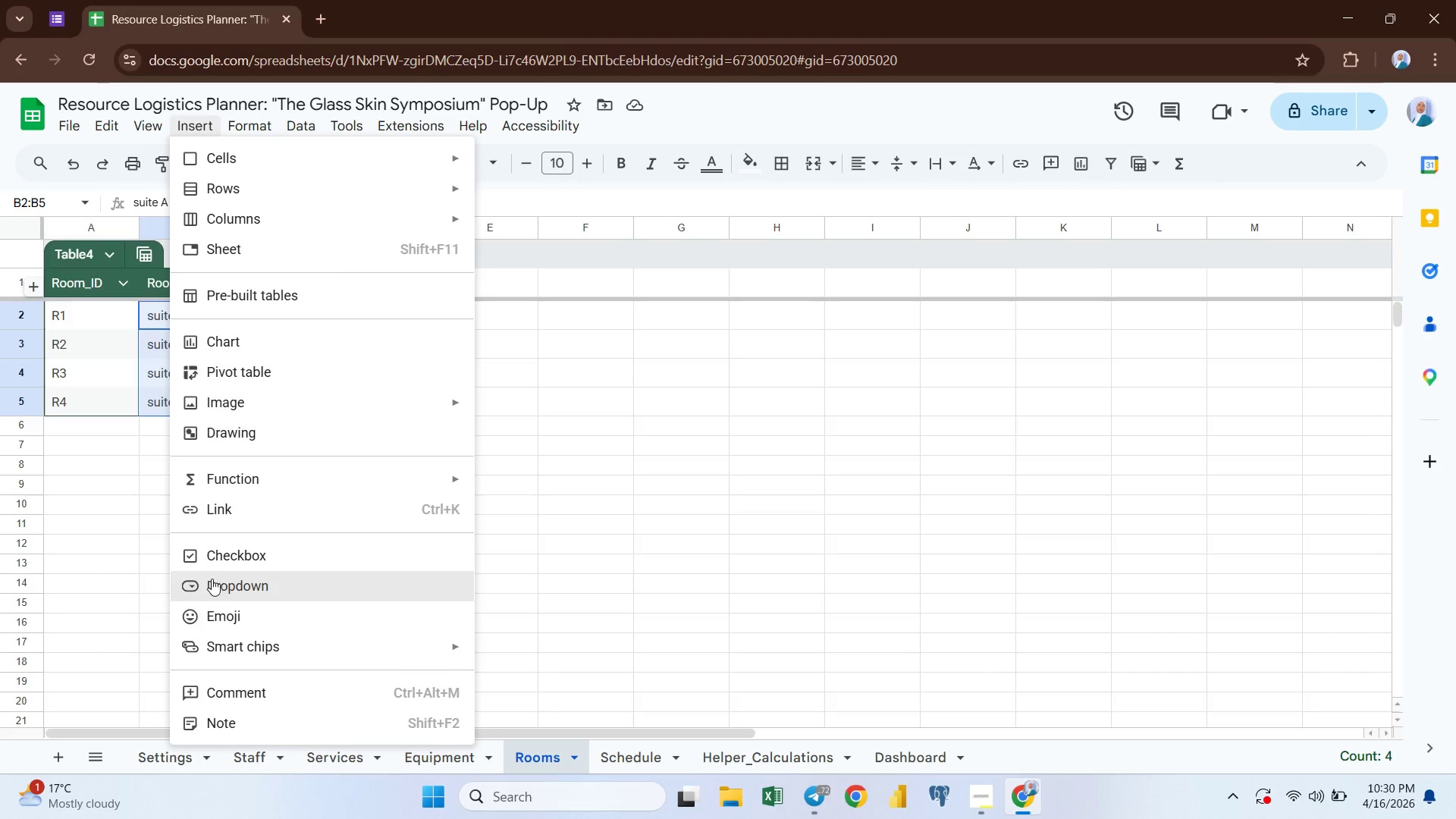 
left_click([212, 579])
 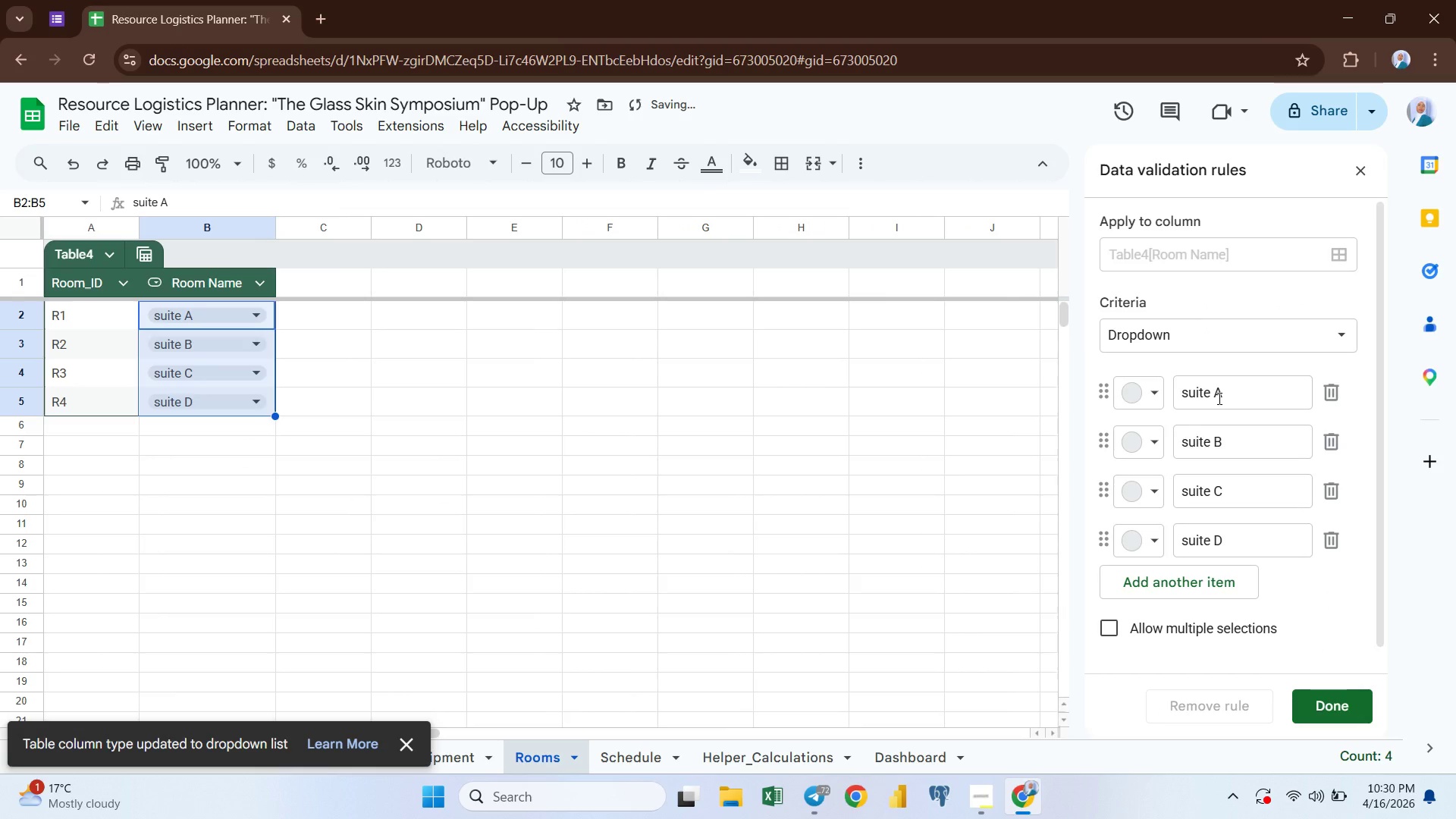 
left_click([1154, 395])
 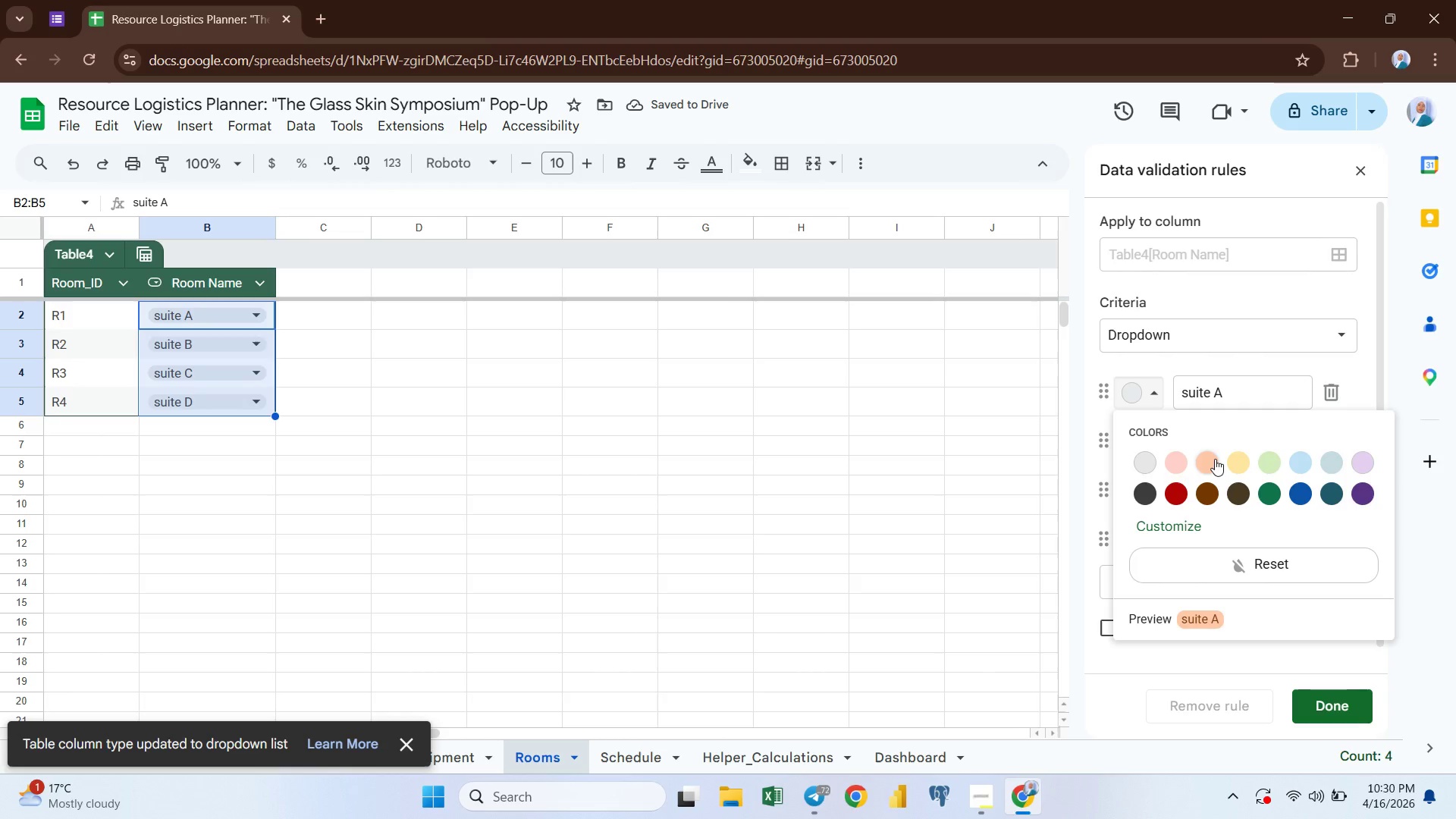 
left_click([1214, 459])
 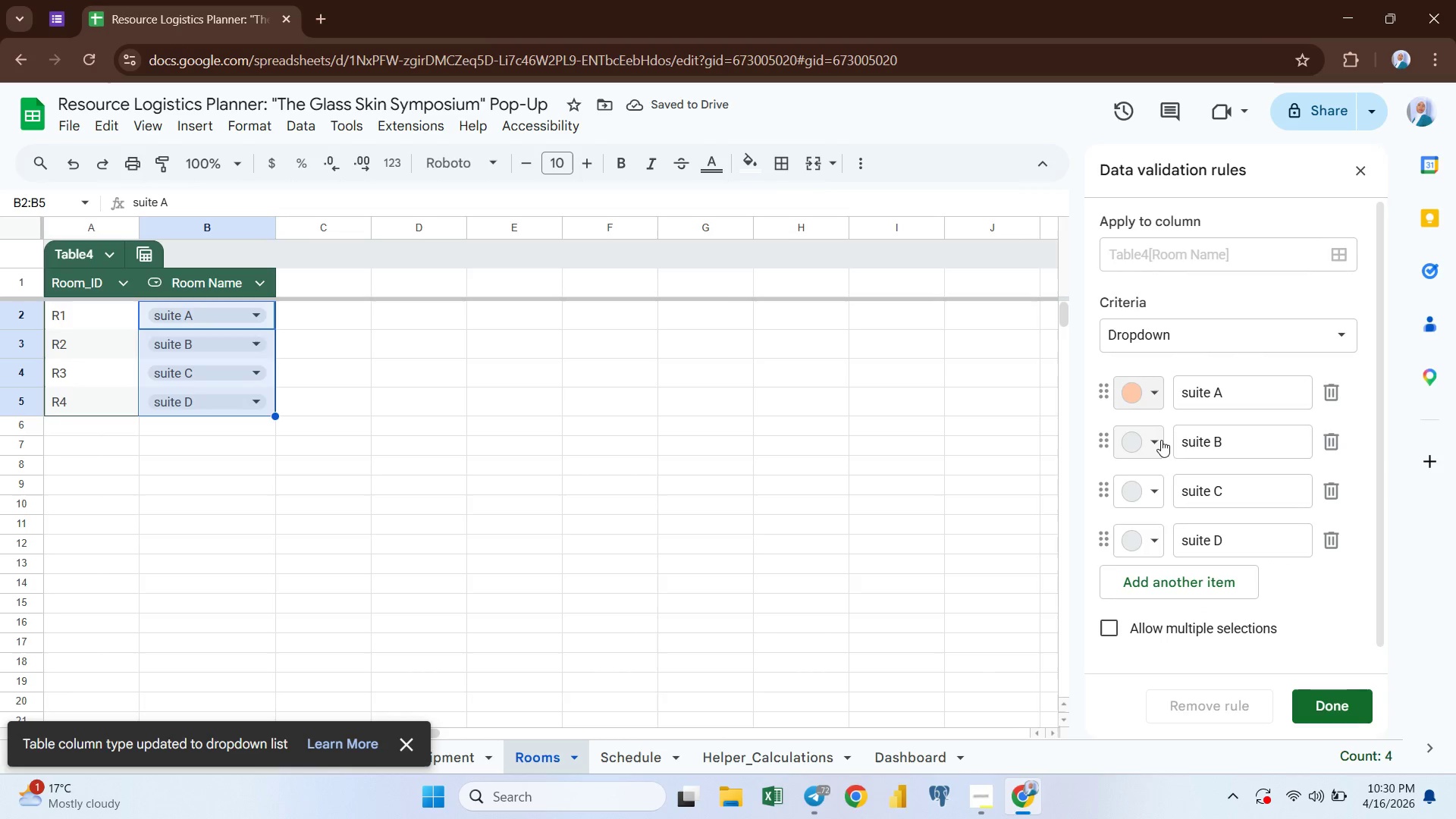 
left_click([1160, 440])
 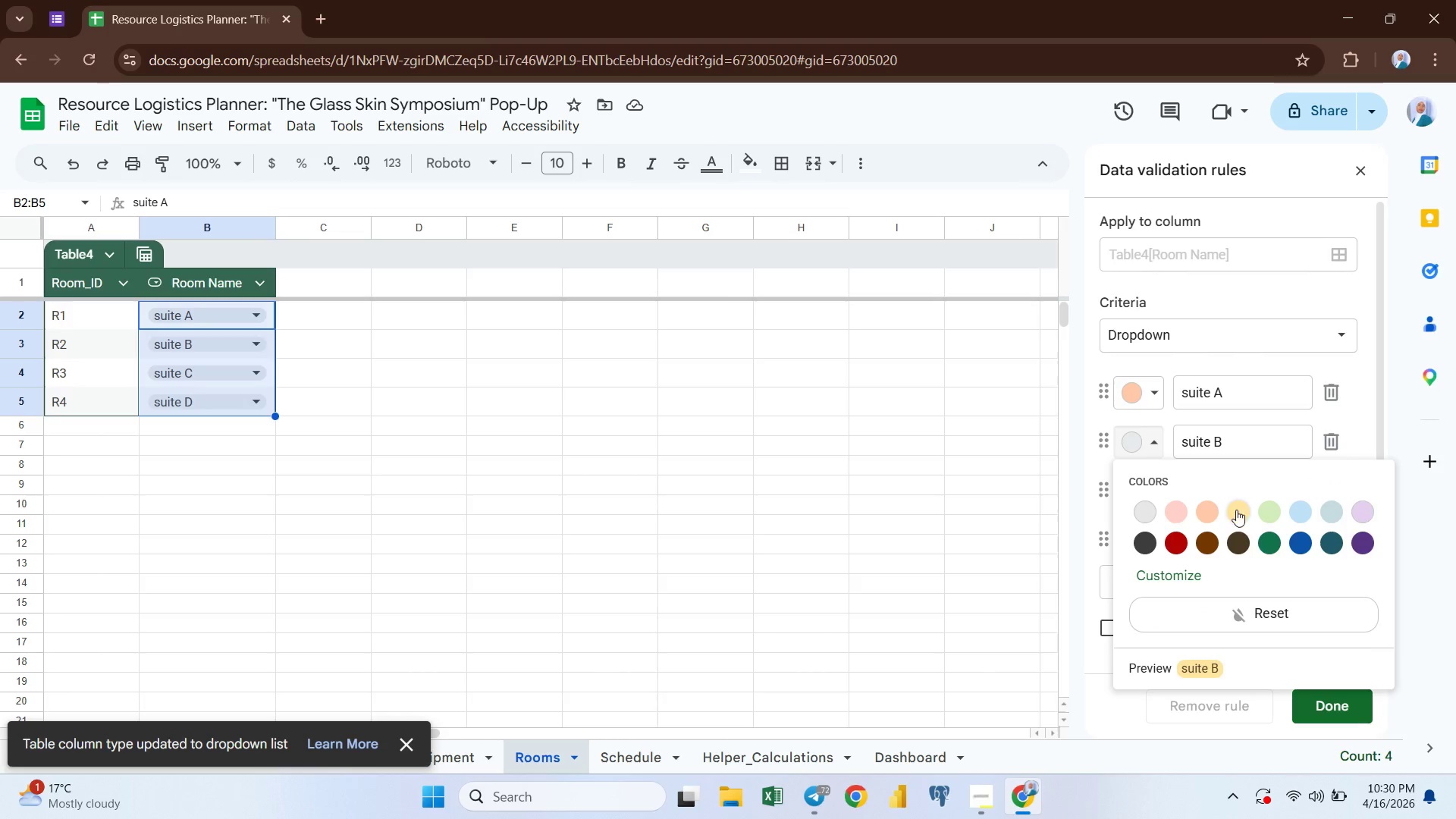 
left_click([1236, 515])
 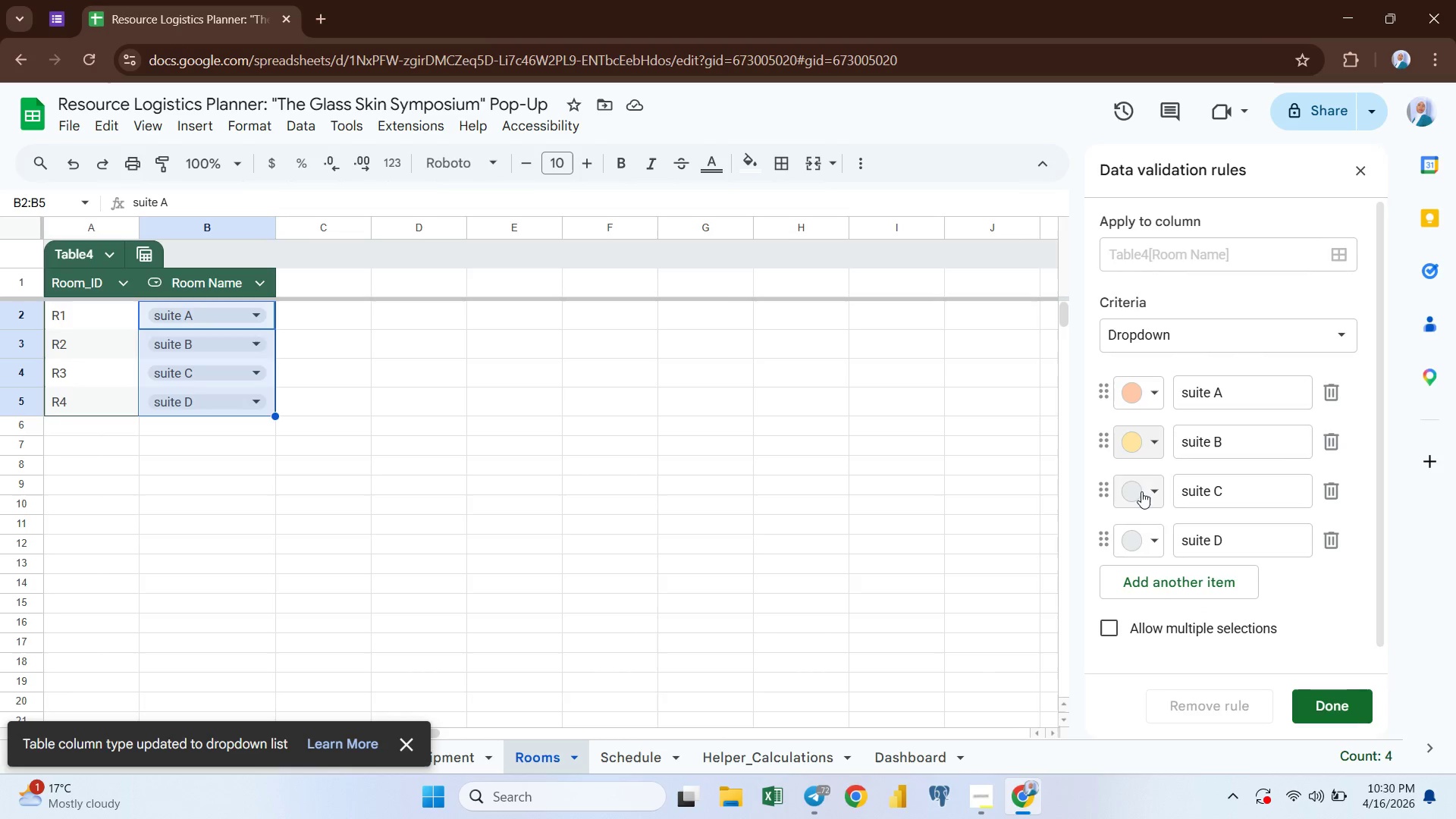 
left_click([1144, 493])
 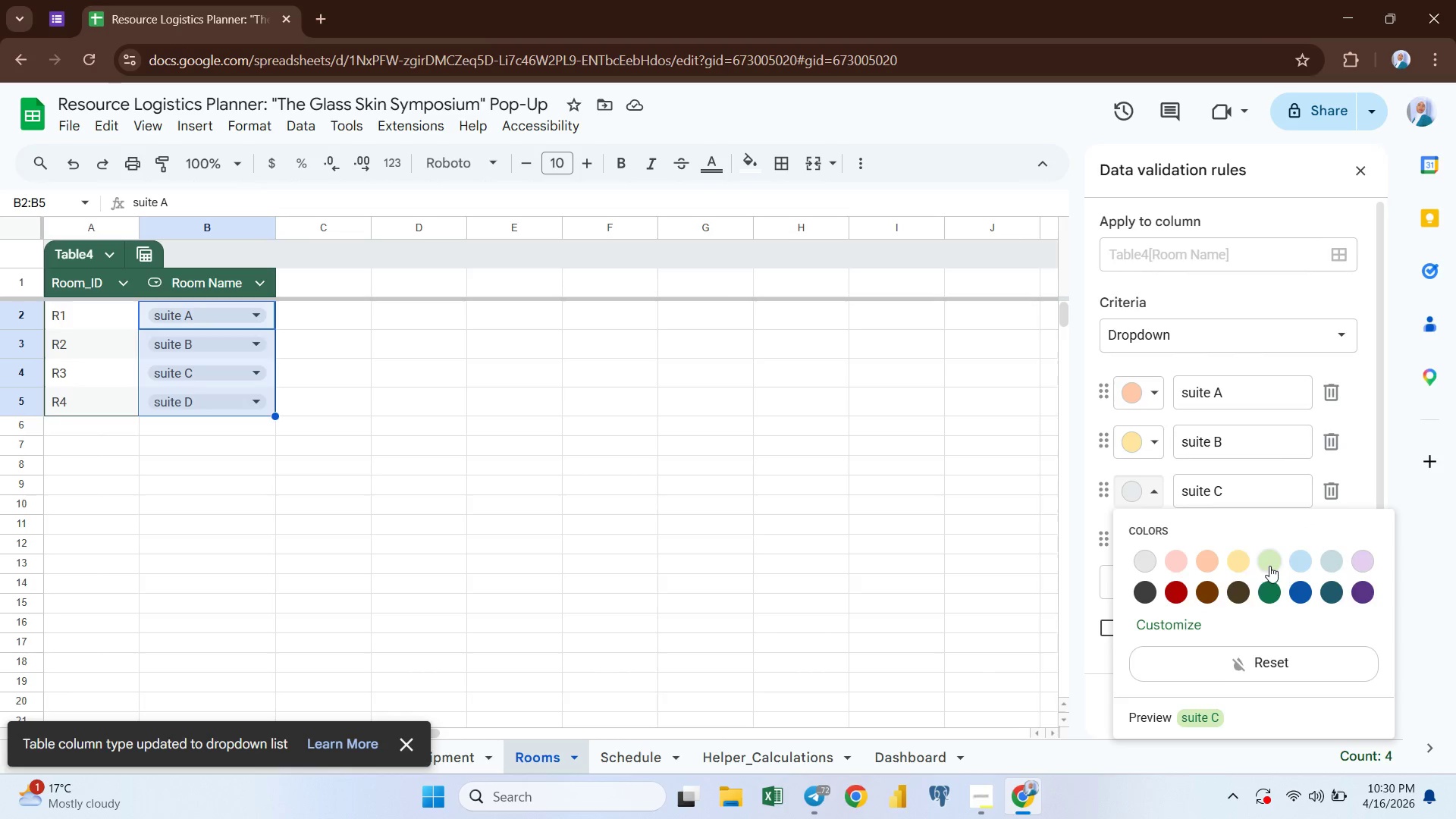 
left_click([1274, 563])
 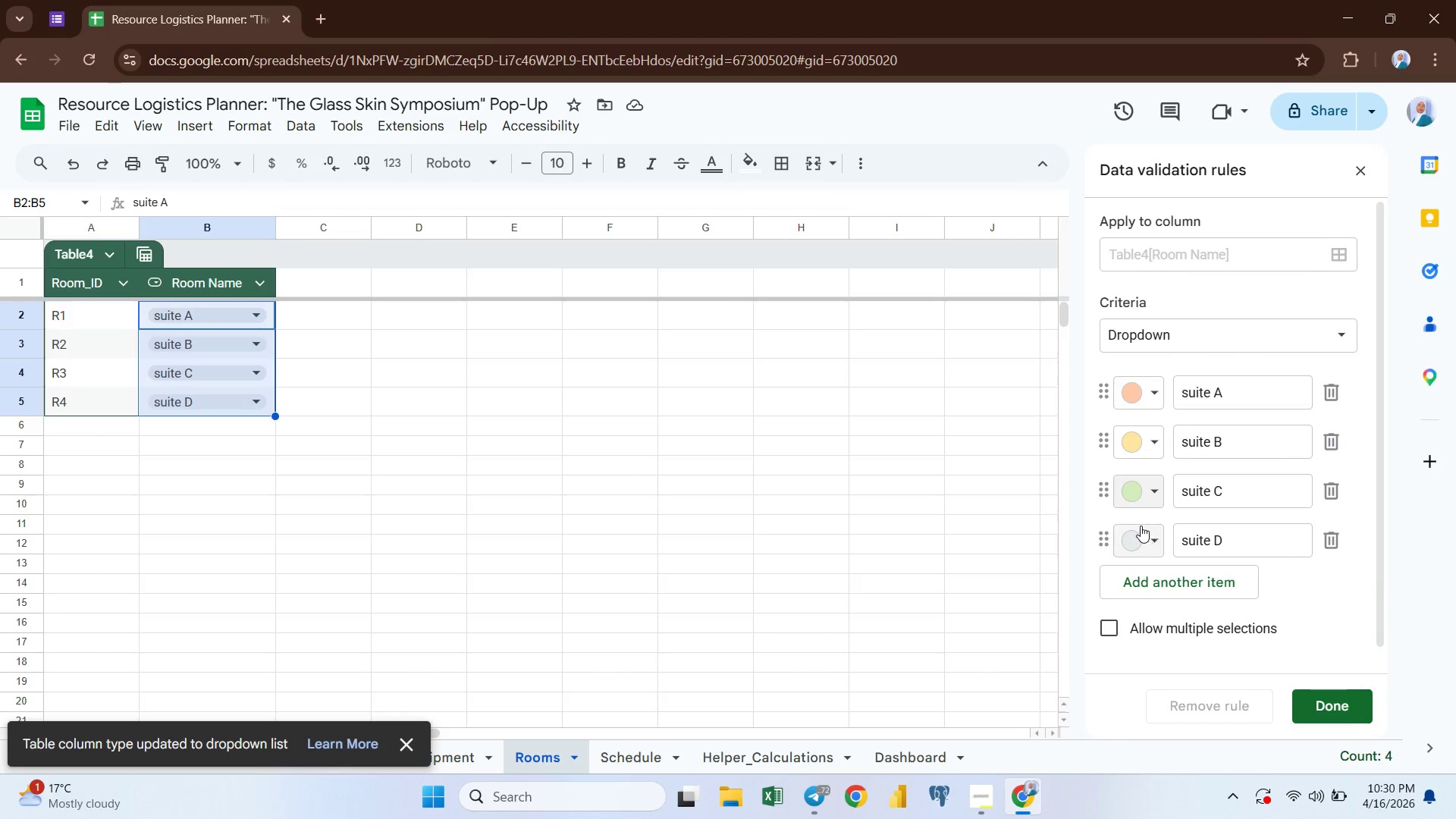 
left_click([1149, 533])
 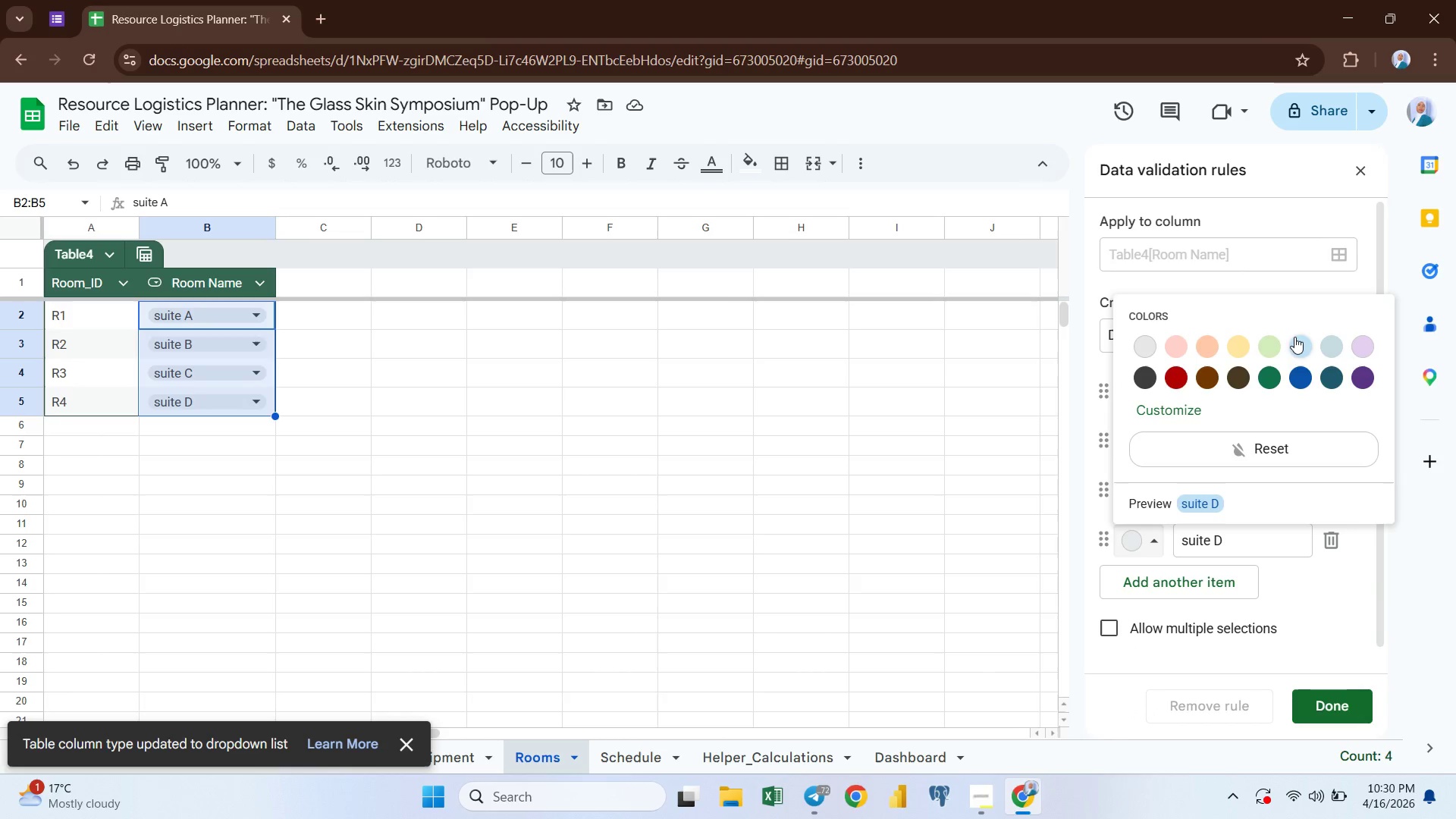 
left_click([1298, 345])
 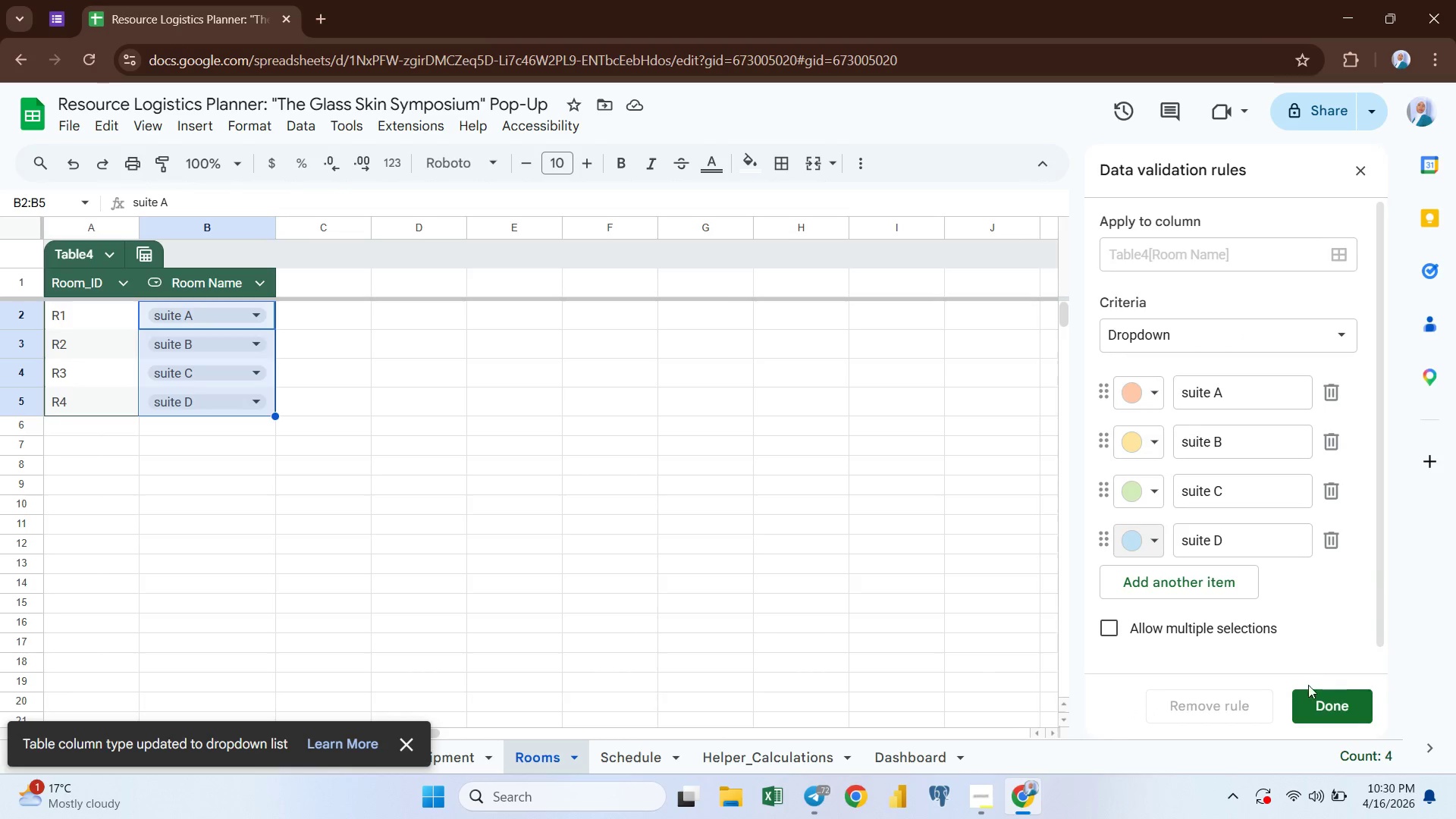 
left_click([1320, 701])
 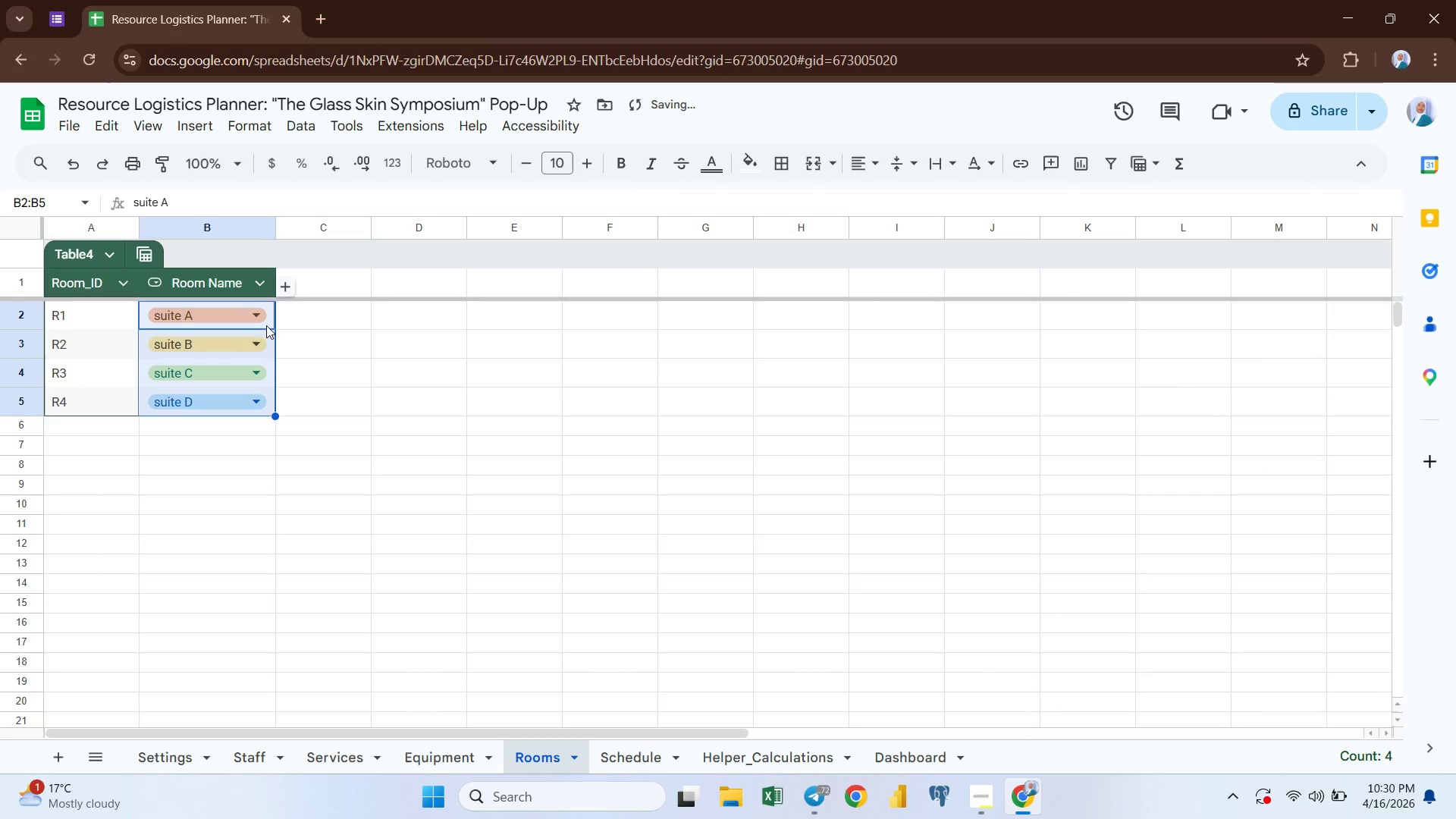 
left_click([267, 325])
 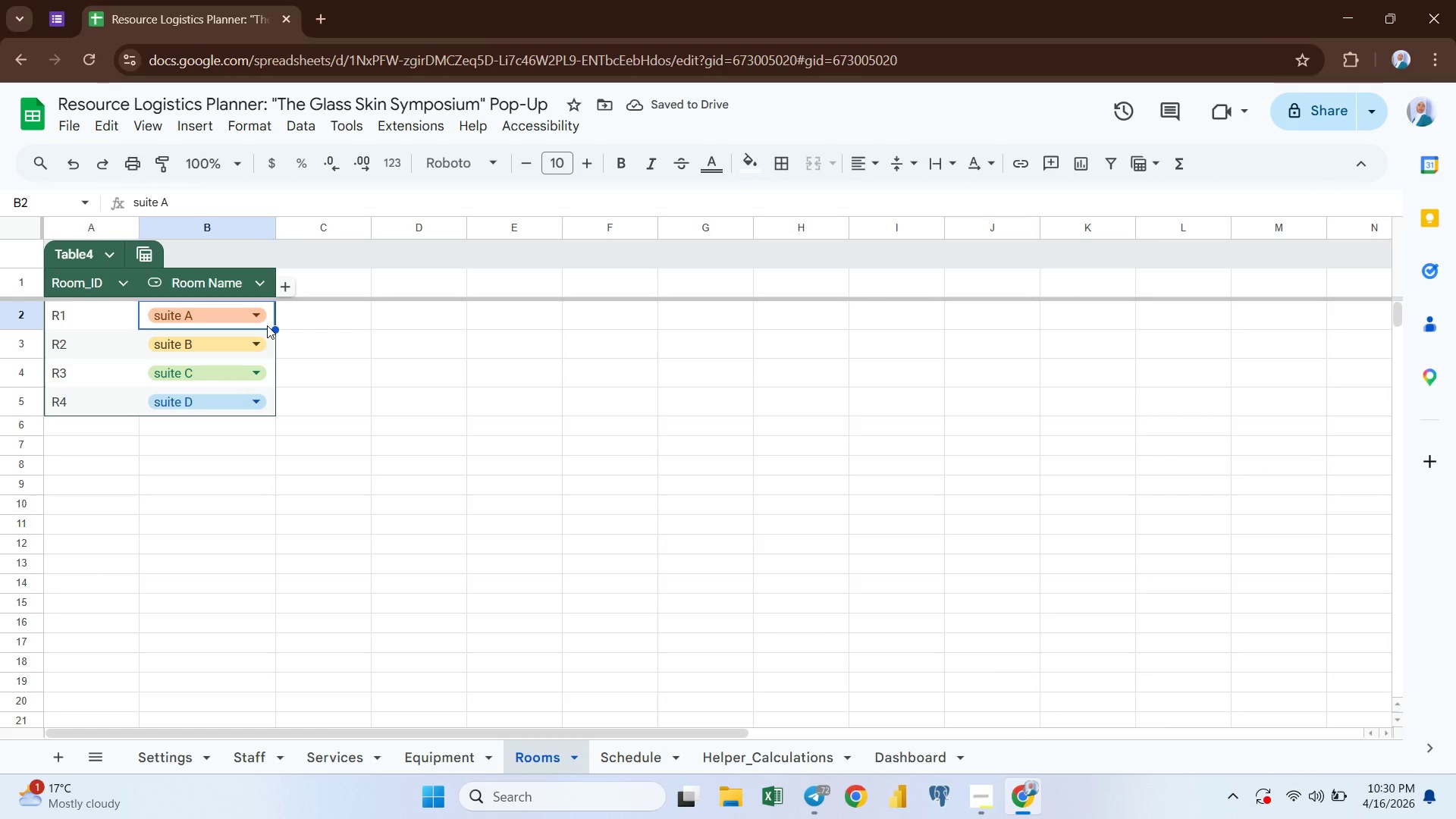 
key(C)
 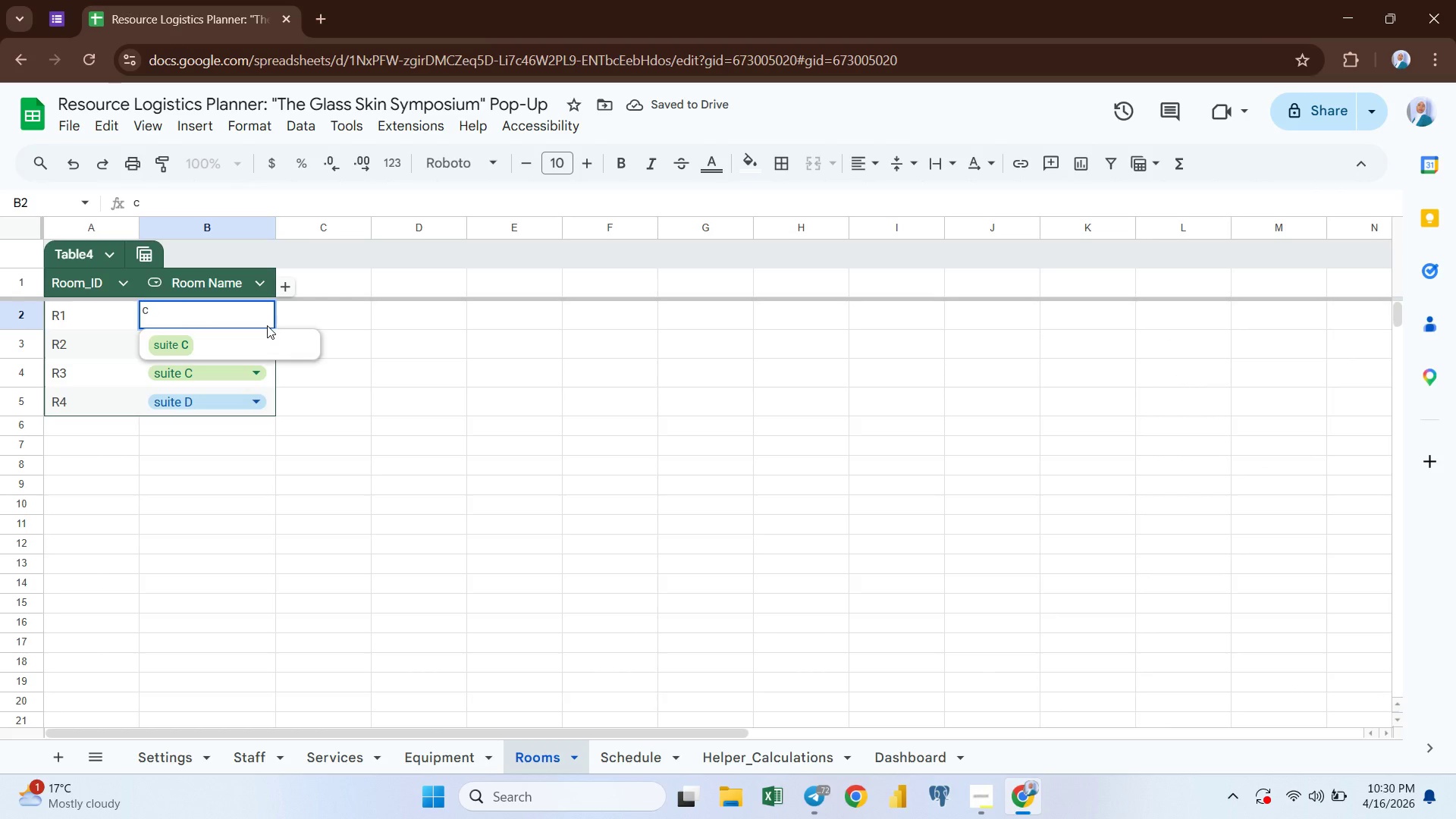 
key(Backspace)
 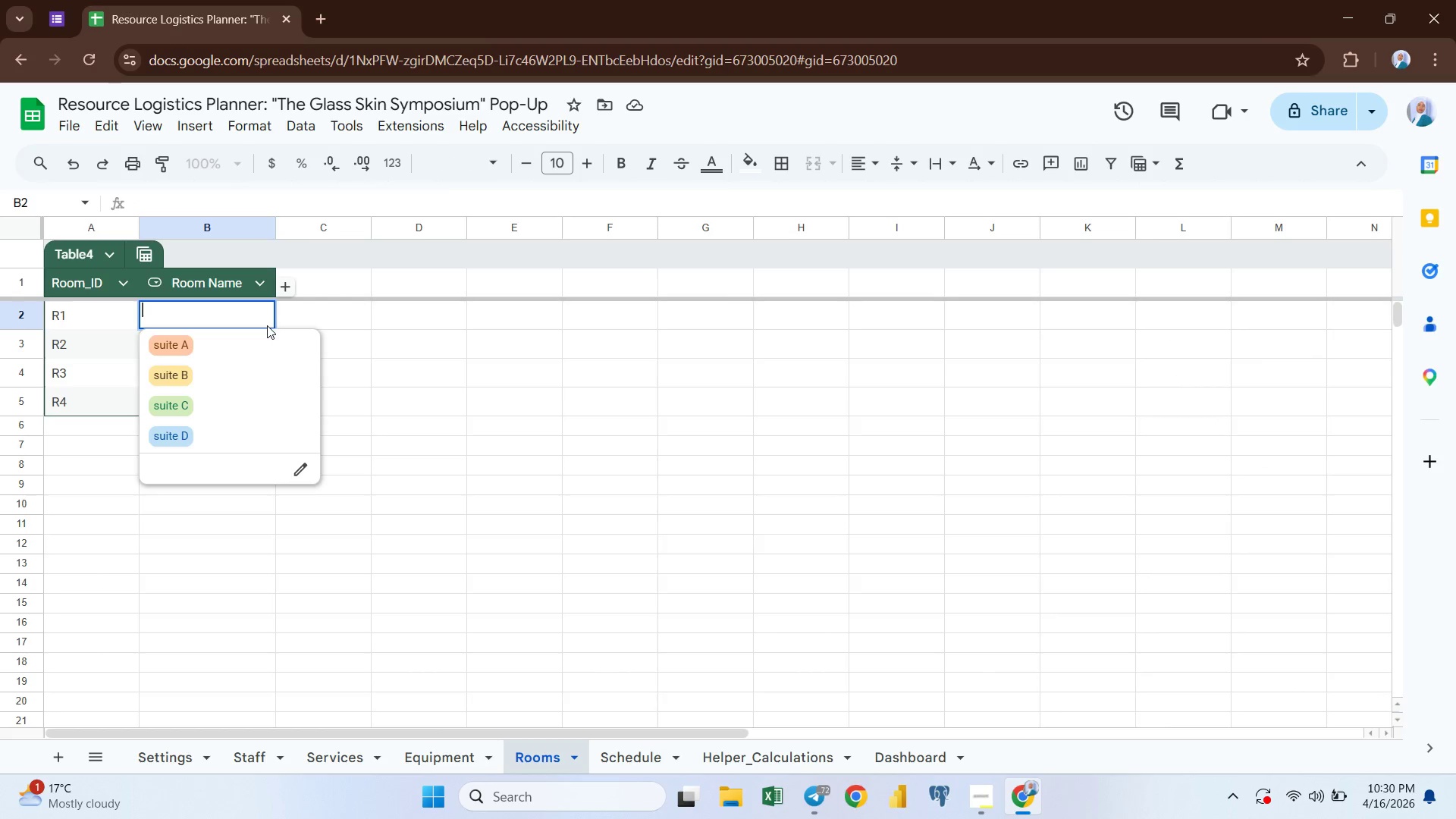 
key(Backspace)
 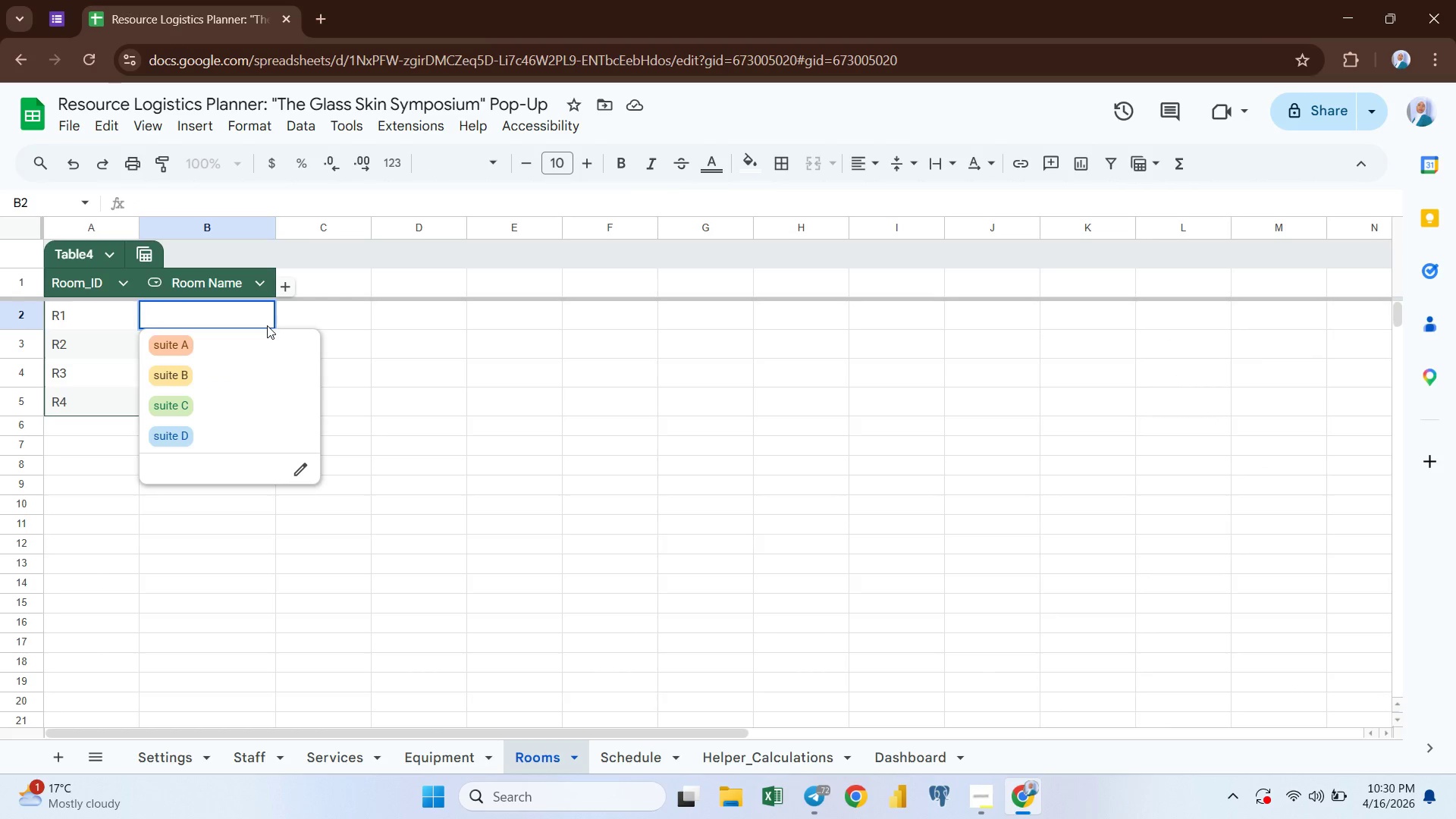 
key(Enter)
 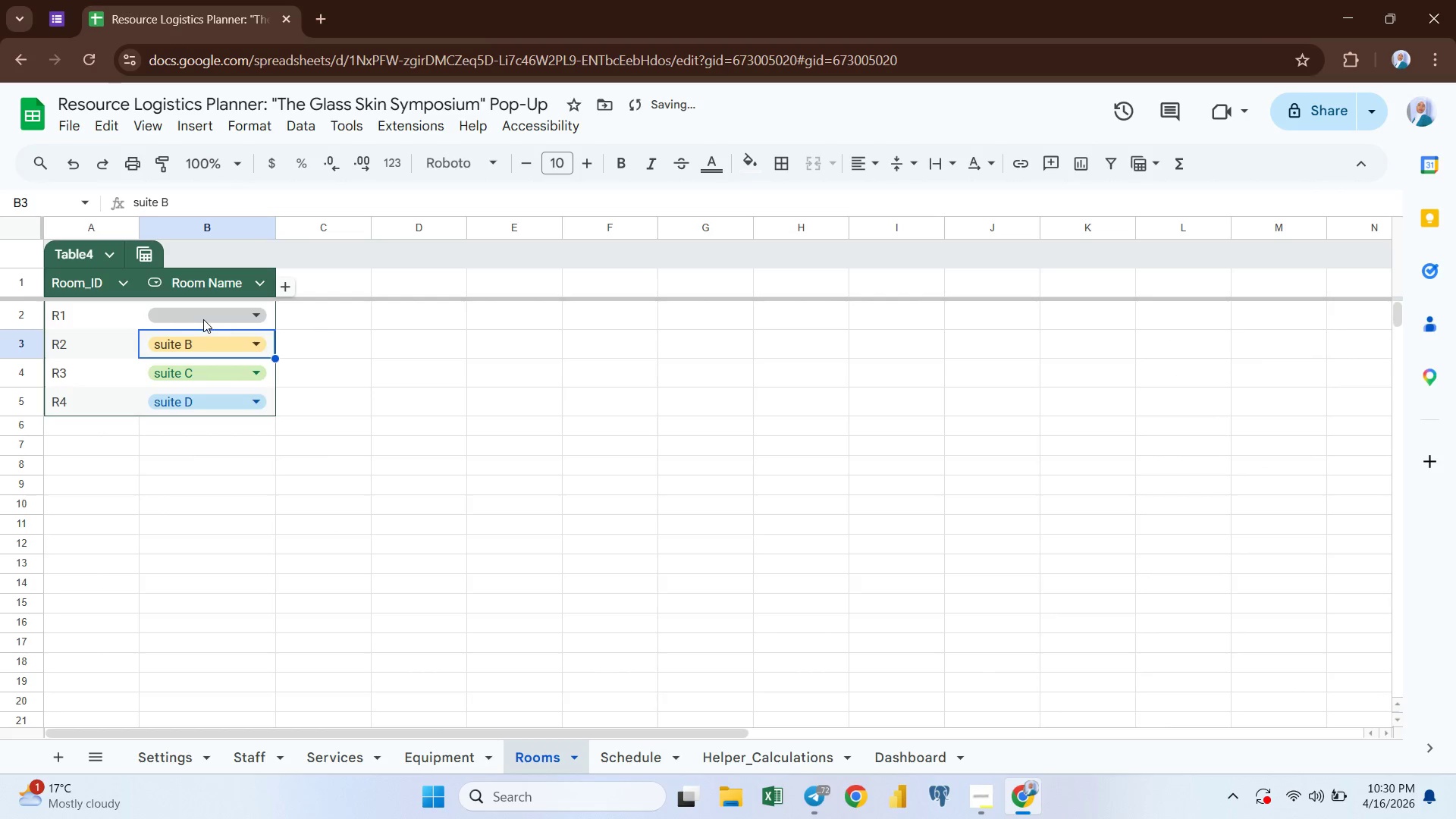 
left_click([195, 319])
 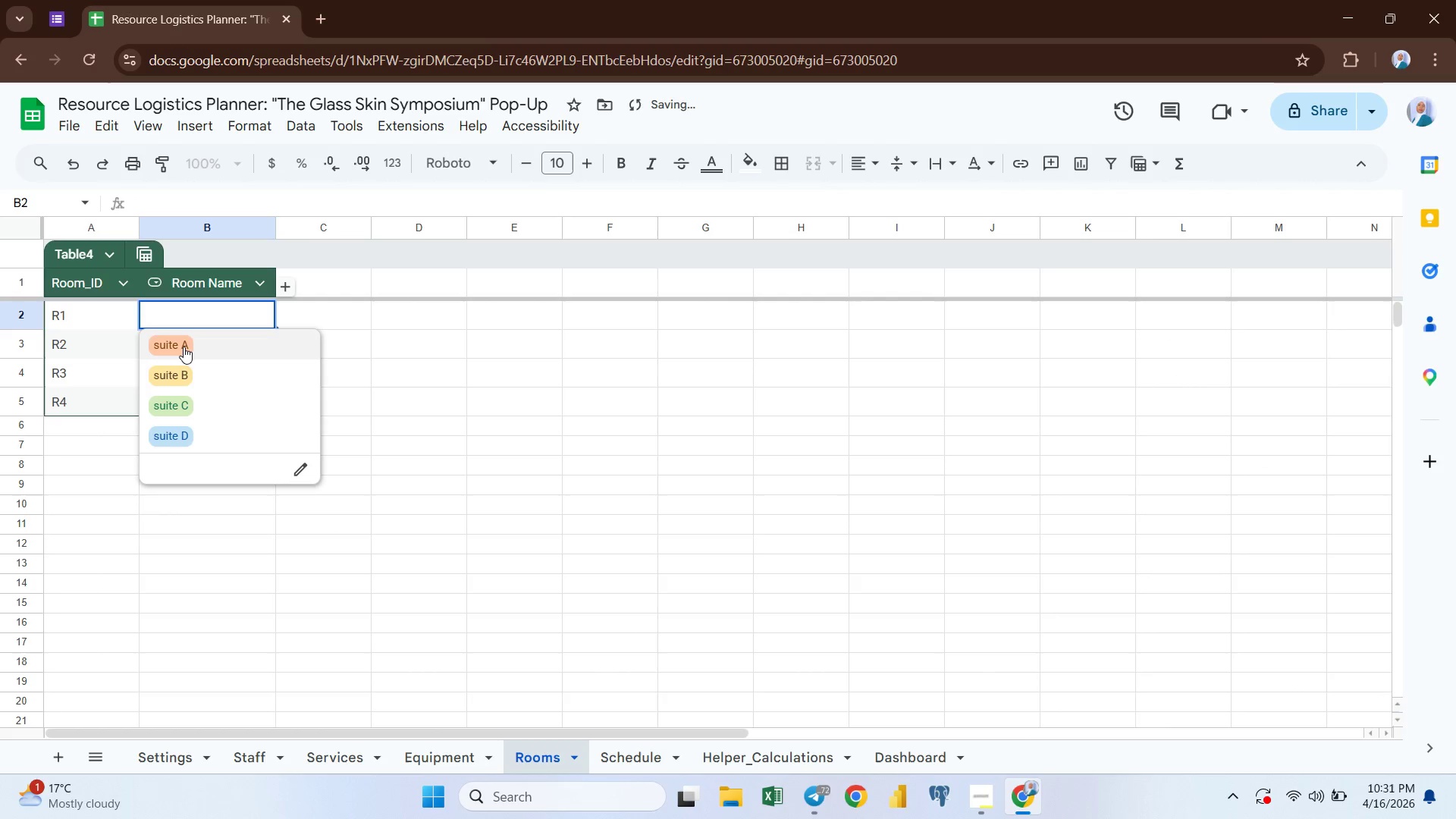 
left_click([184, 347])
 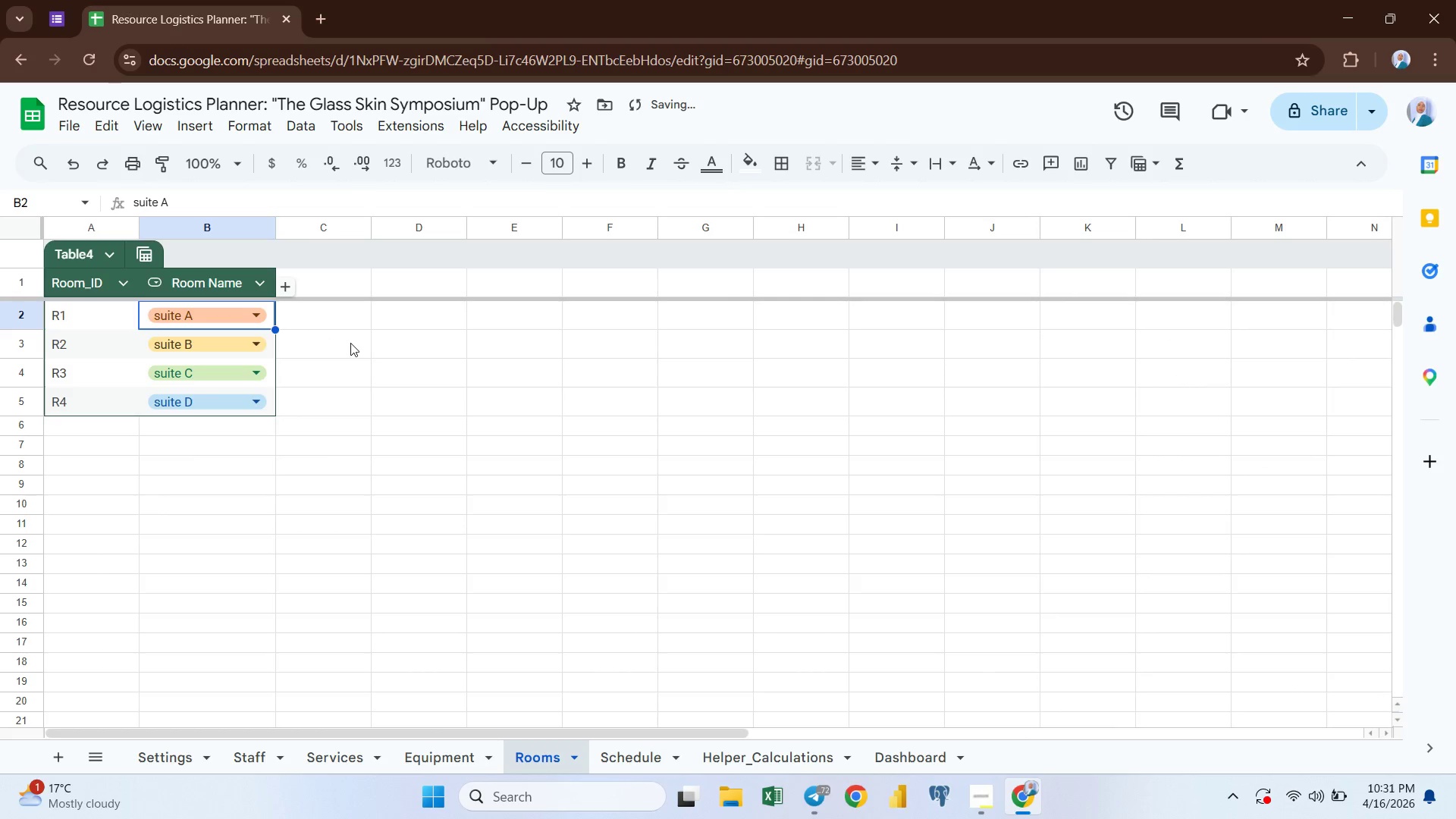 
left_click_drag(start_coordinate=[350, 343], to_coordinate=[364, 308])
 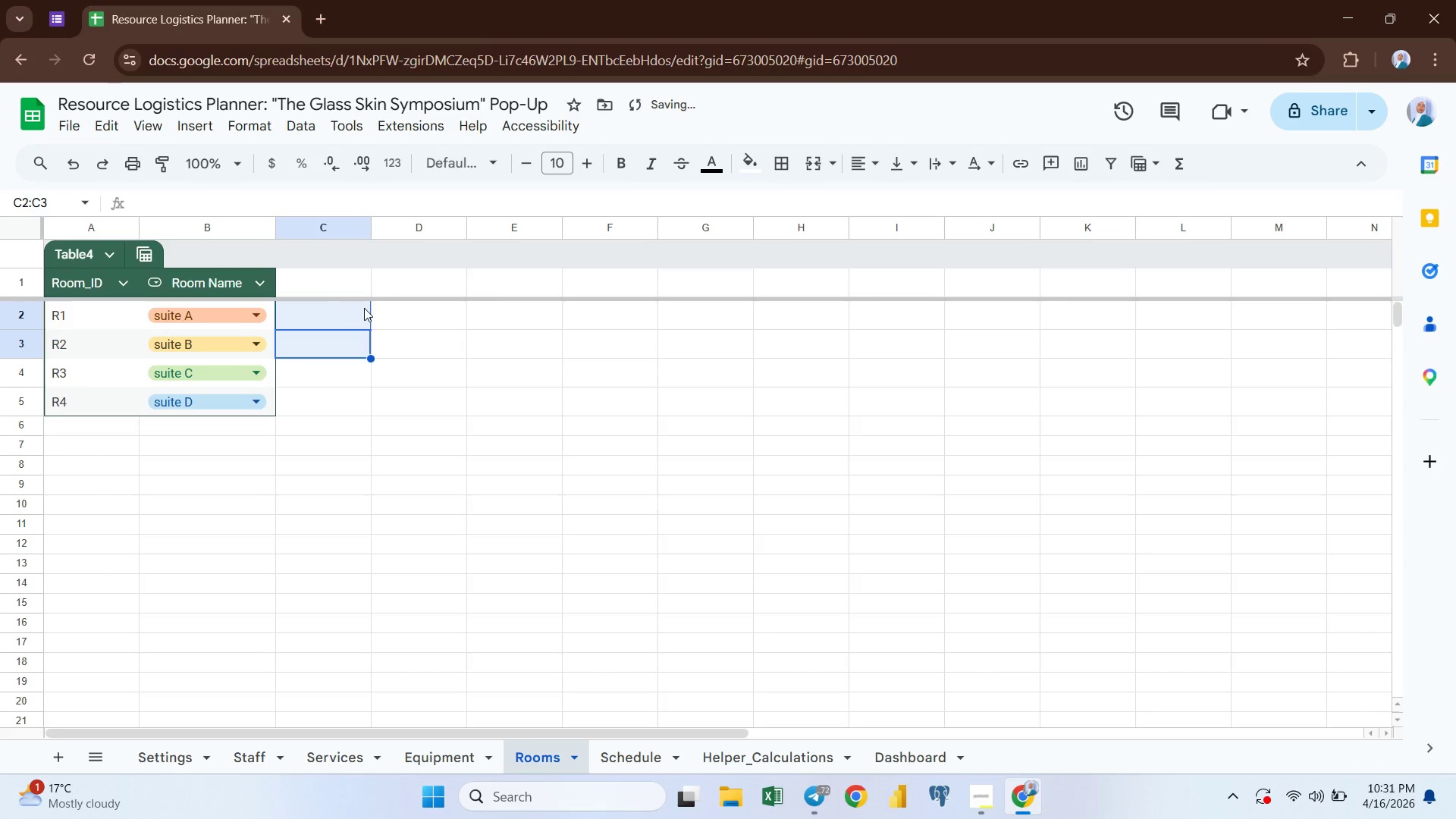 
left_click([364, 308])
 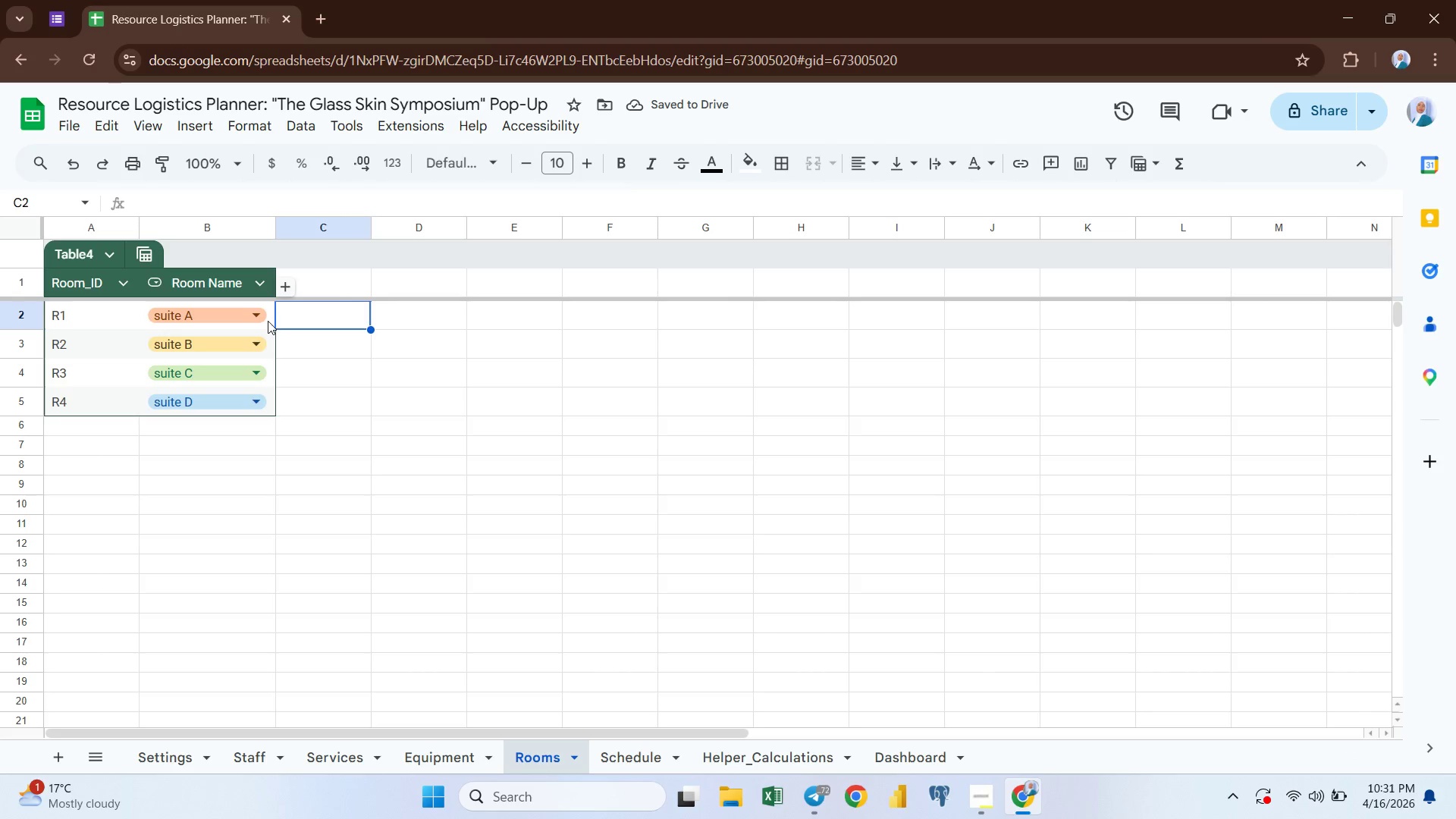 
left_click([268, 320])
 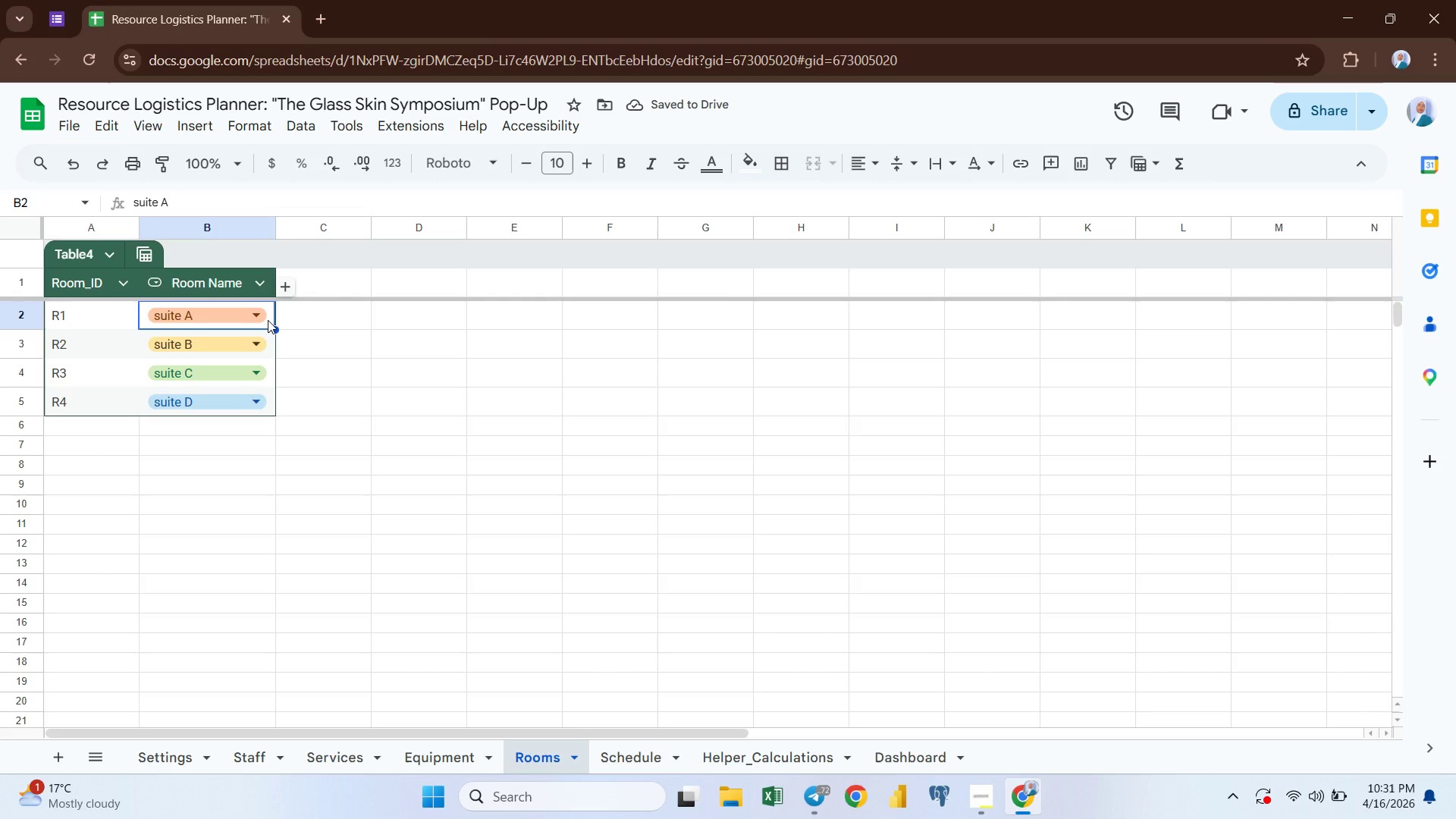 
key(Control+ControlLeft)
 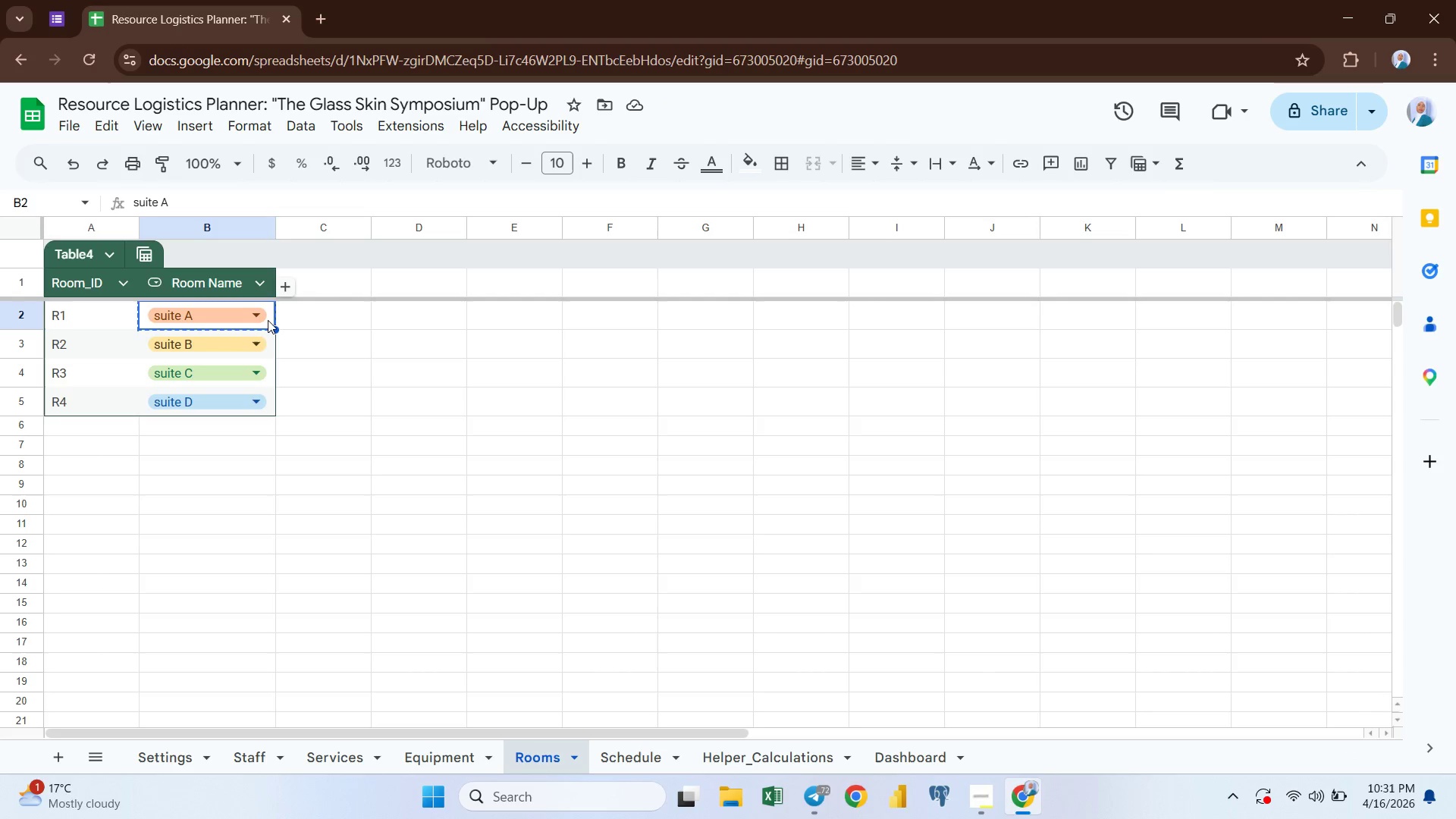 
key(Control+C)
 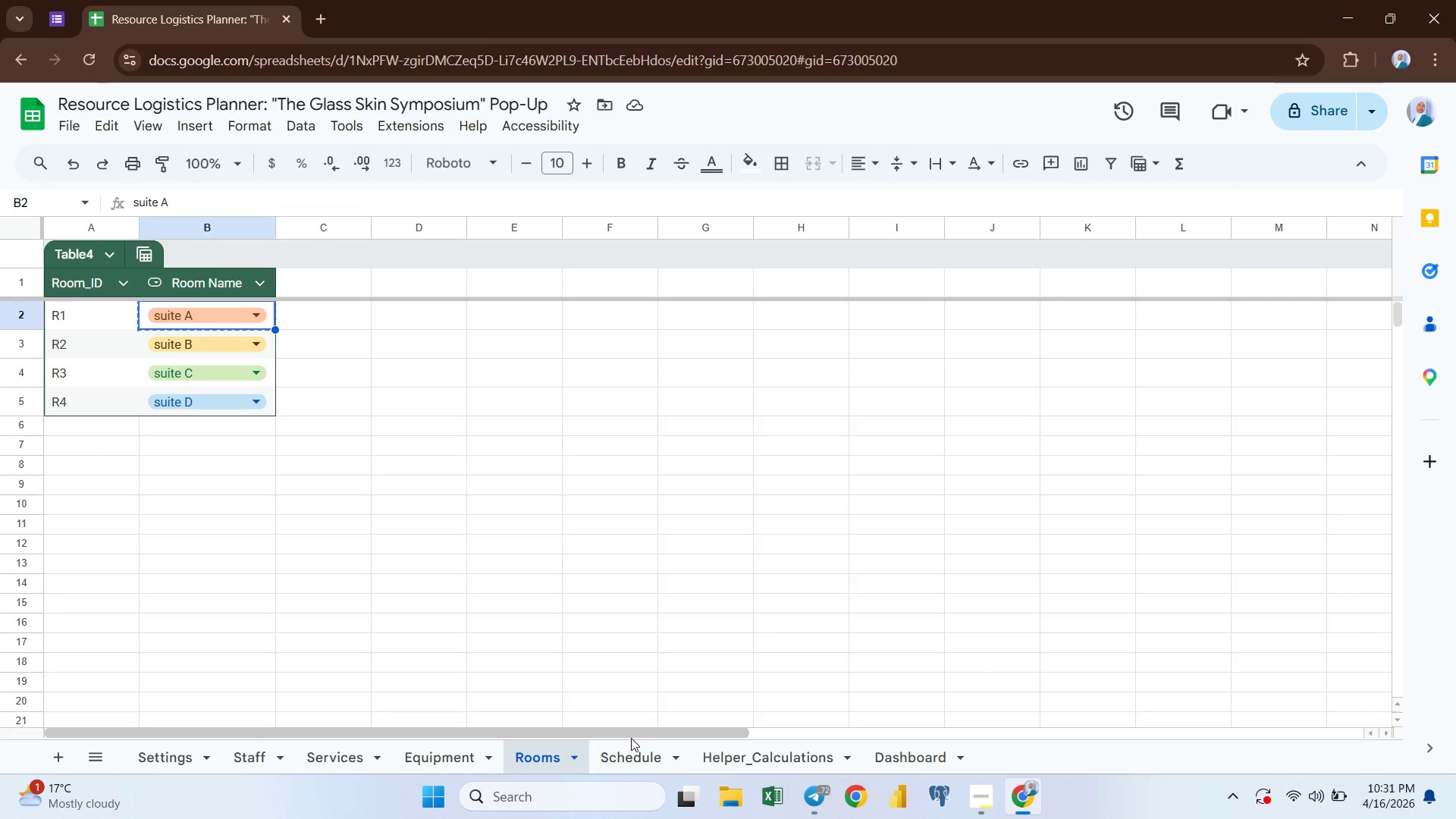 
left_click([632, 757])
 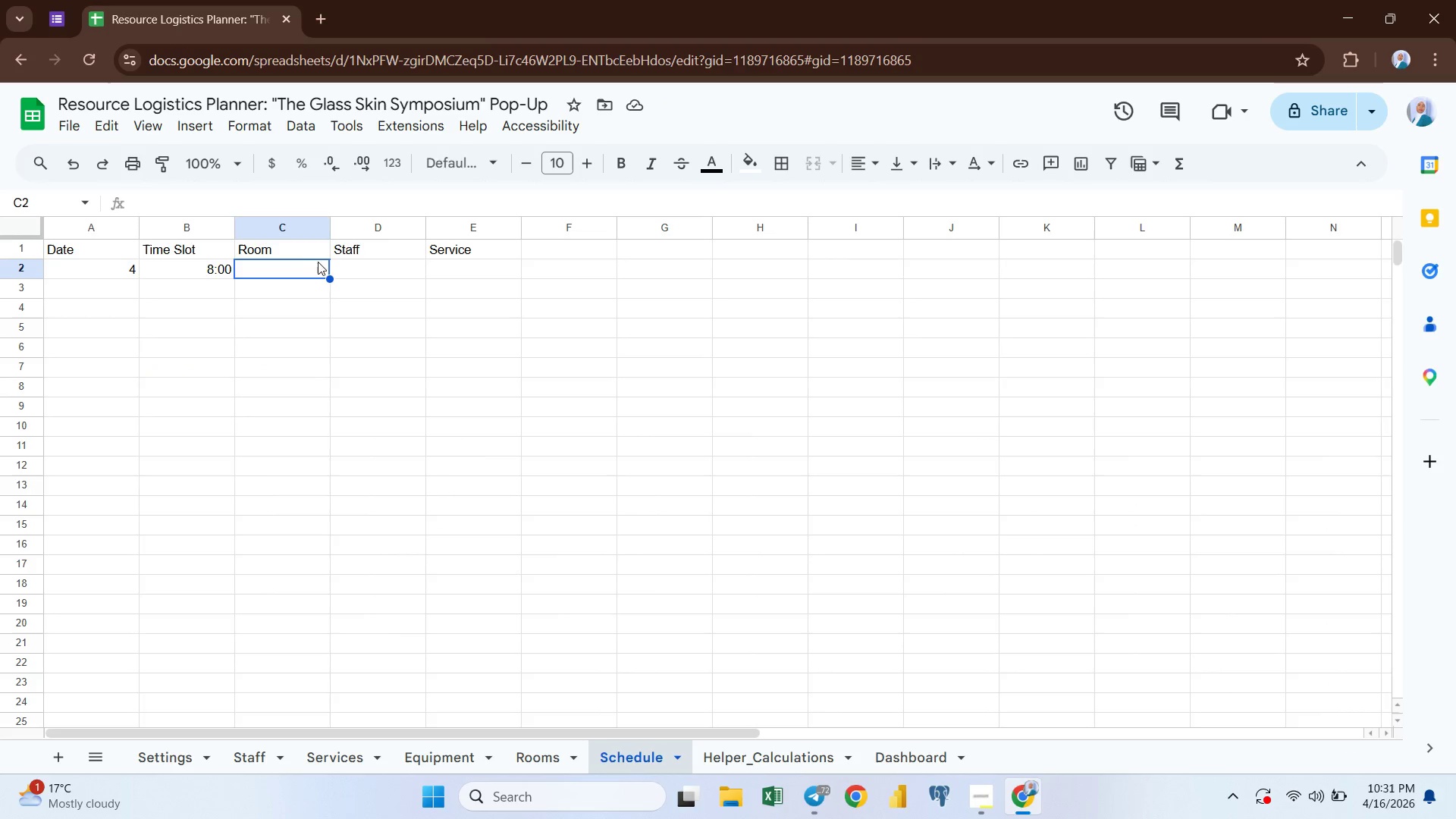 
left_click([293, 269])
 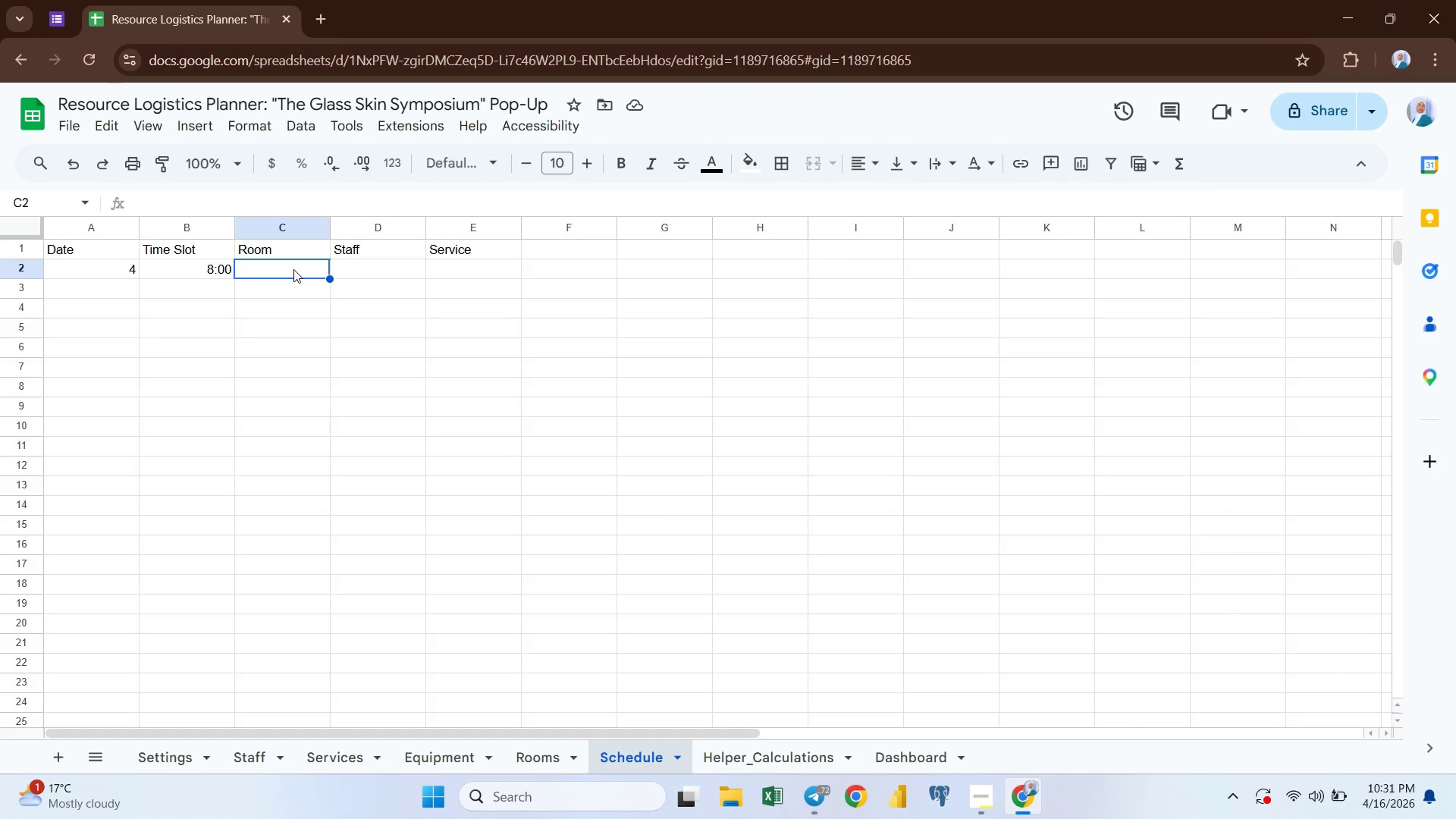 
key(Control+ControlLeft)
 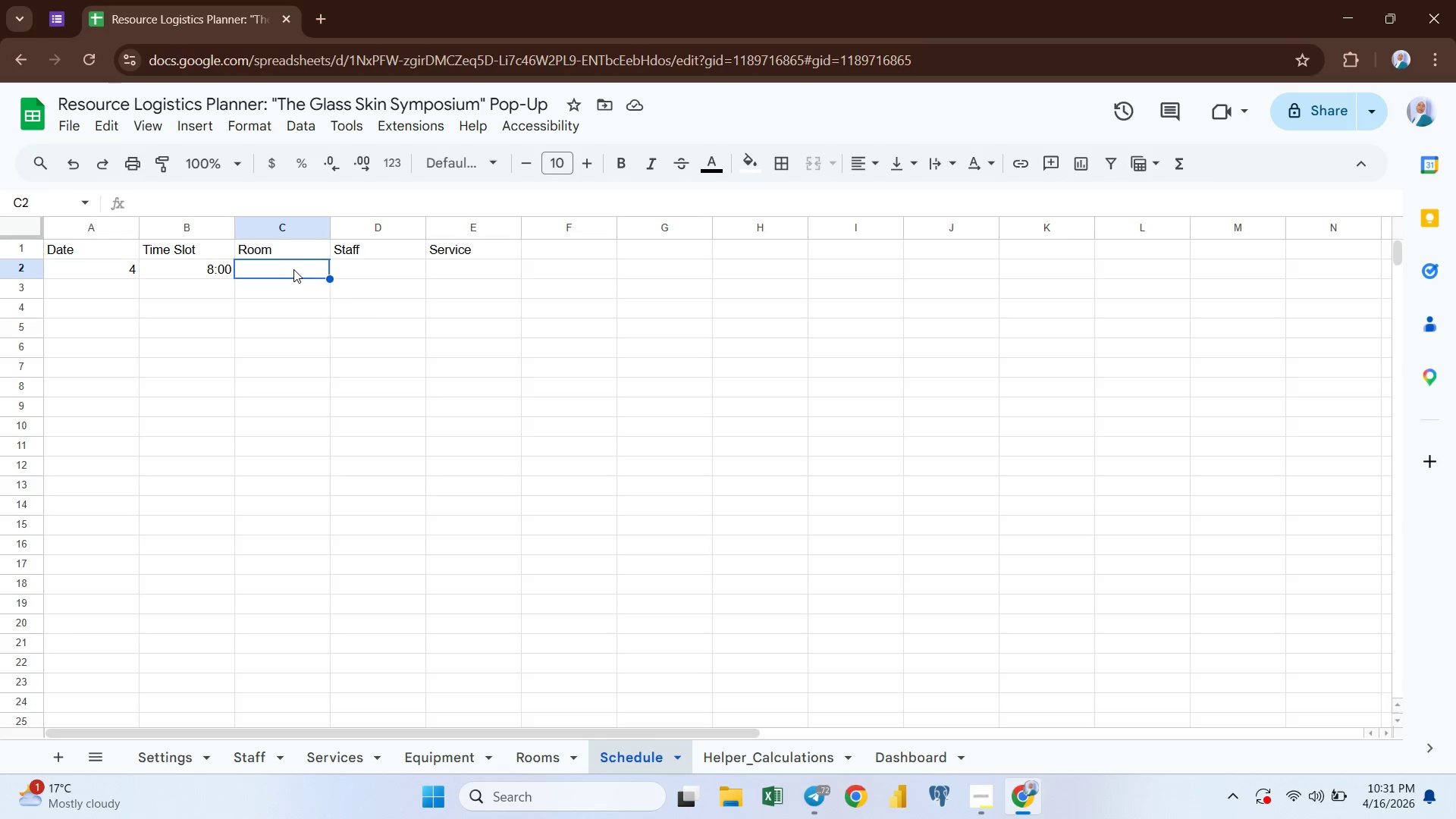 
key(Control+V)
 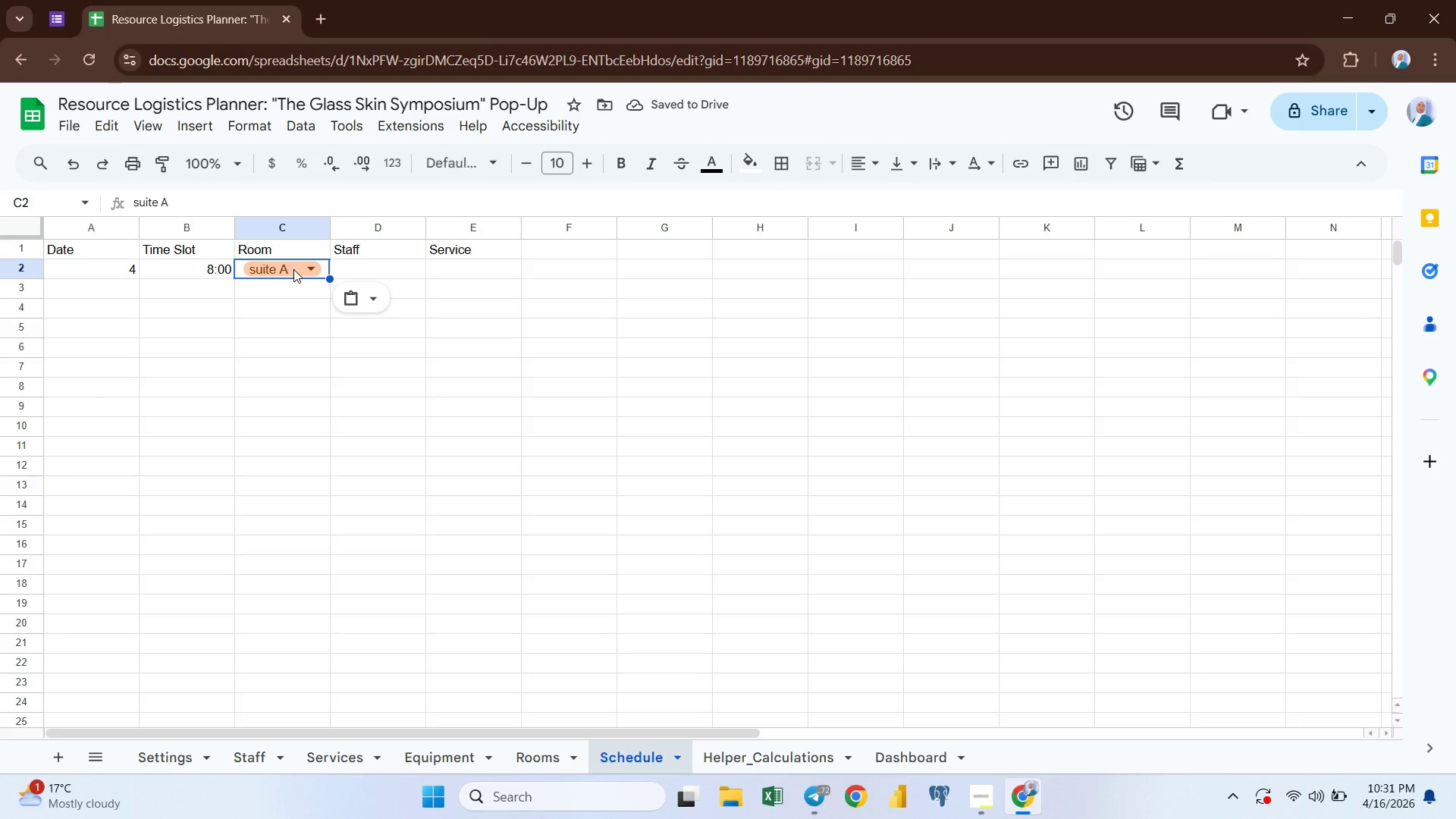 
wait(9.16)
 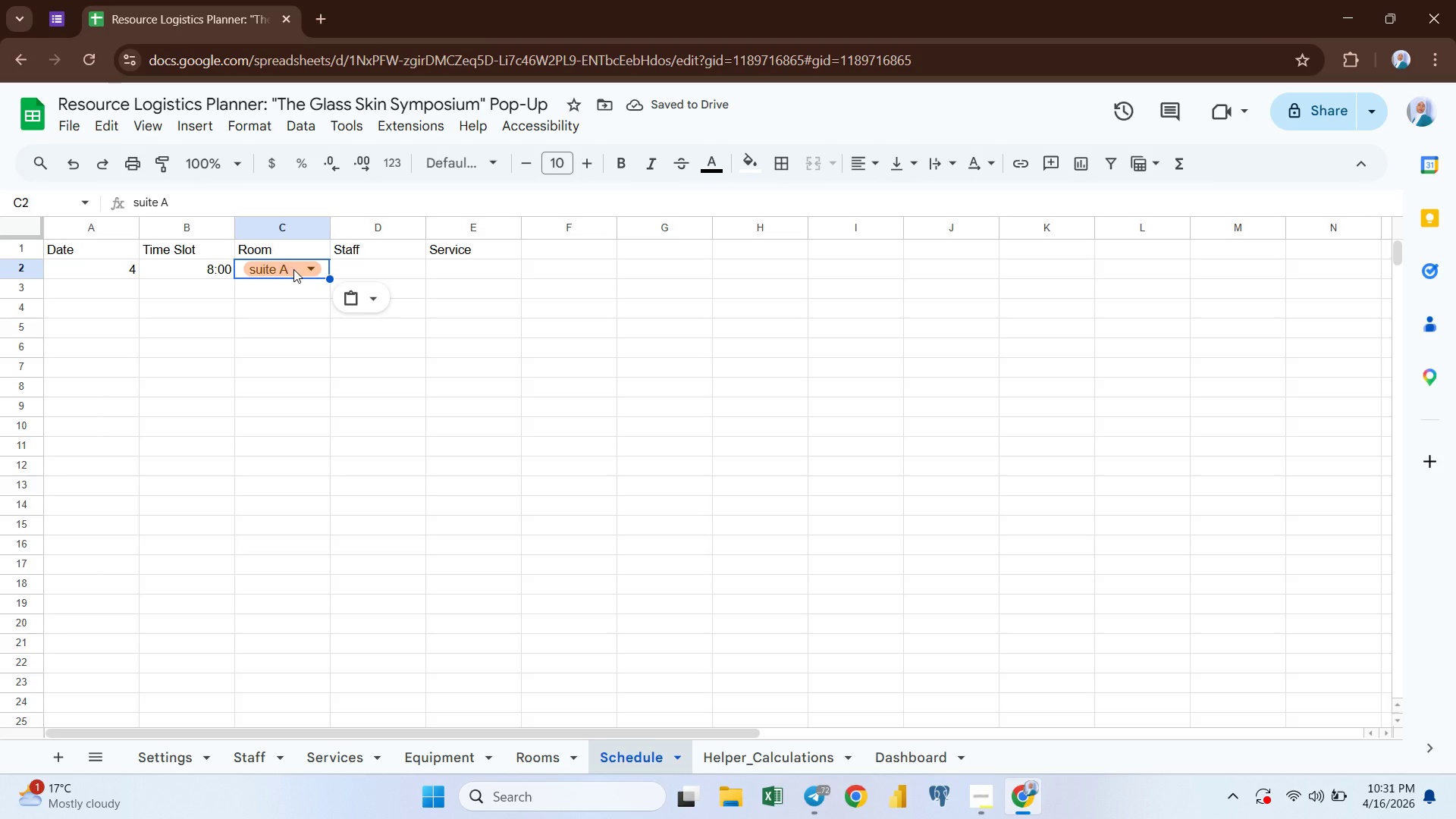 
left_click([384, 270])
 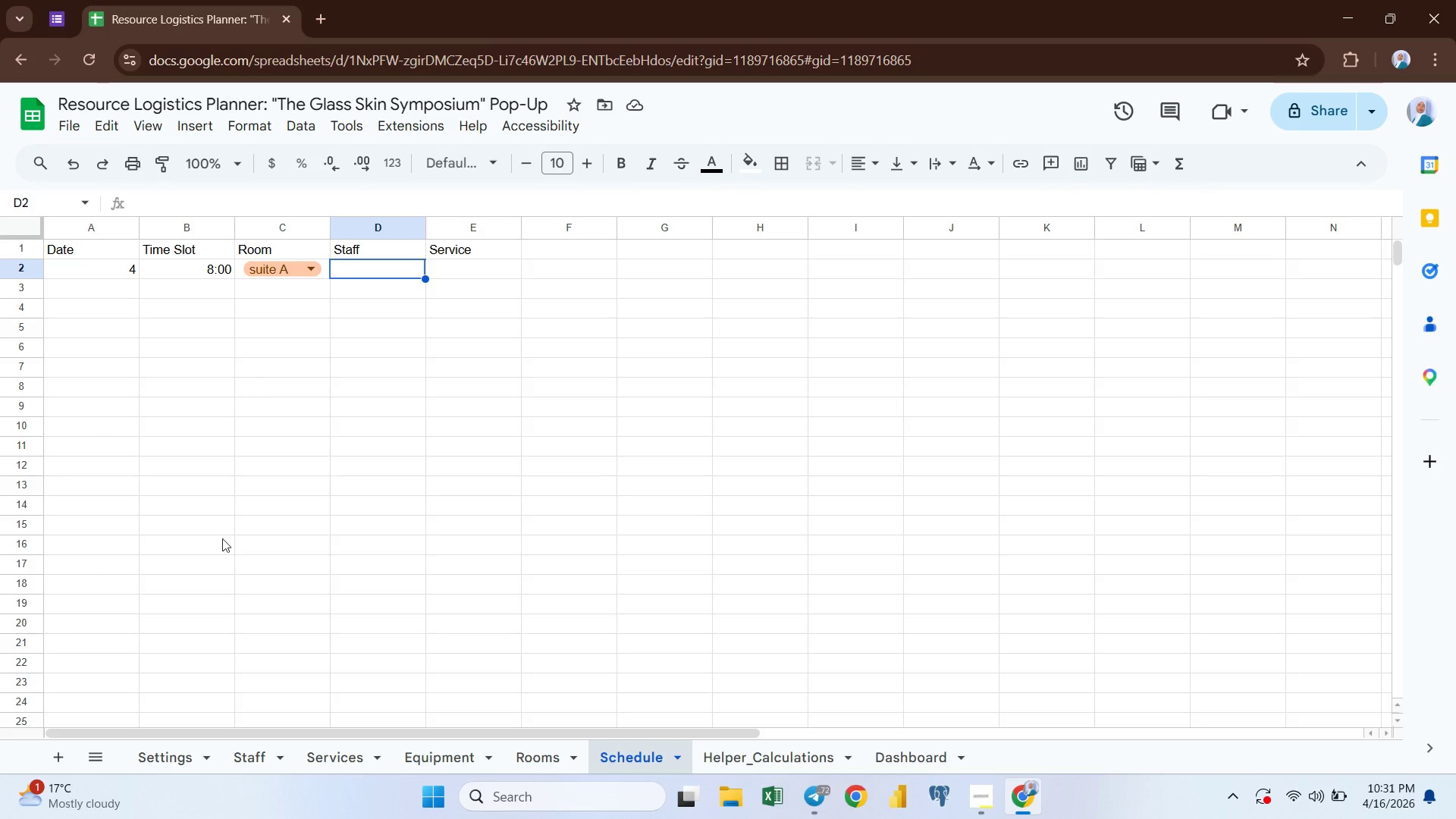 
left_click([249, 750])
 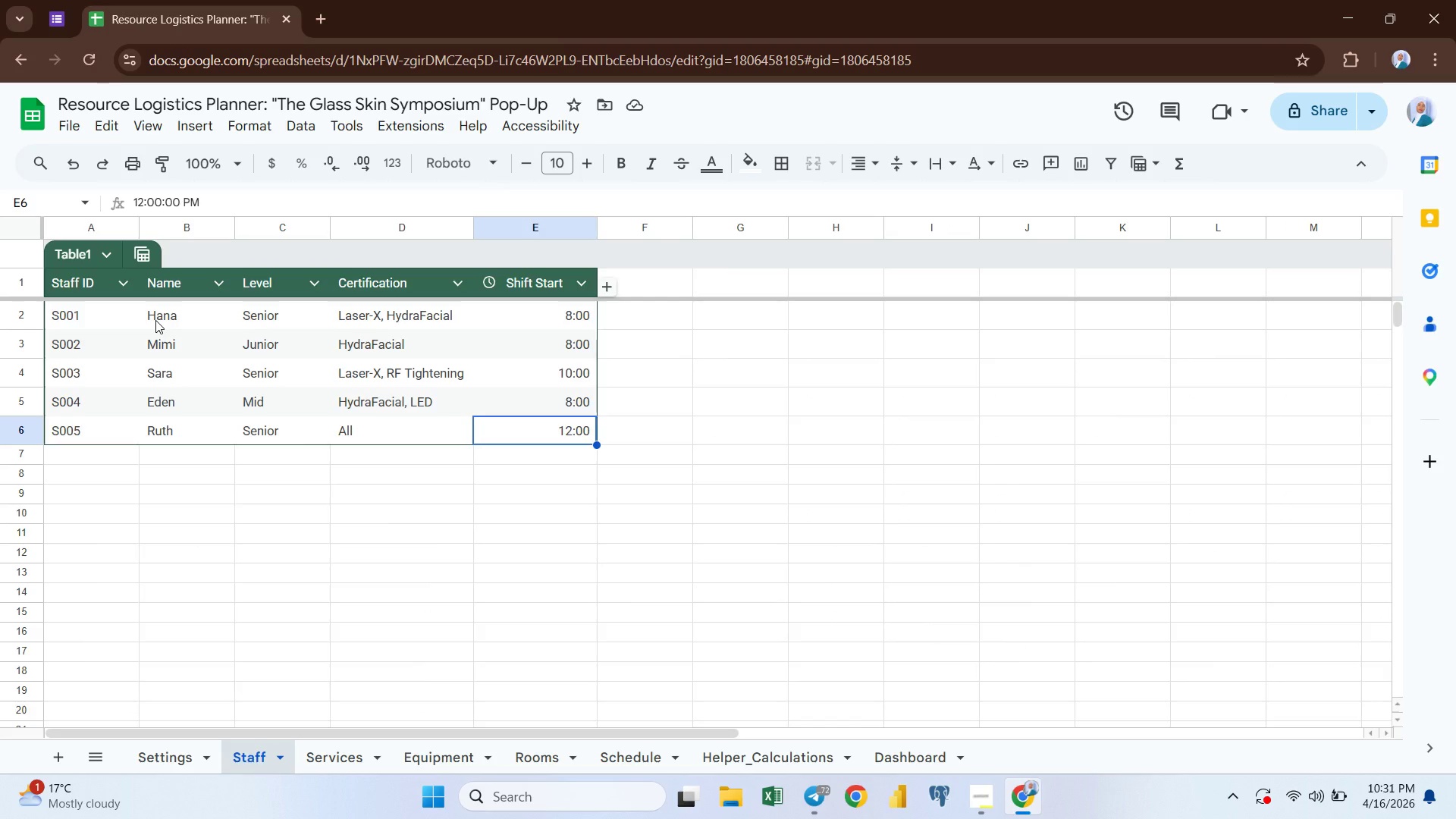 
left_click([155, 320])
 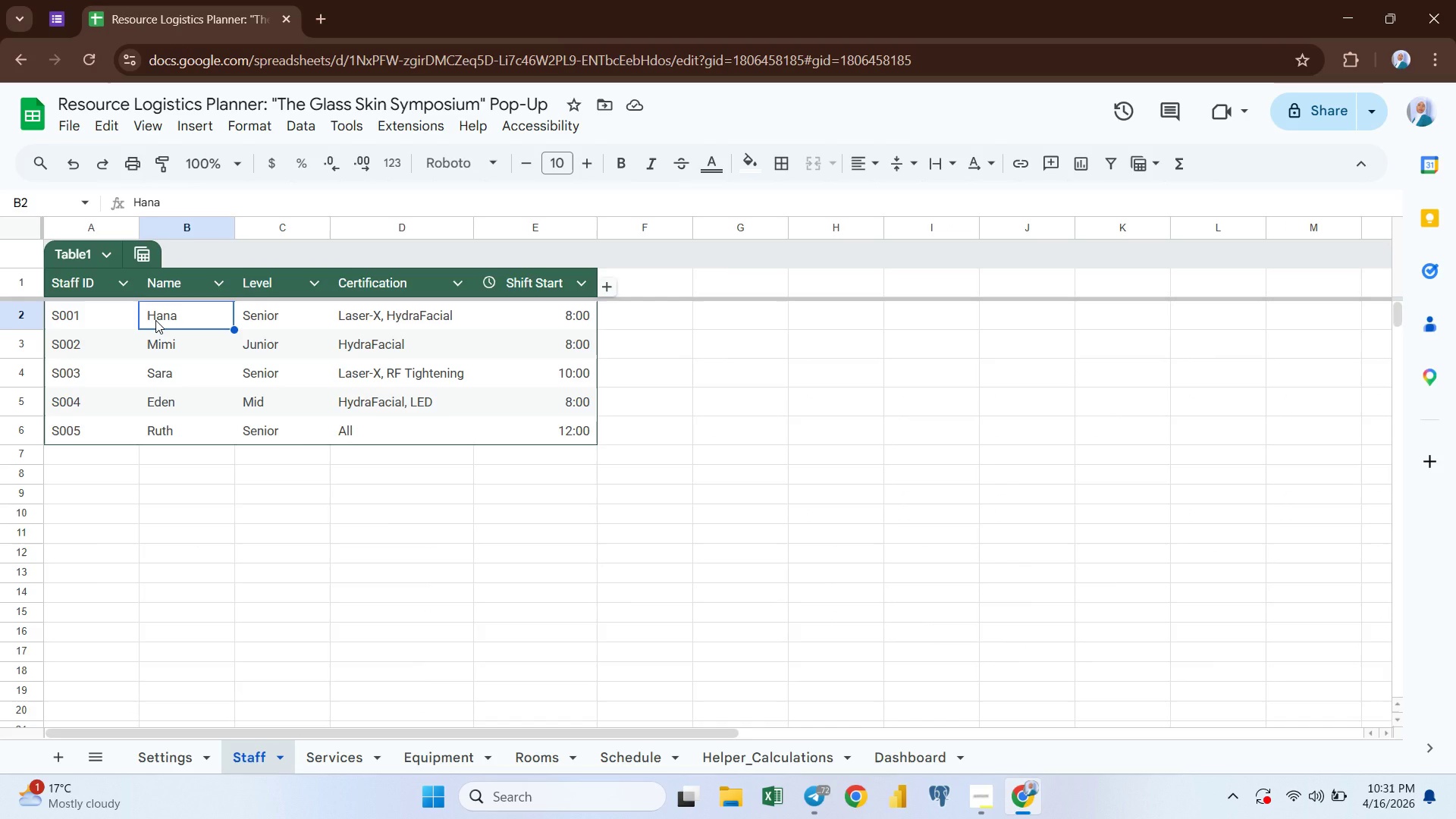 
wait(6.17)
 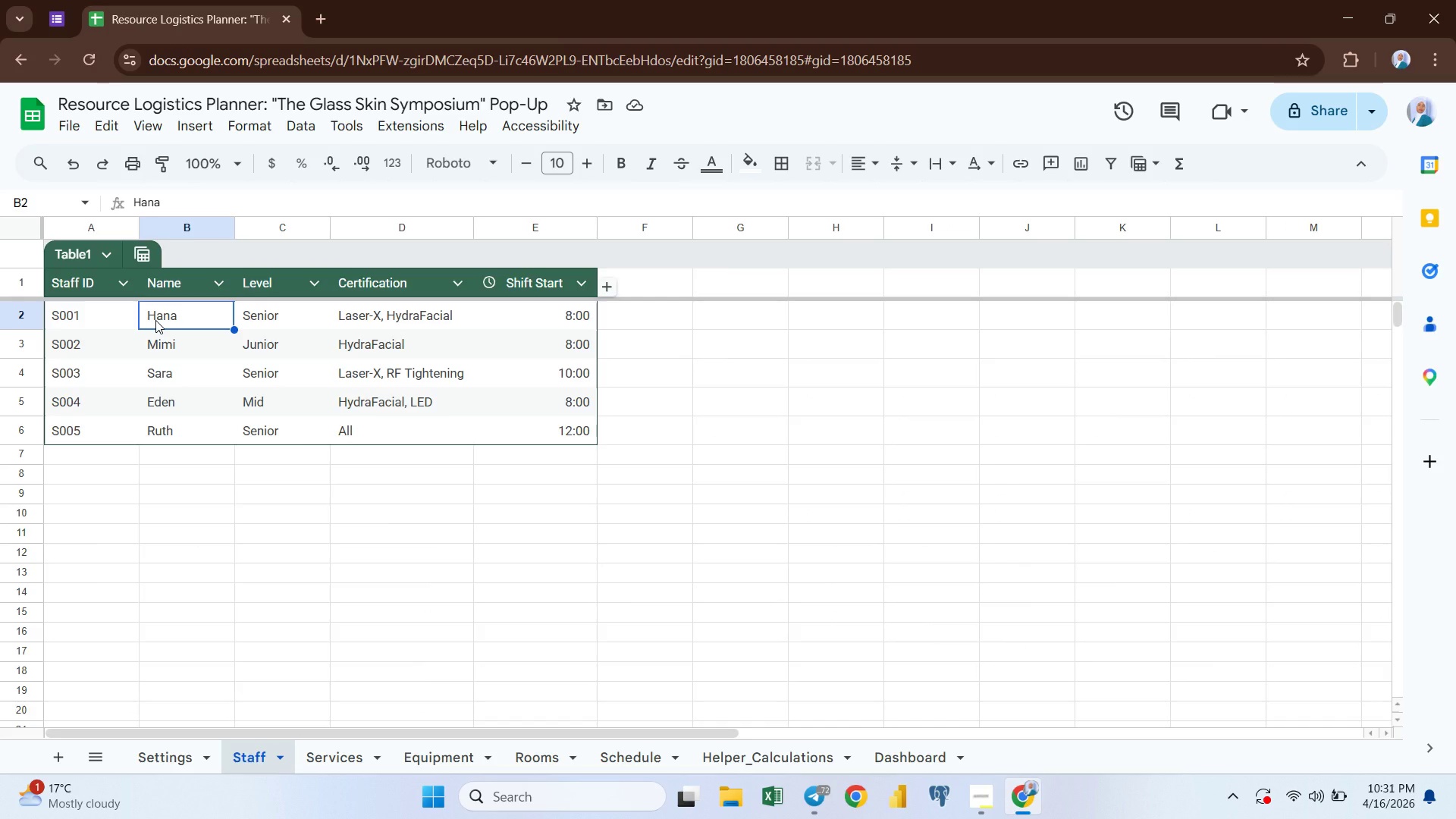 
key(Control+Shift+ArrowDown)
 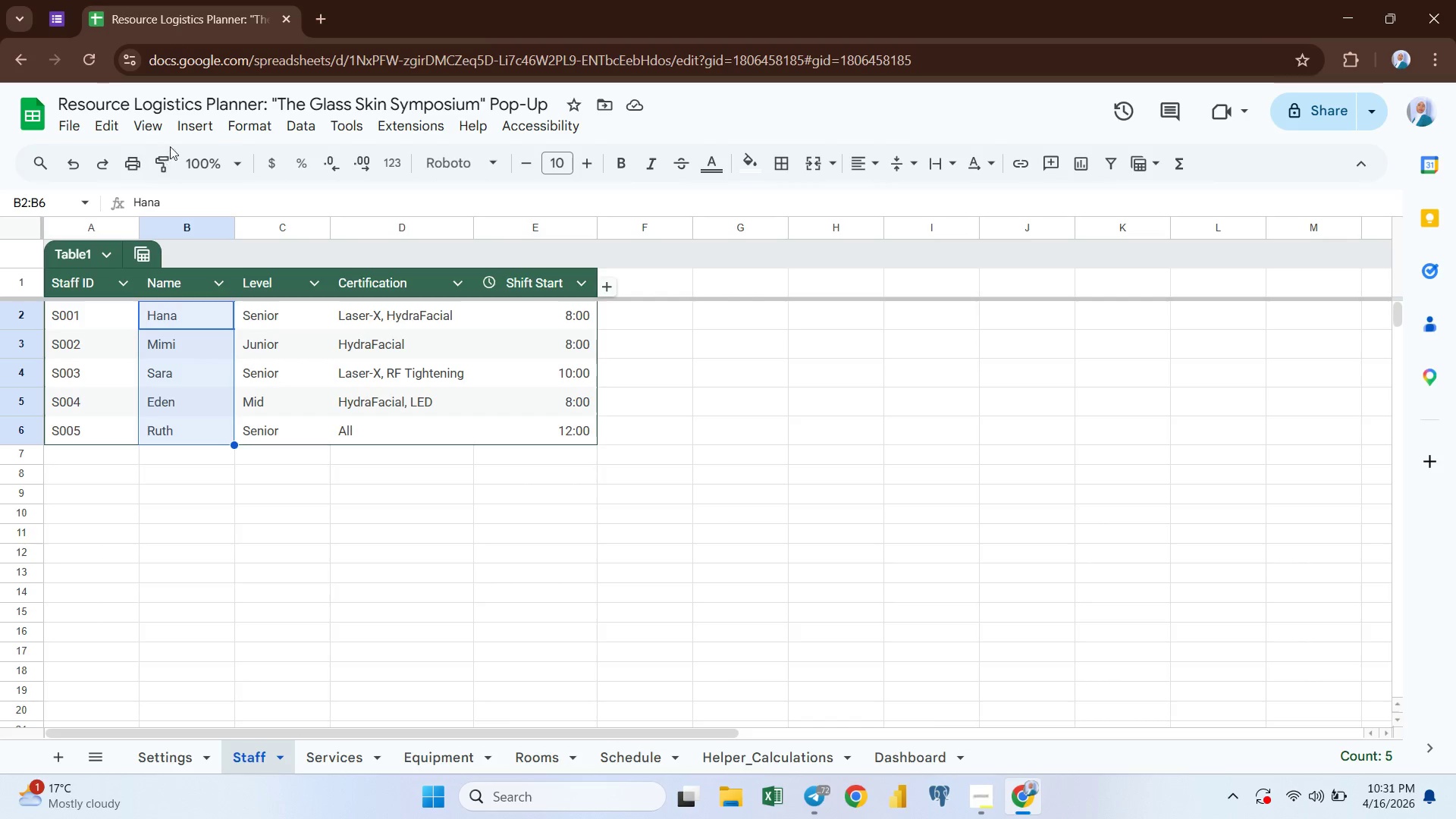 
left_click([196, 131])
 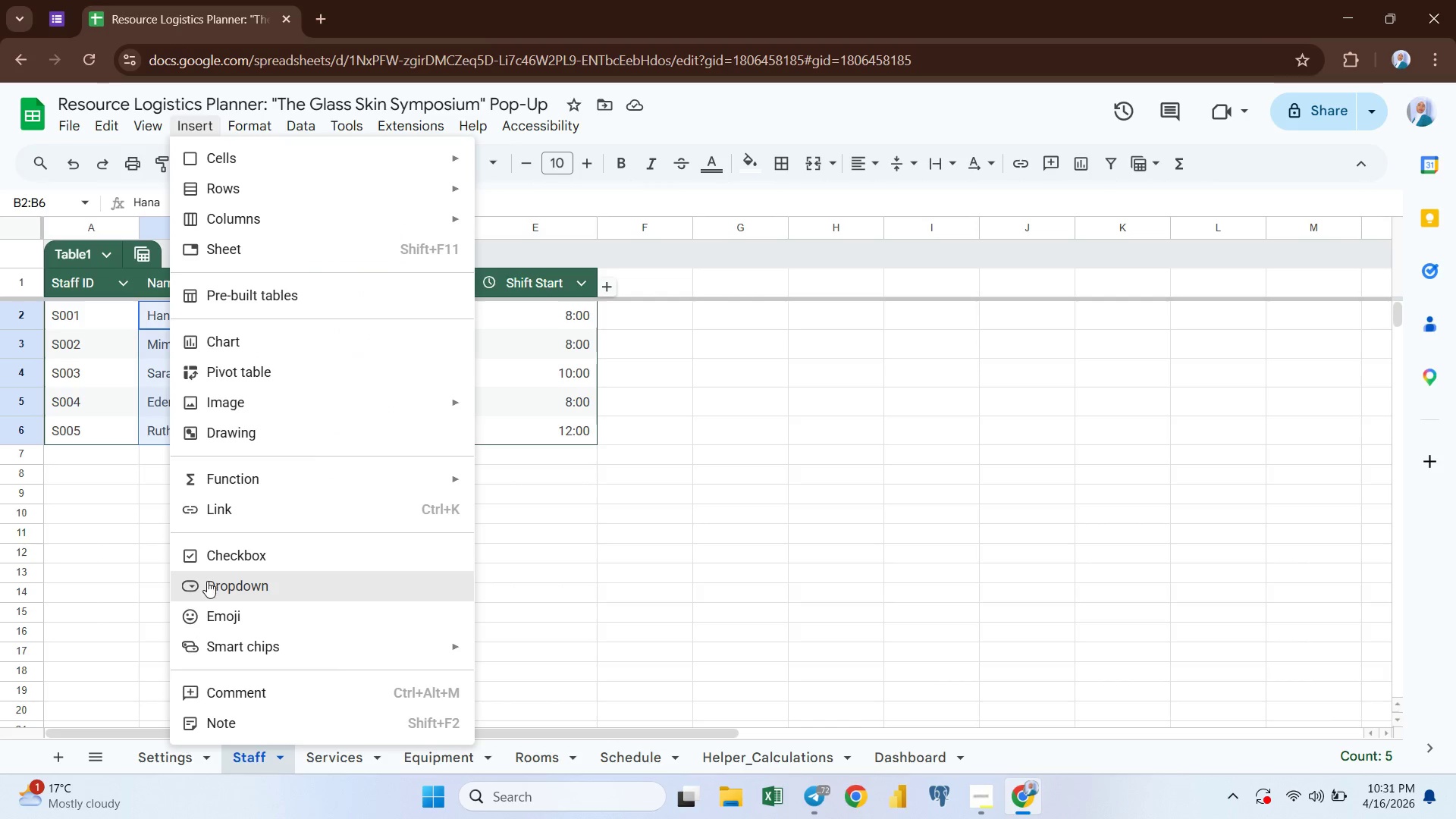 
left_click([208, 582])
 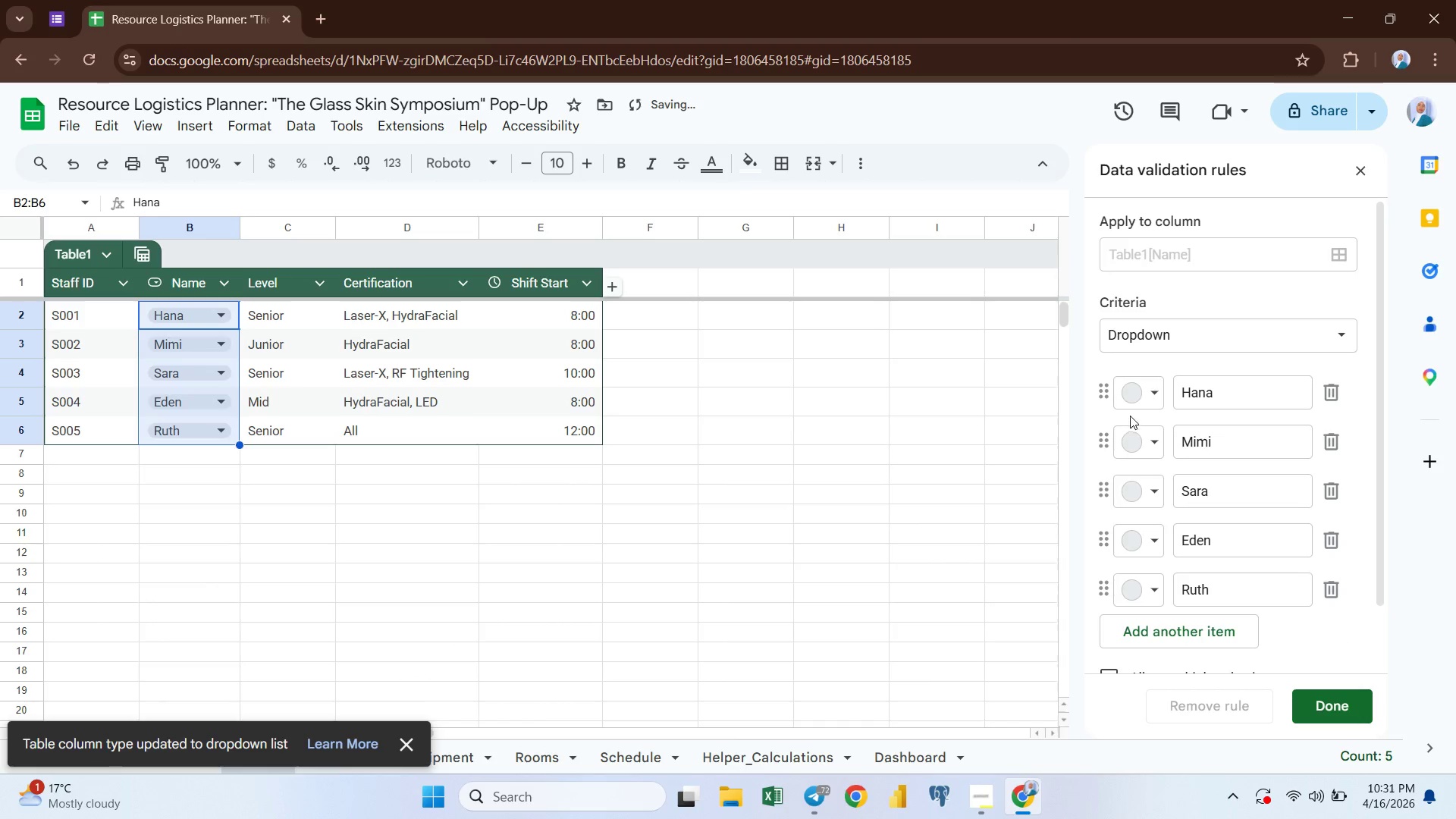 
left_click([1160, 401])
 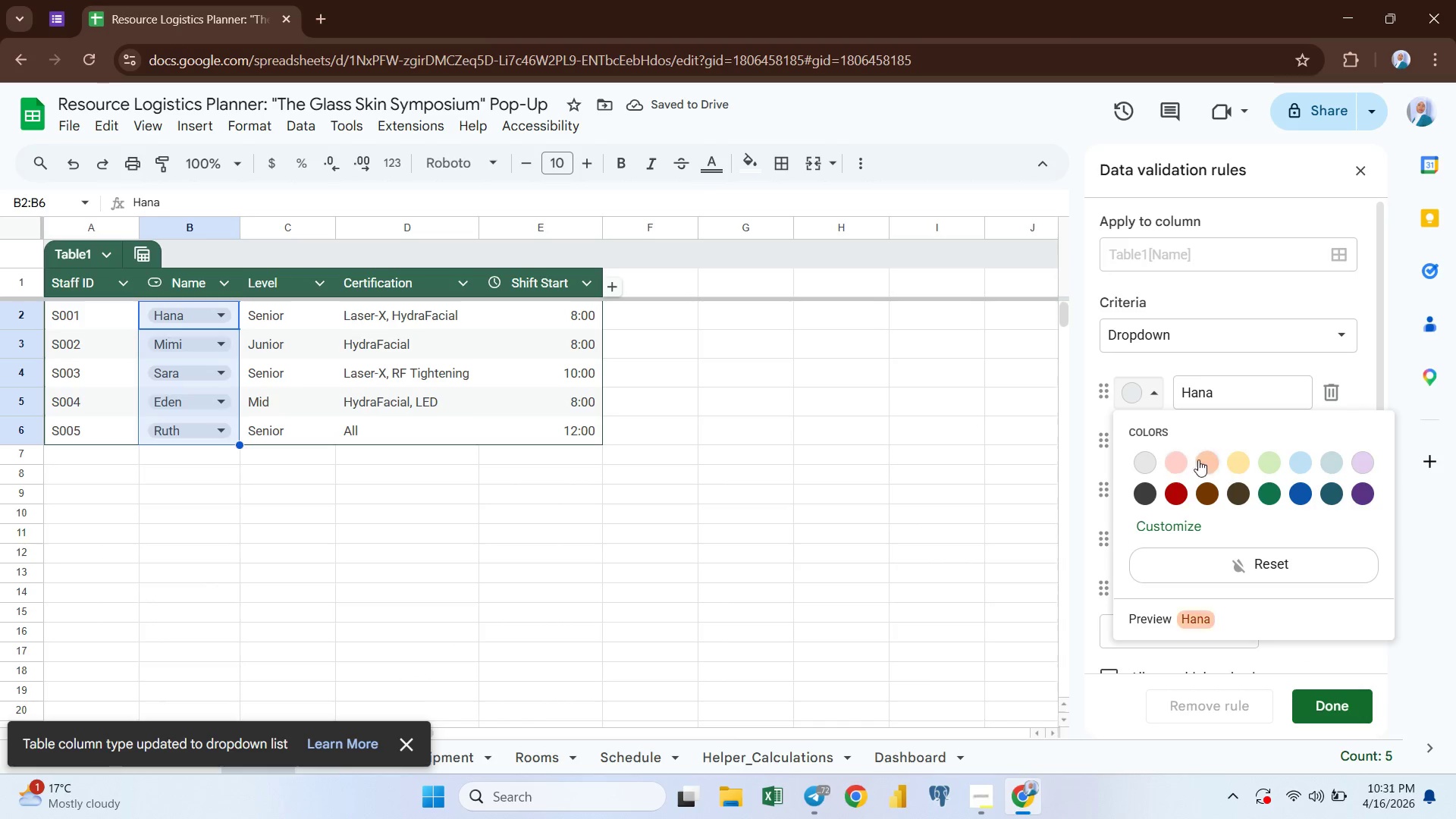 
left_click([1203, 460])
 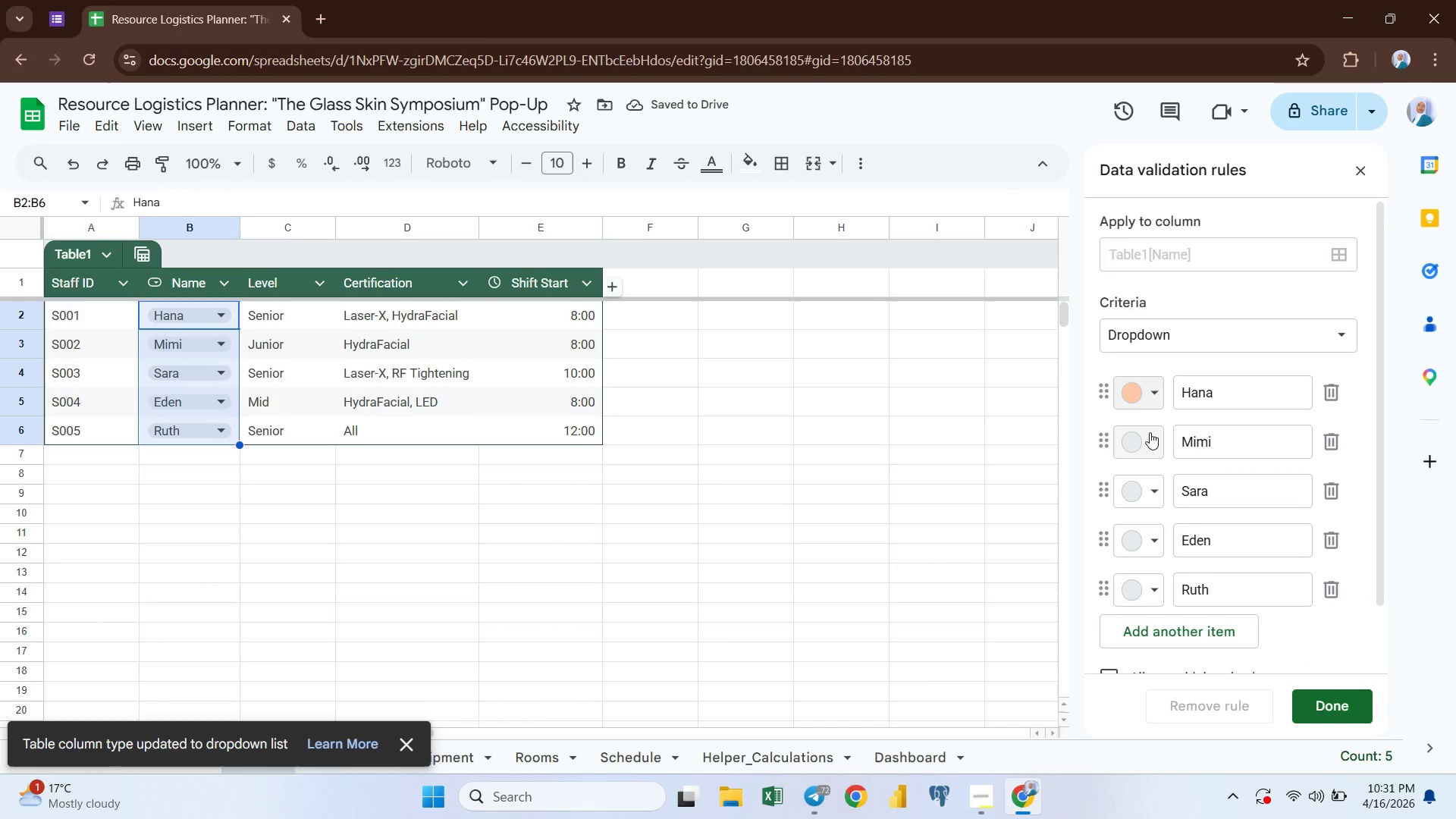 
left_click([1153, 435])
 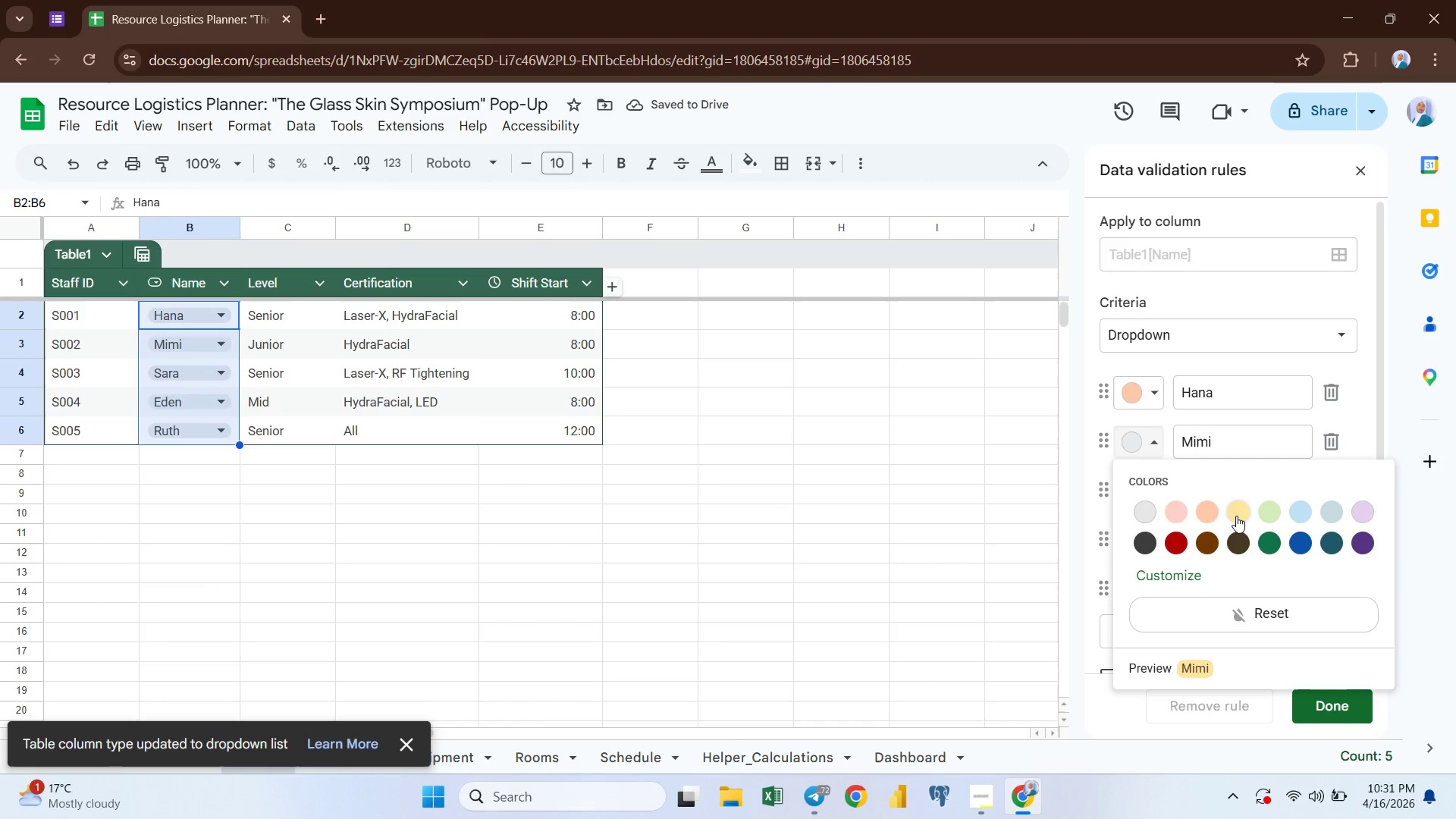 
left_click([1235, 517])
 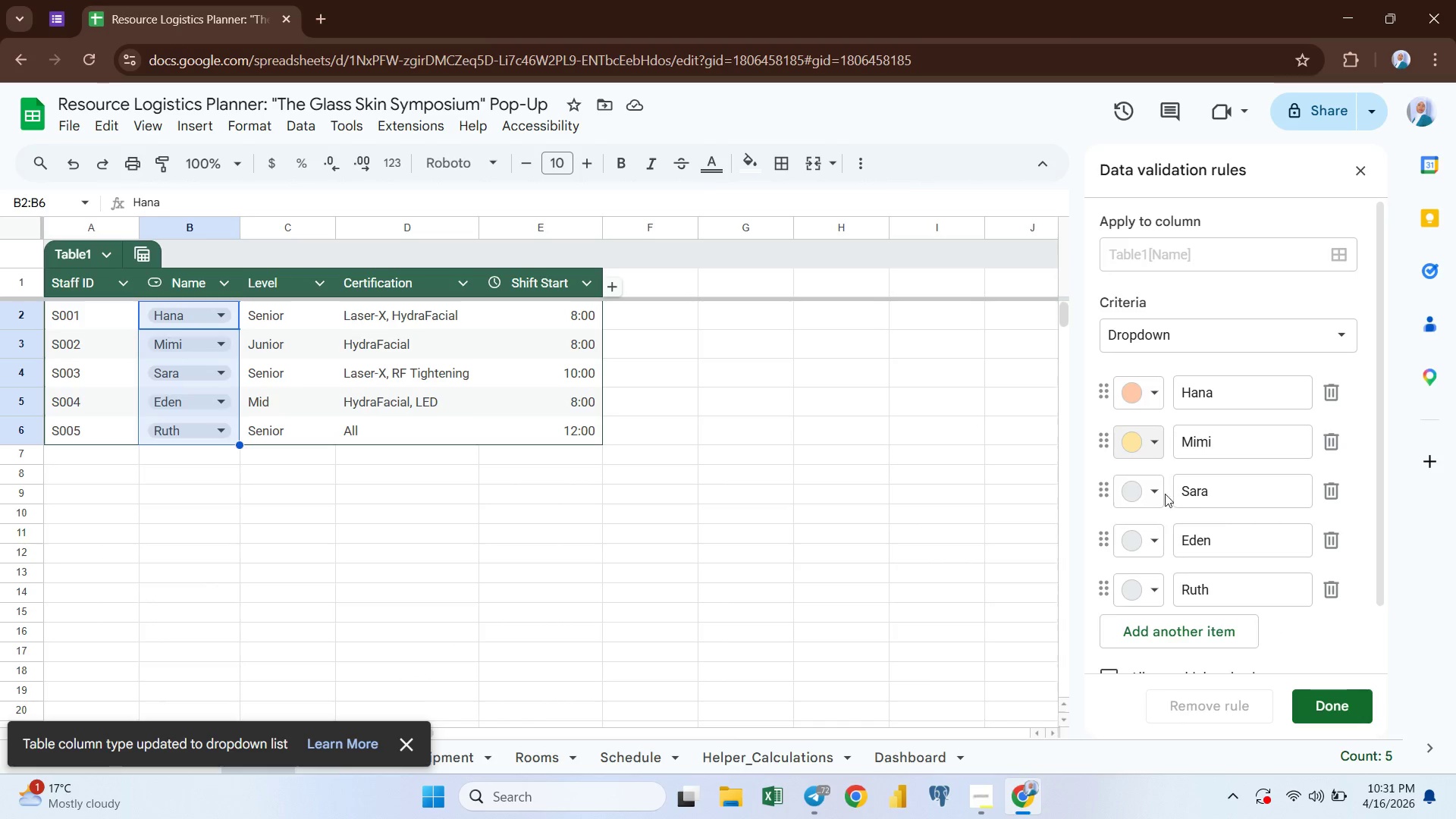 
left_click([1153, 490])
 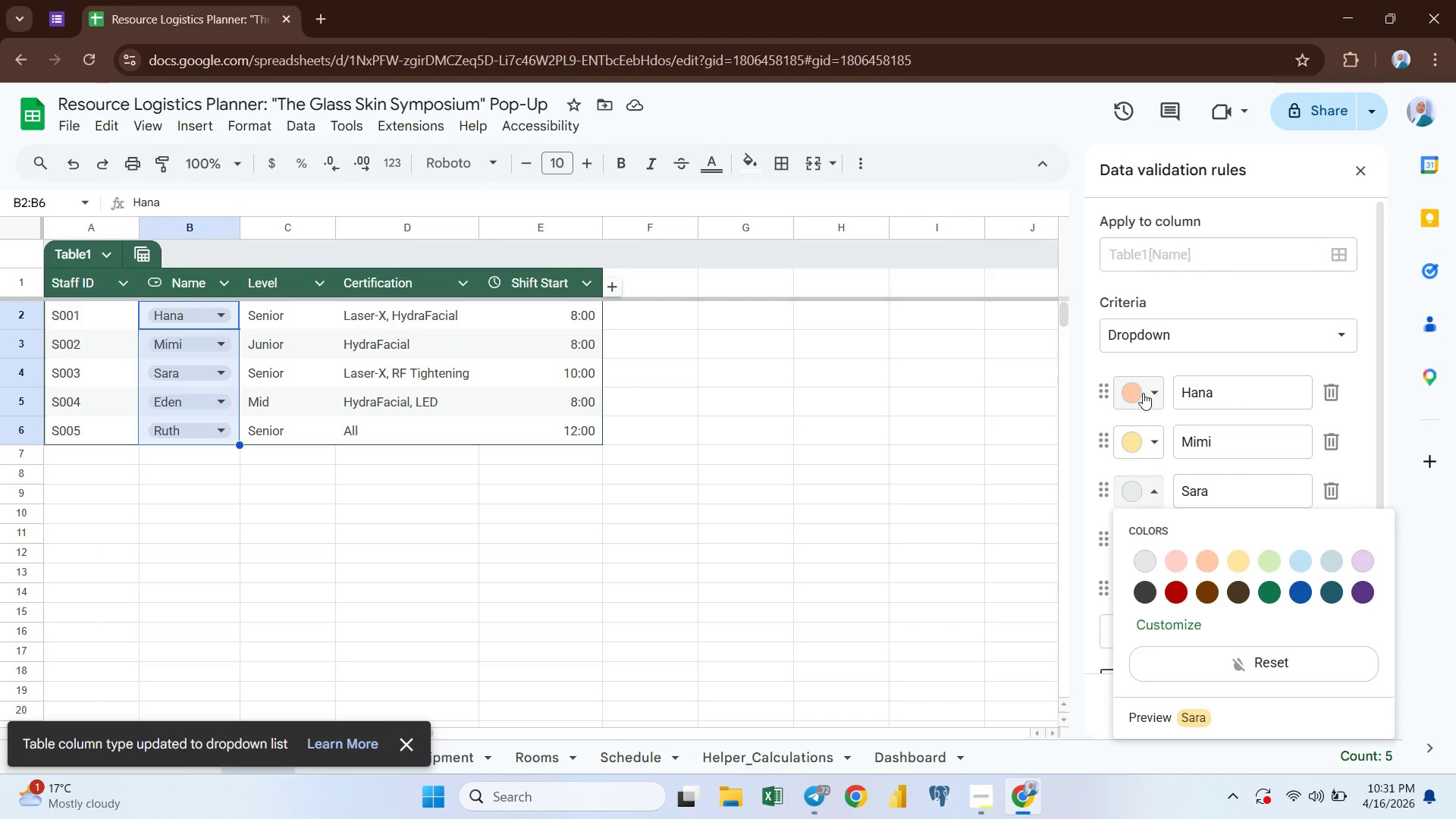 
left_click([1135, 388])
 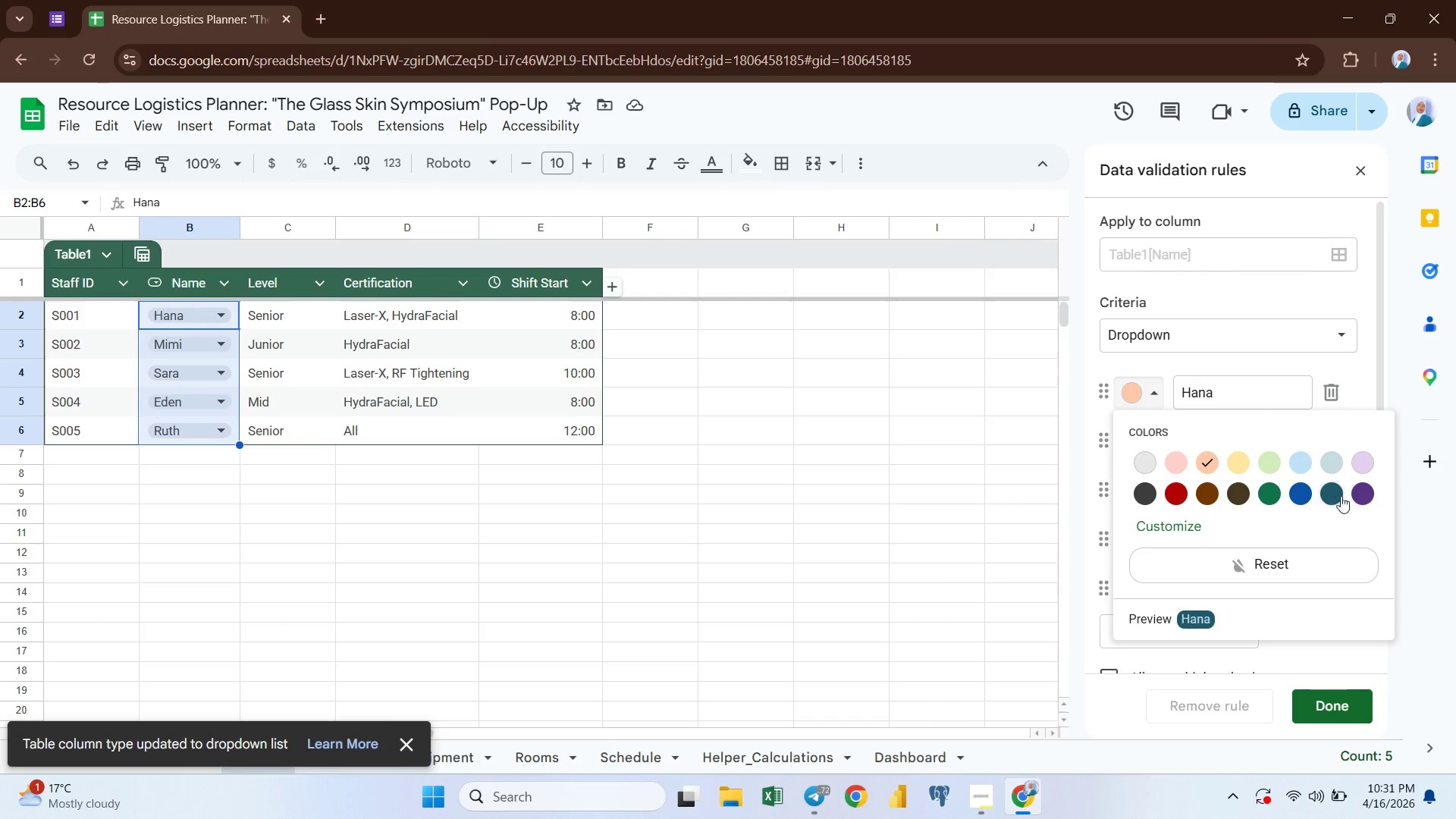 
left_click([1357, 491])
 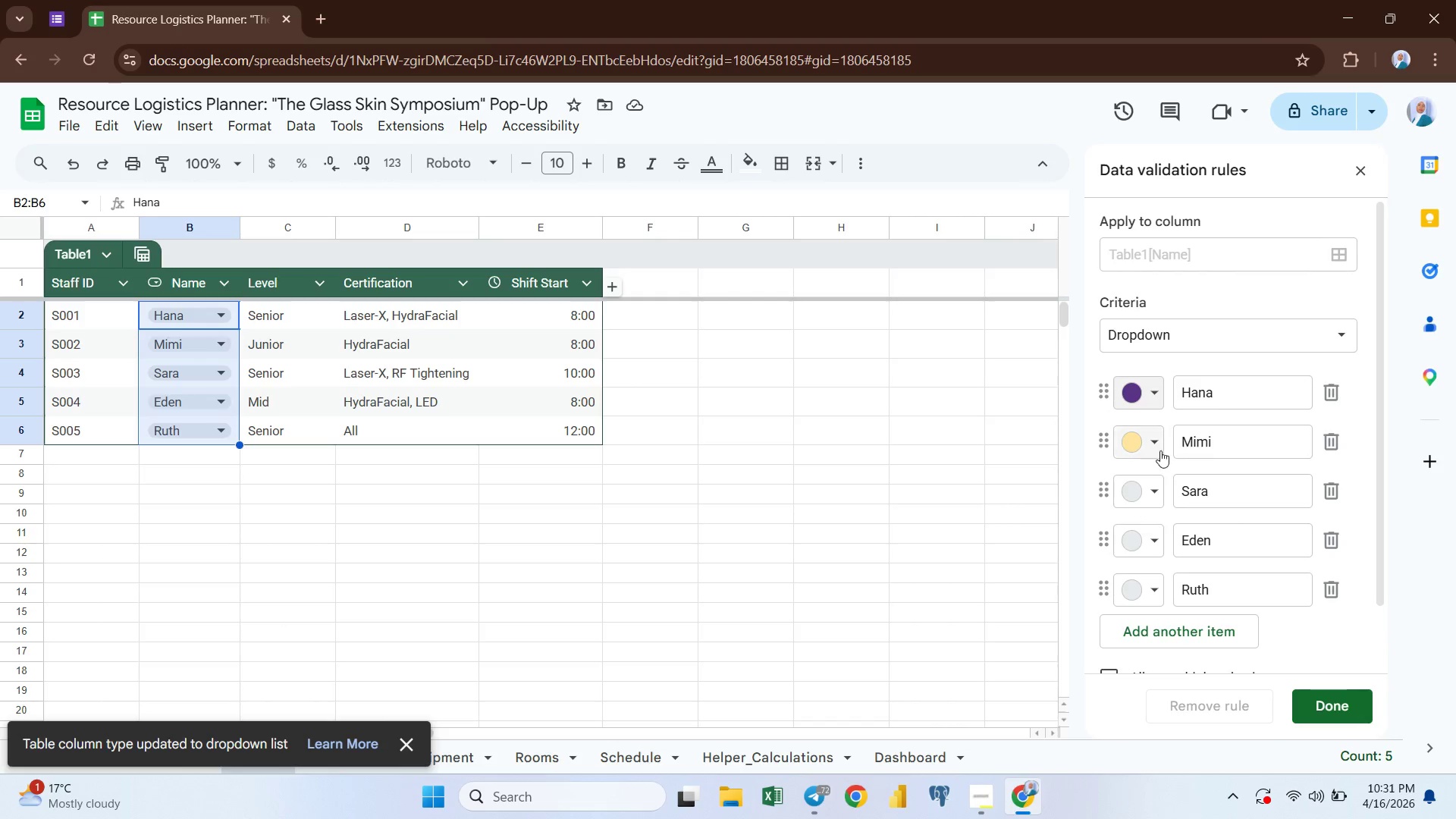 
left_click([1156, 450])
 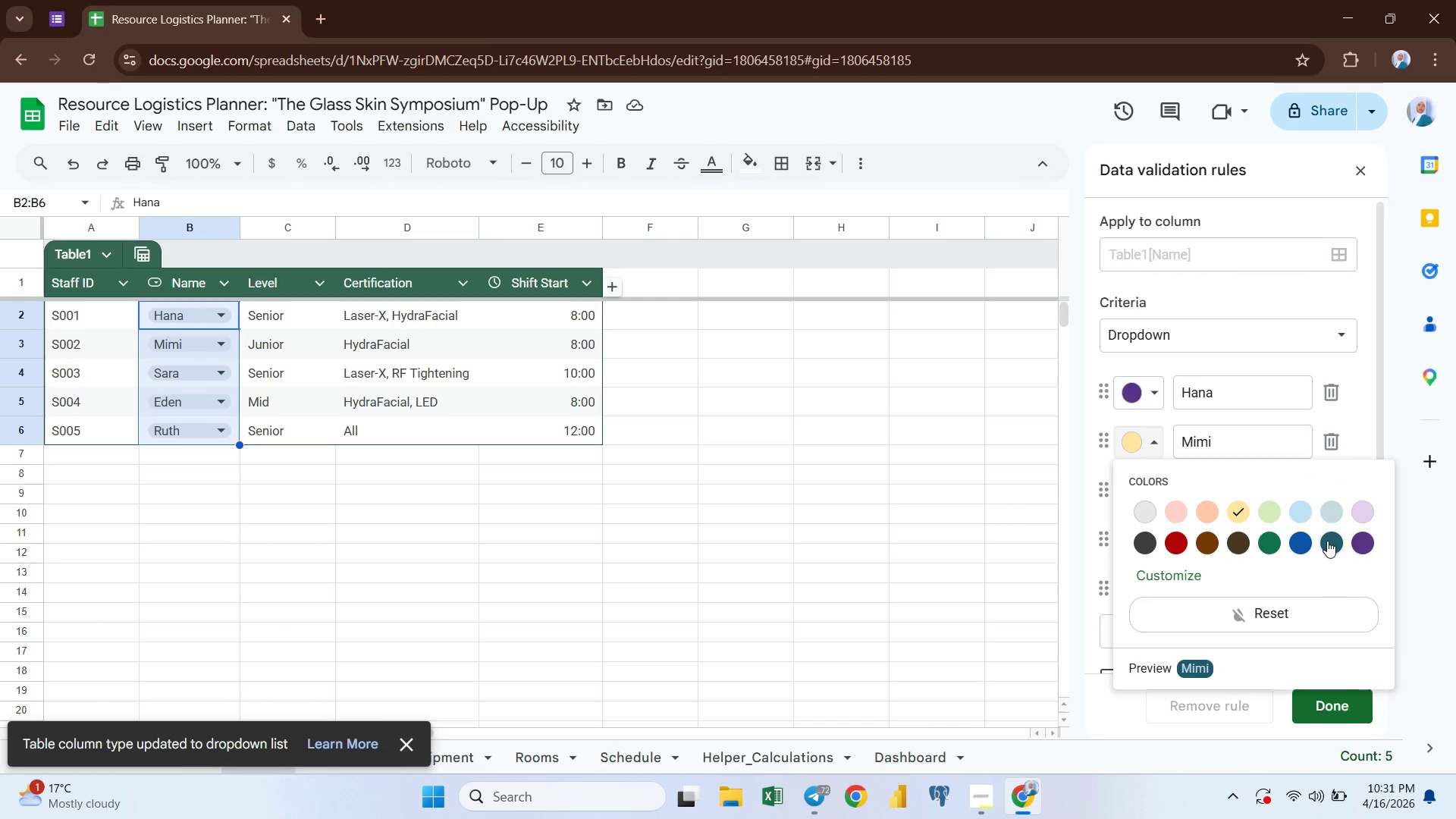 
left_click([1325, 538])
 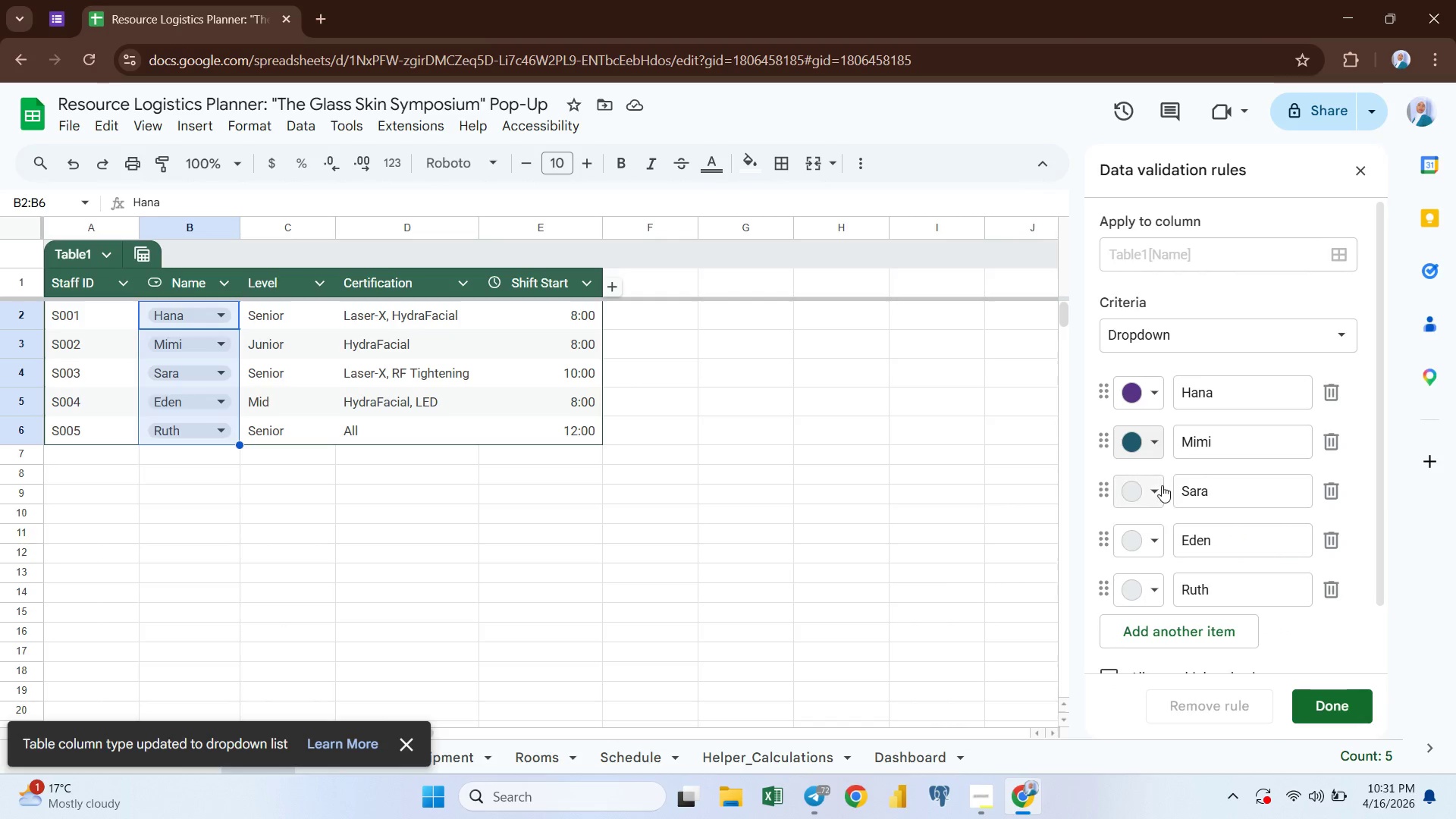 
left_click([1162, 485])
 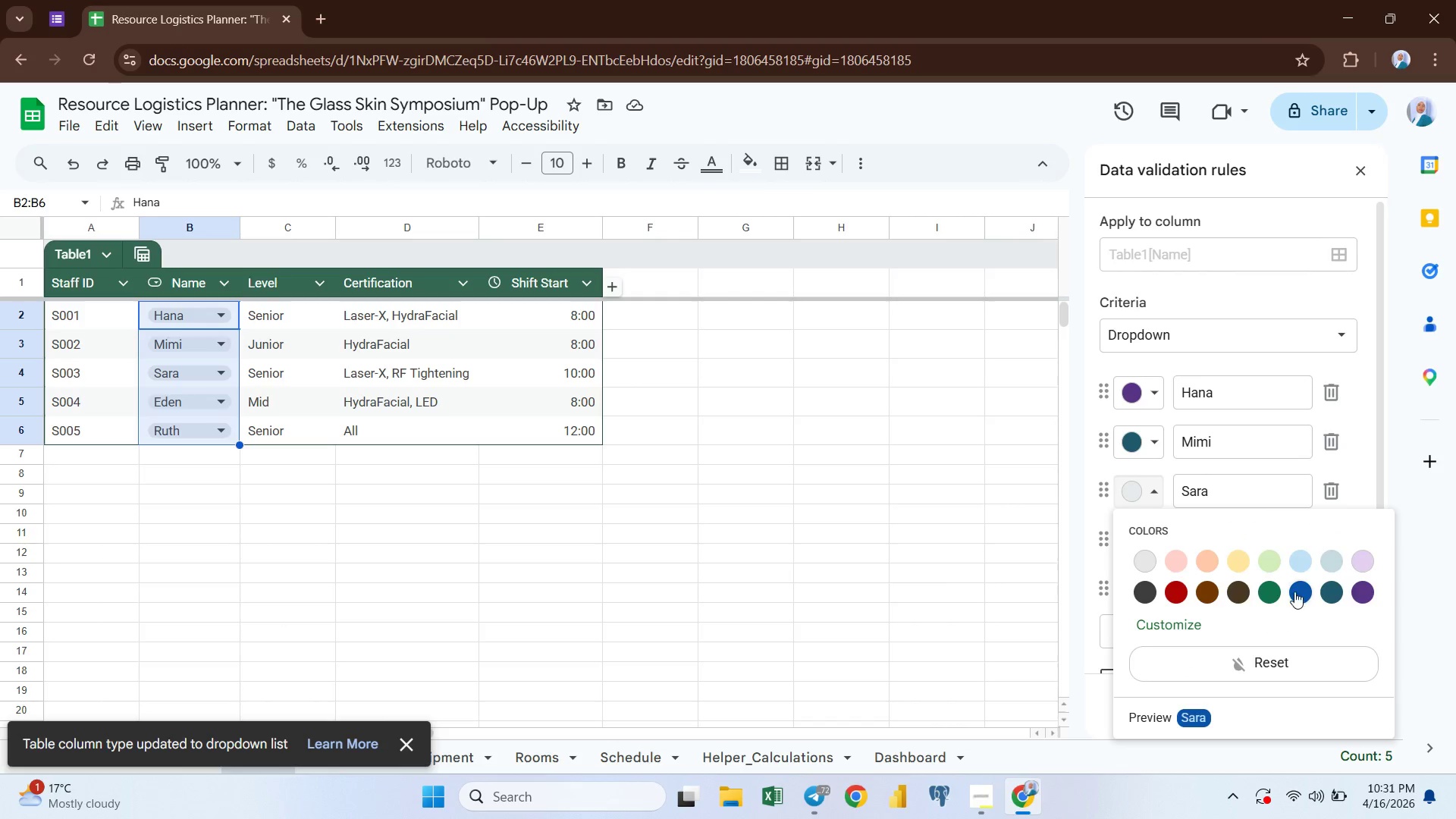 
left_click([1293, 588])
 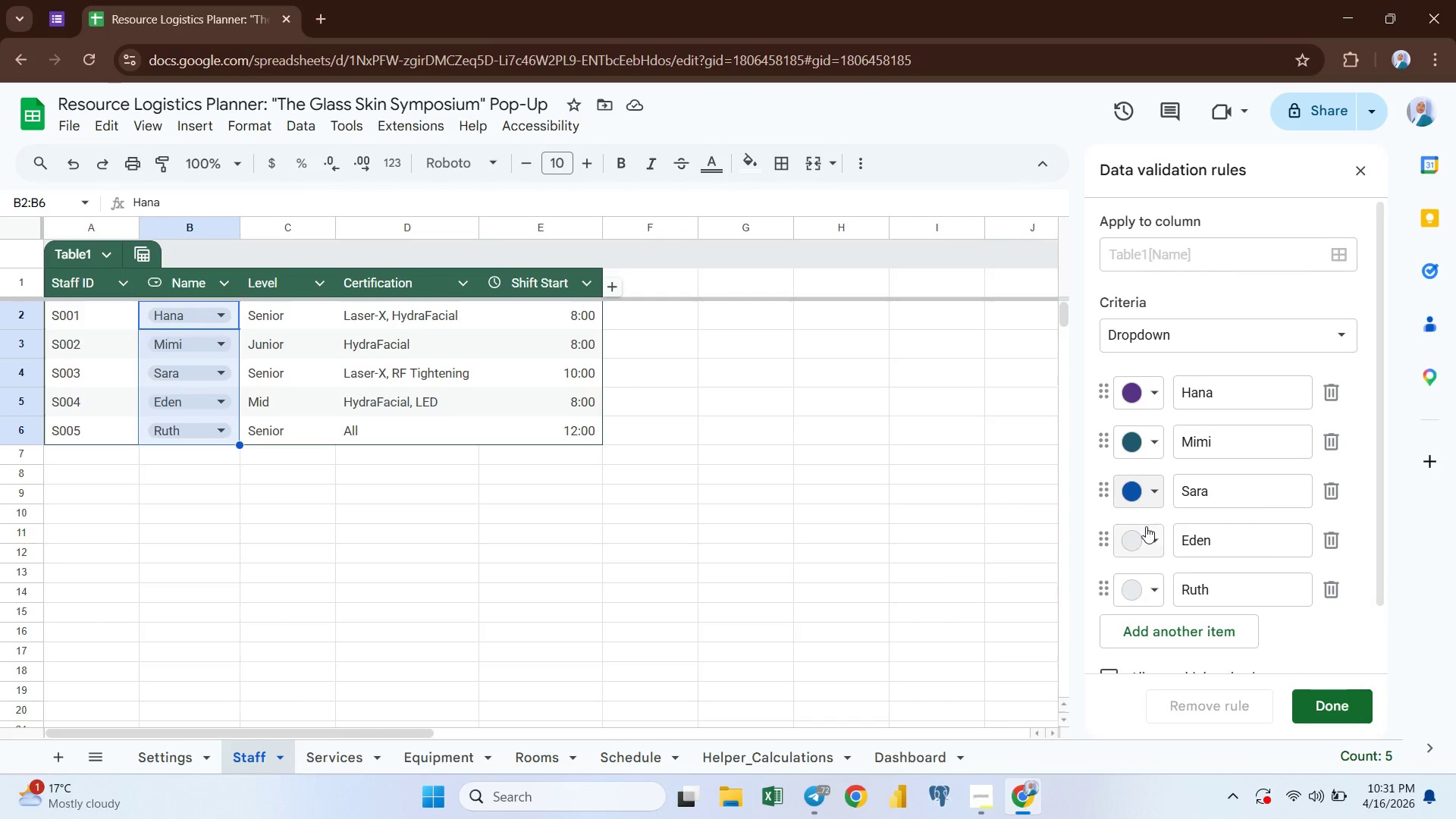 
left_click([1148, 530])
 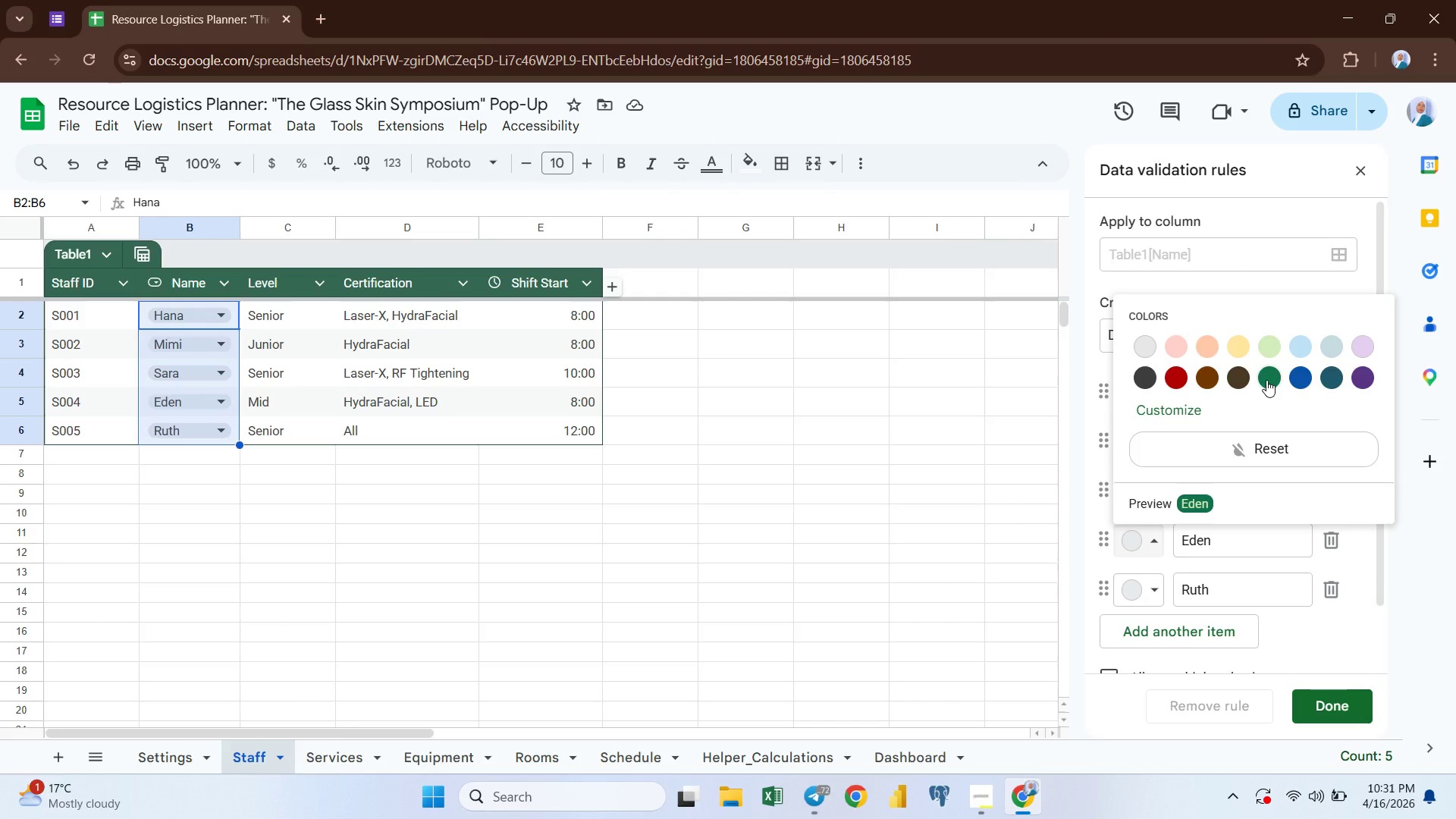 
left_click([1266, 380])
 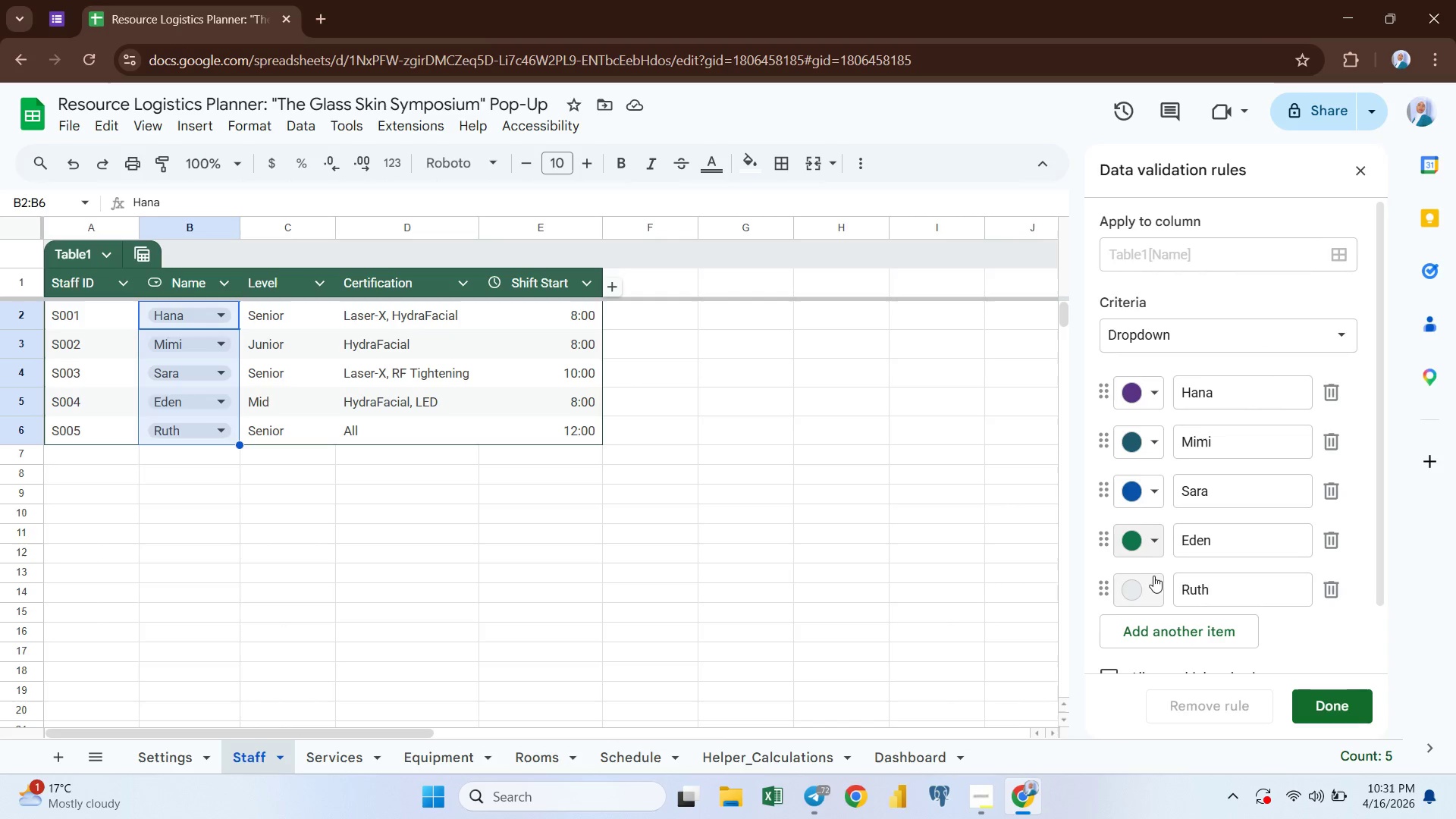 
left_click([1154, 580])
 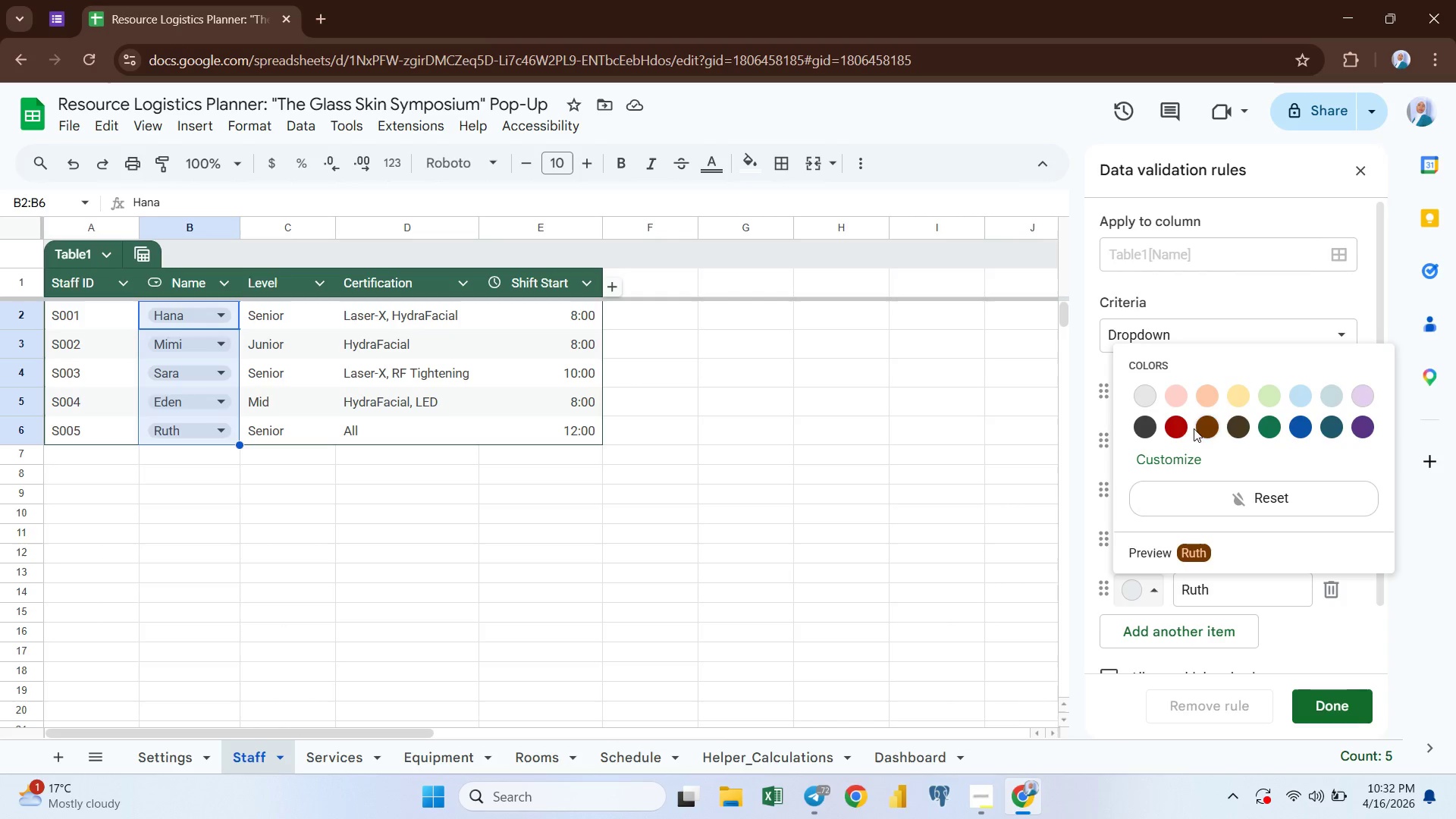 
left_click([1206, 426])
 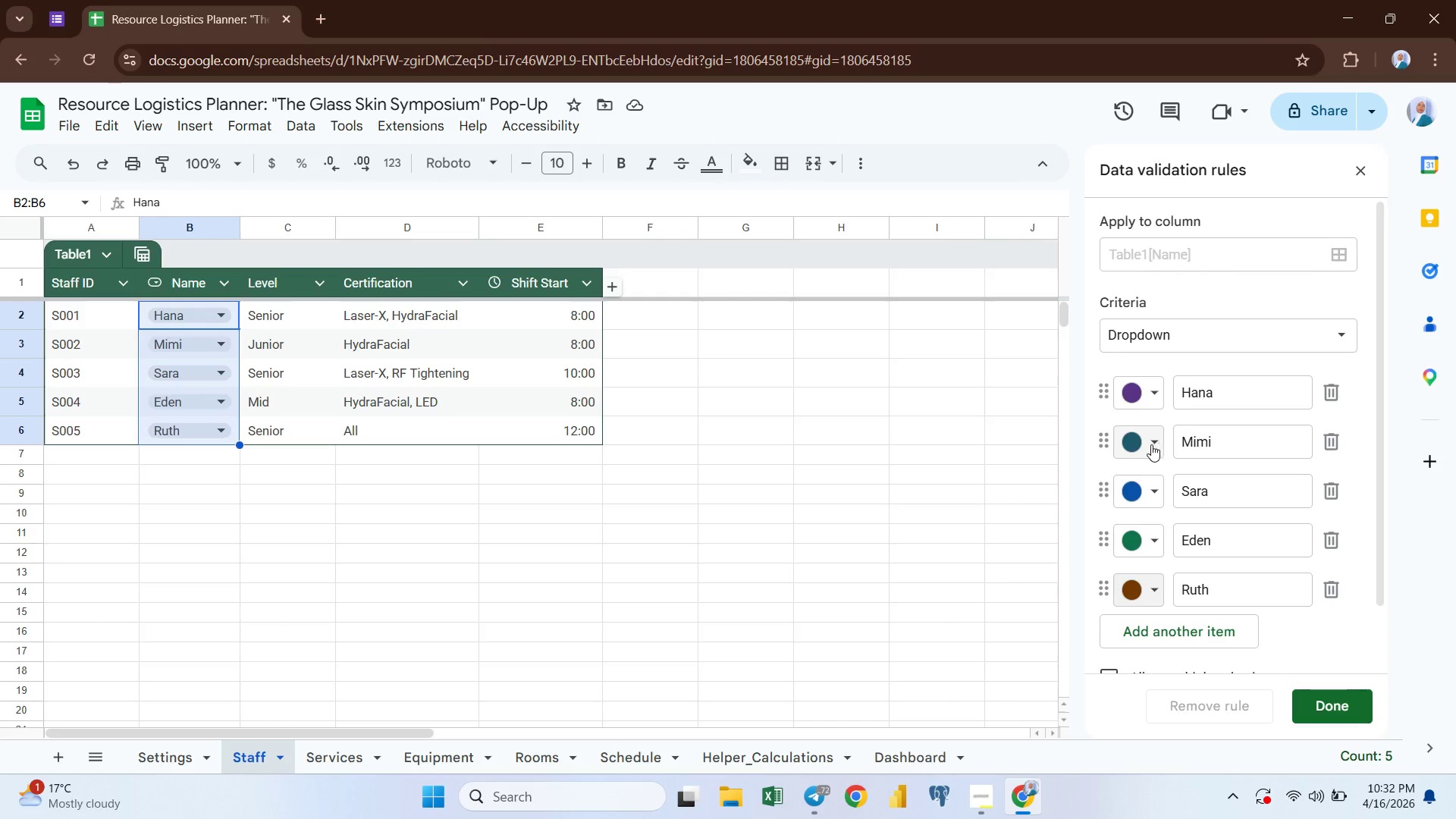 
left_click([1148, 445])
 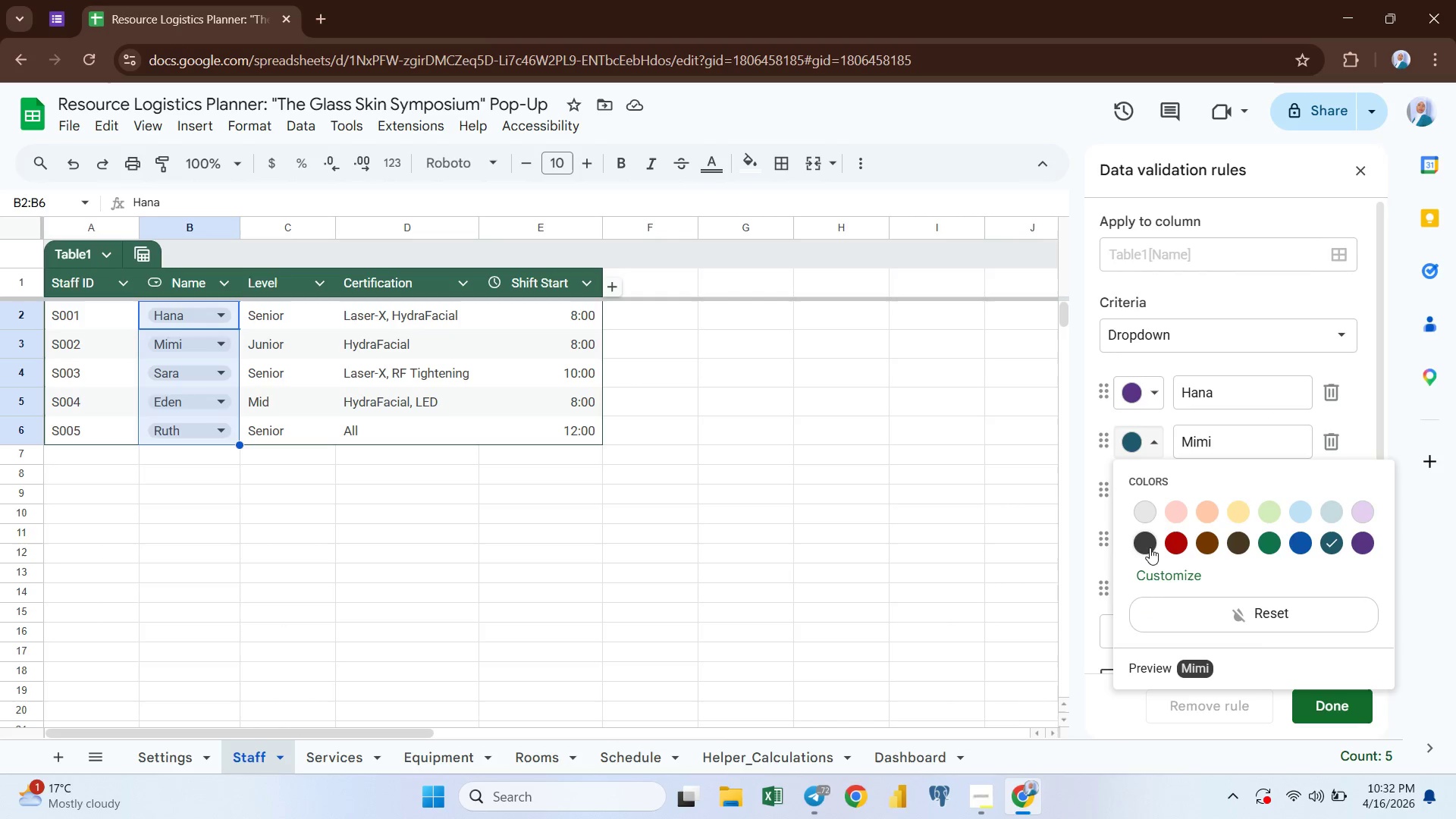 
left_click([1146, 545])
 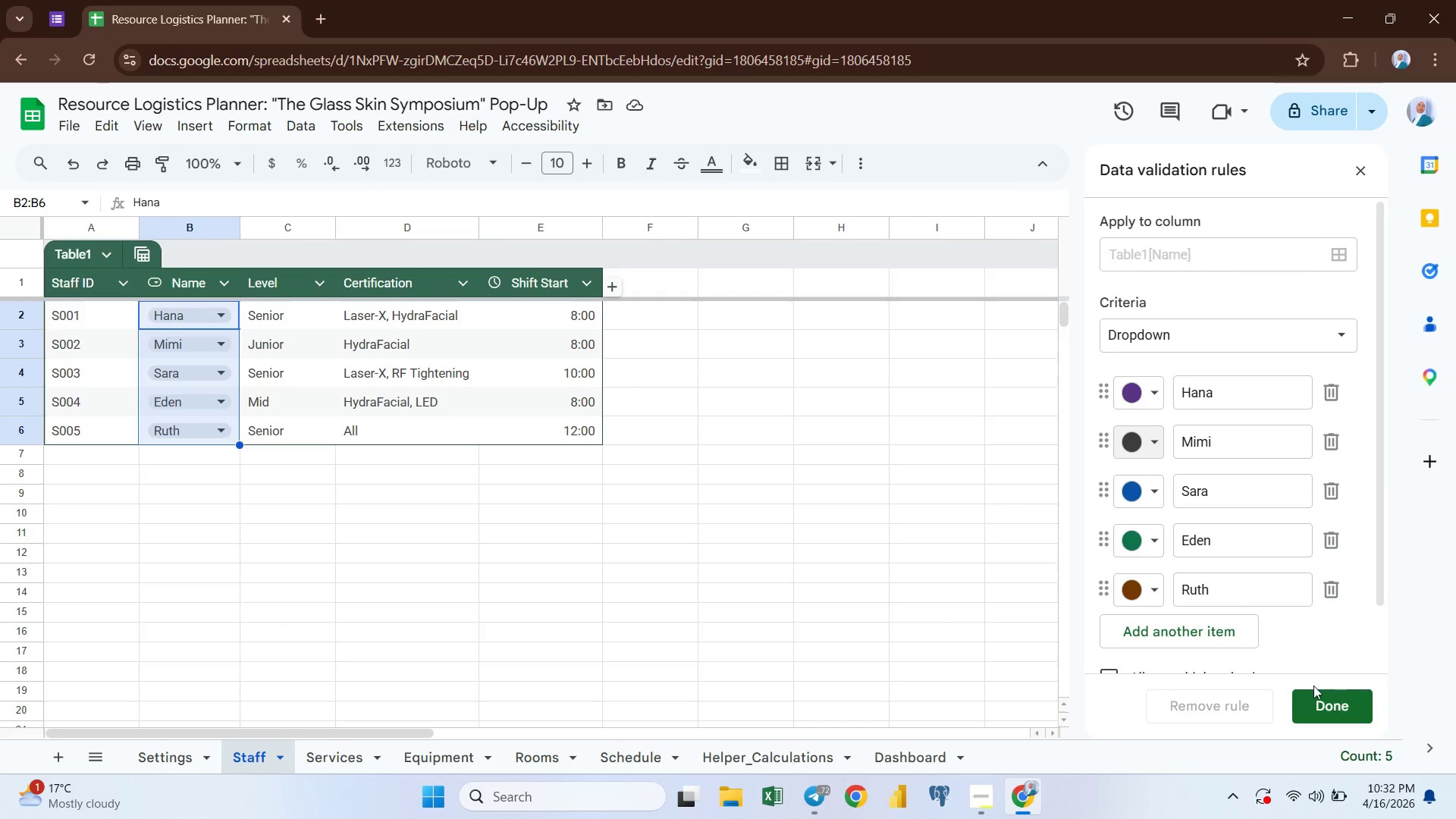 
left_click([1320, 706])
 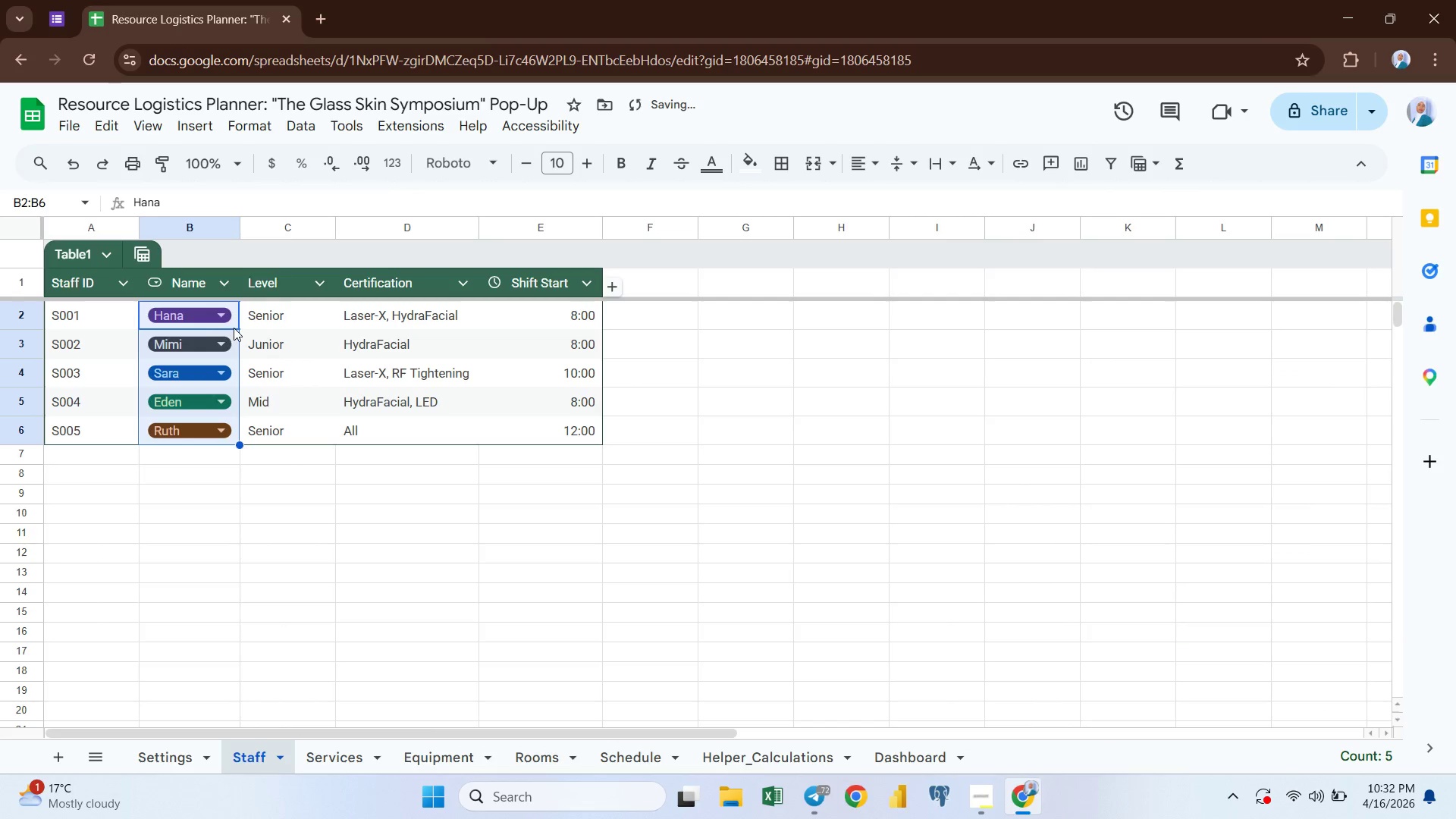 
left_click([234, 324])
 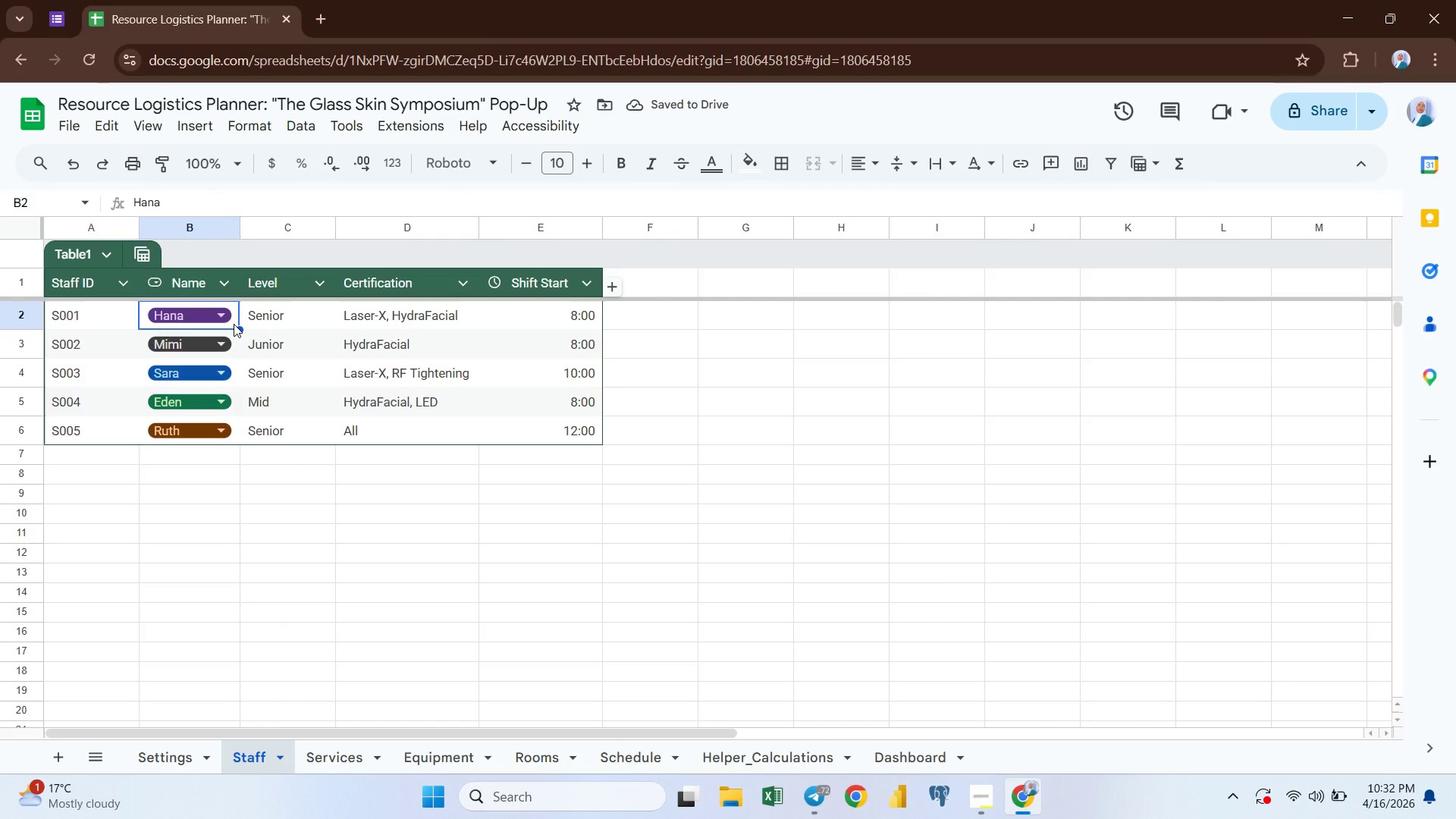 
key(Control+ControlLeft)
 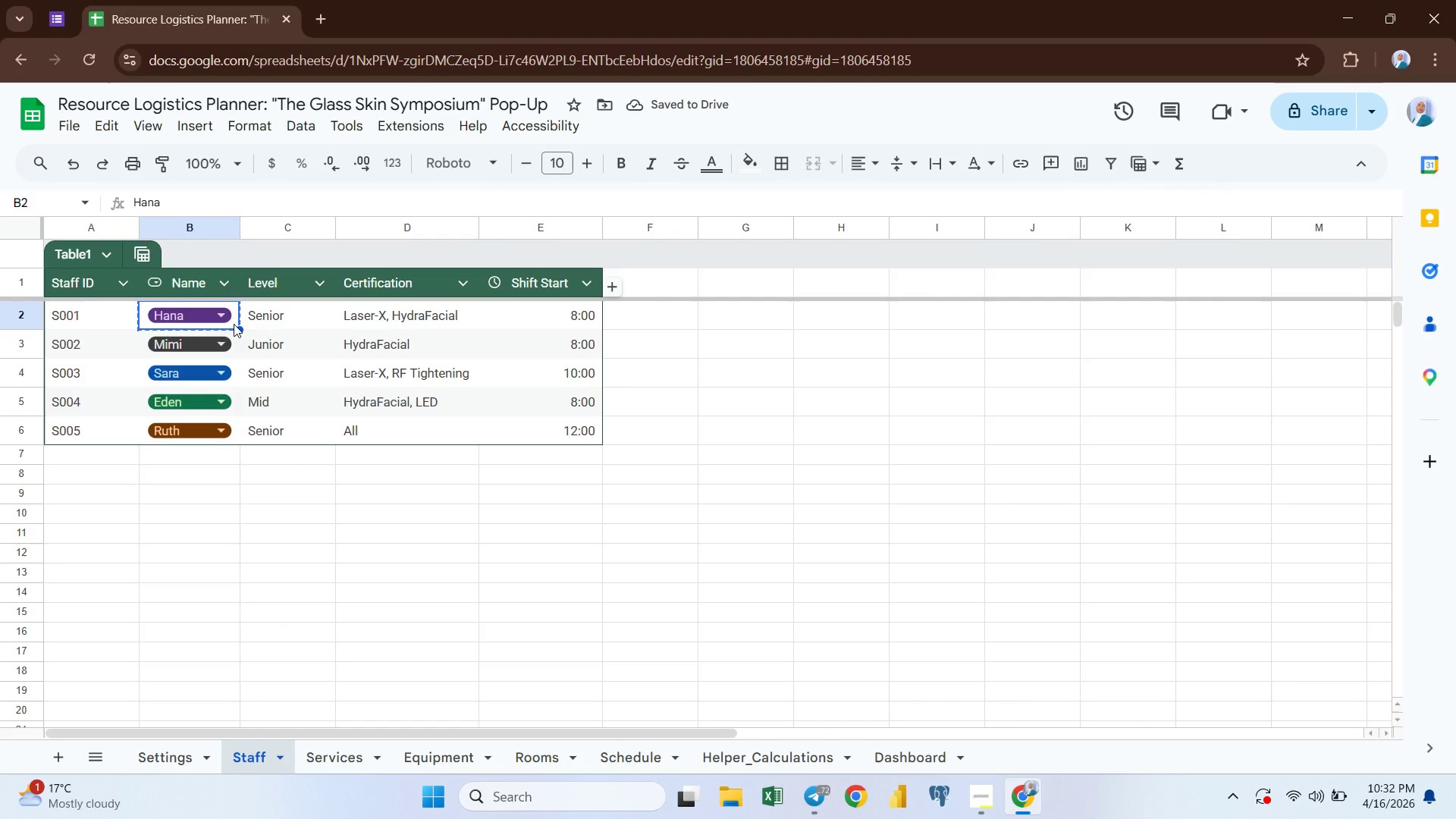 
key(Control+C)
 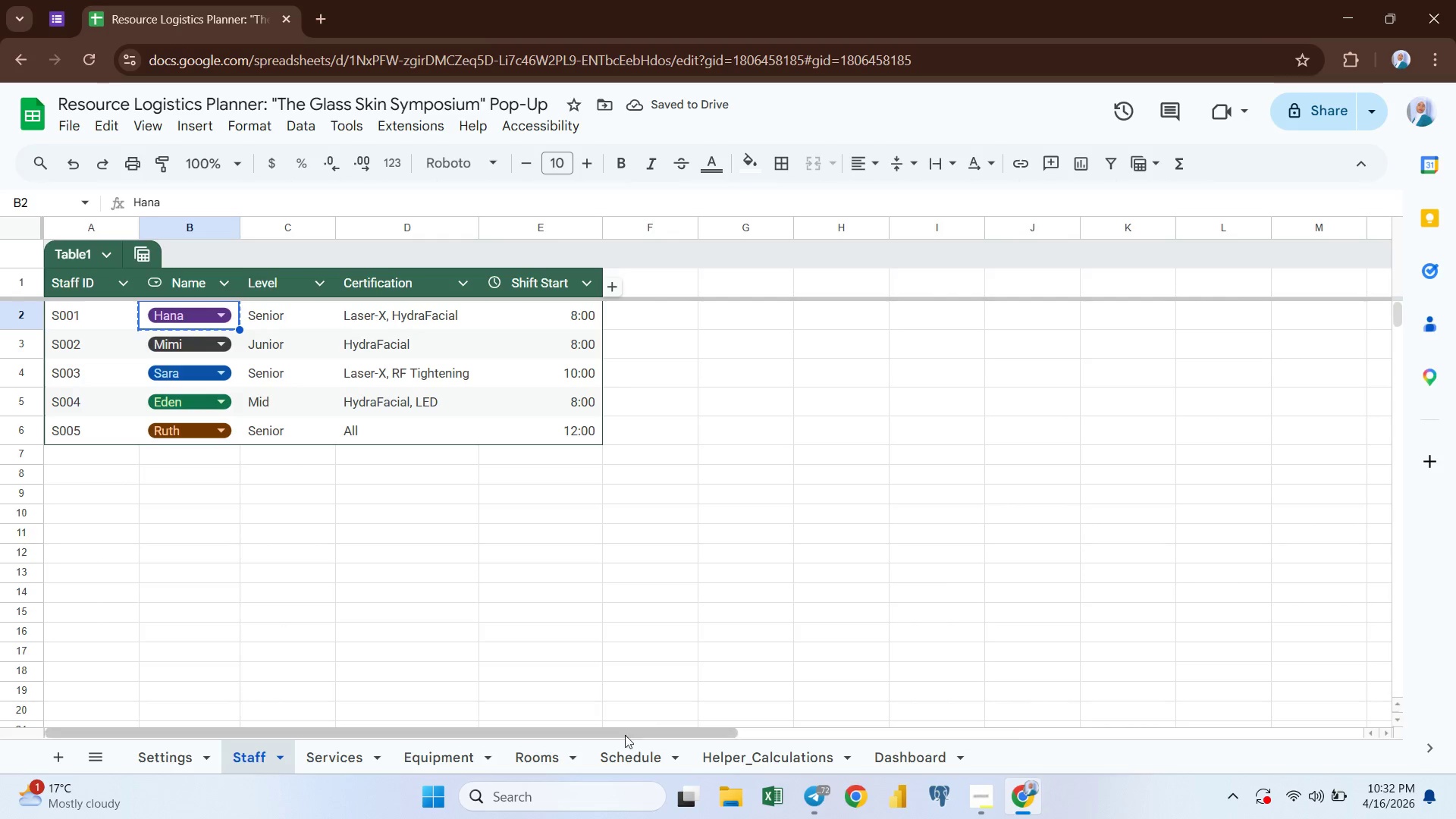 
left_click([622, 762])
 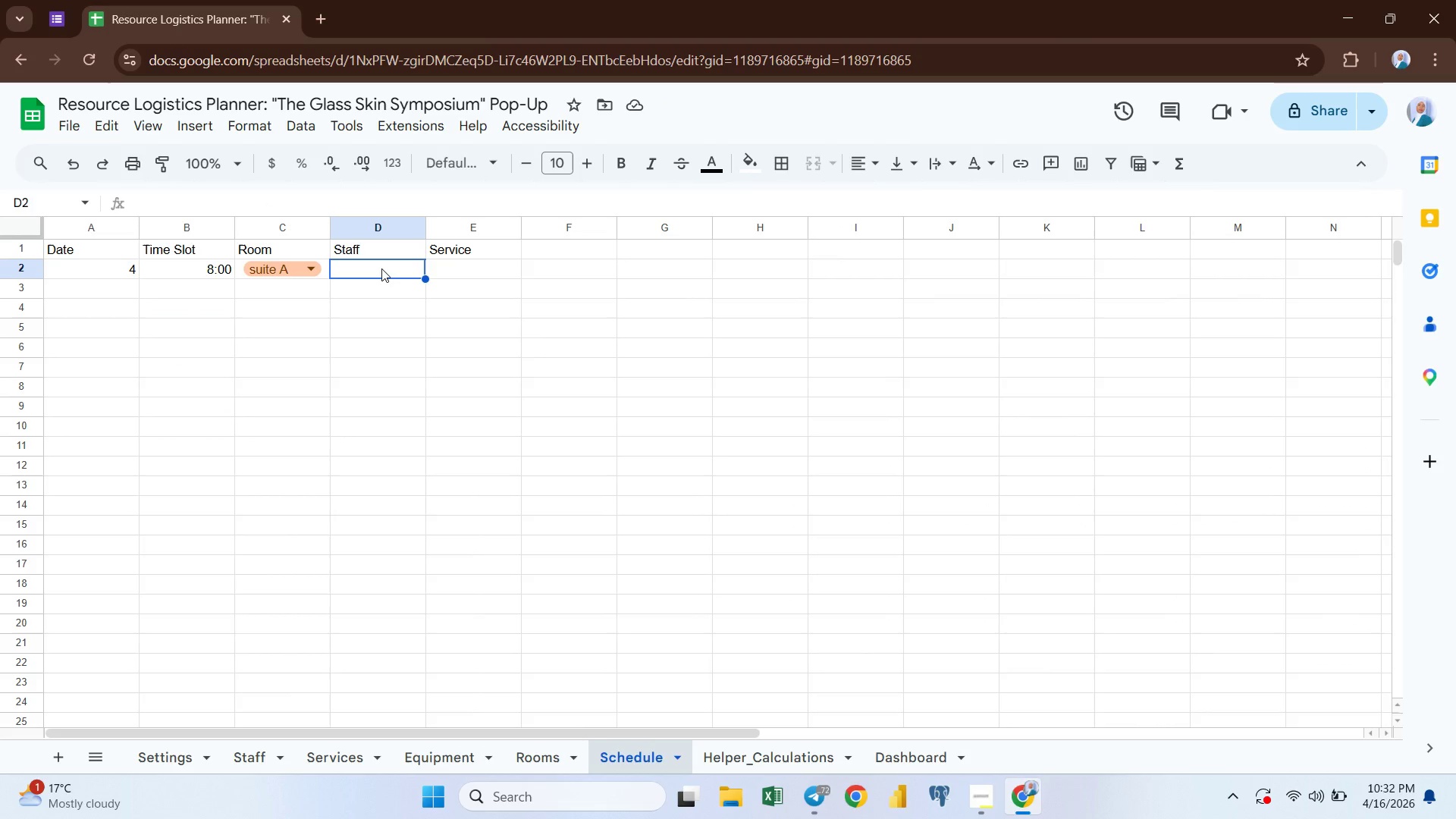 
key(Control+V)
 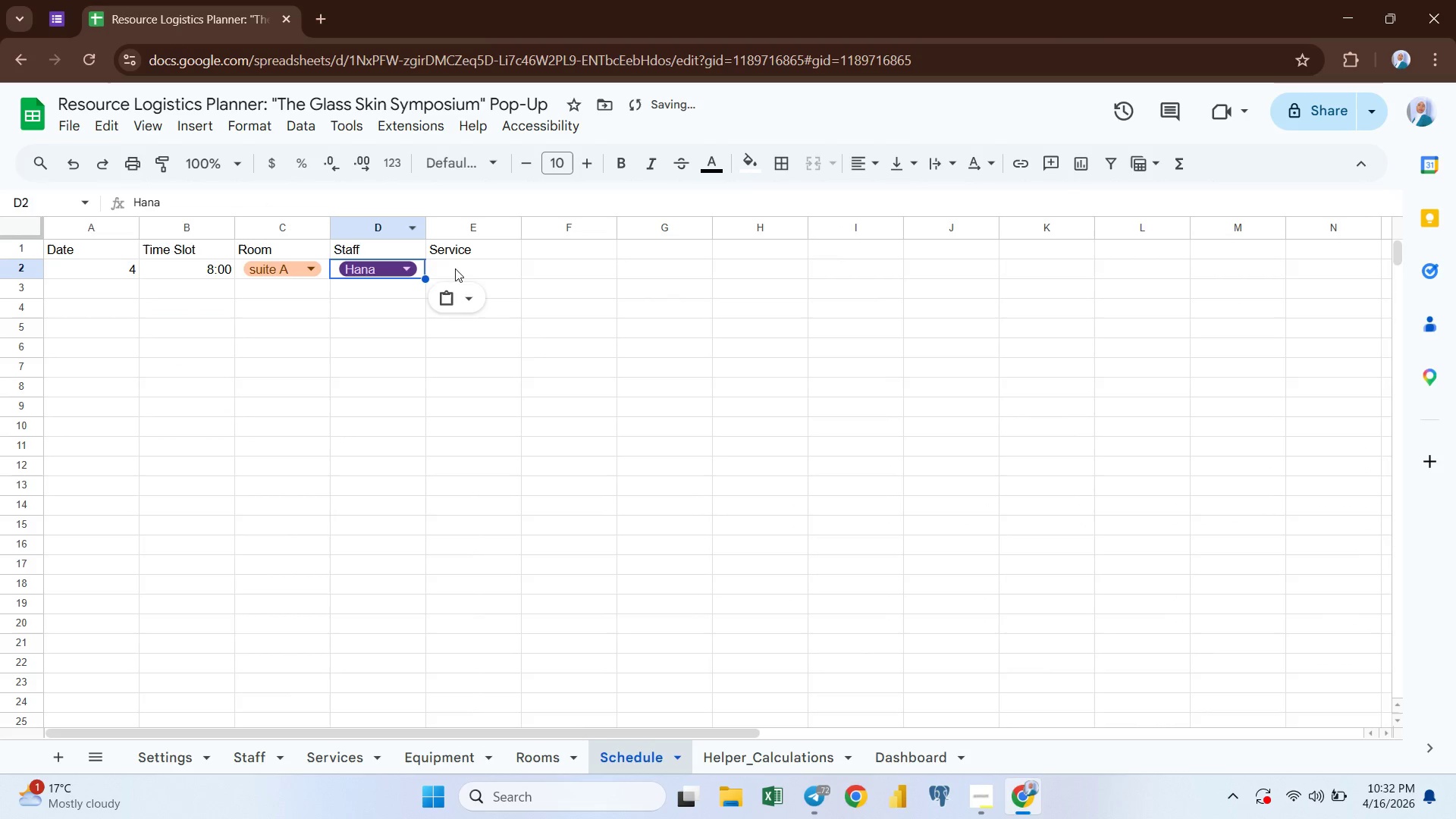 
left_click([472, 270])
 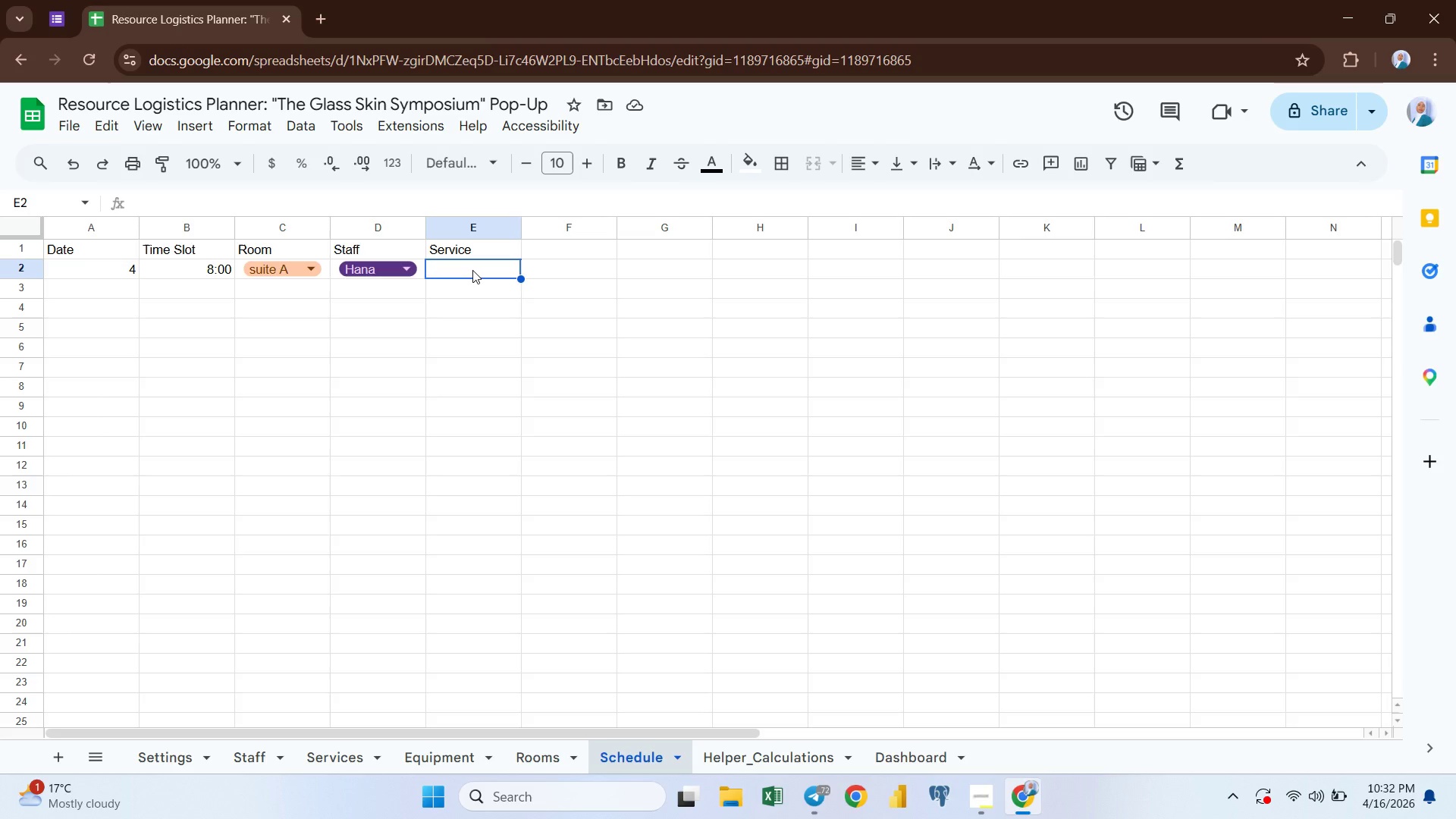 
wait(15.69)
 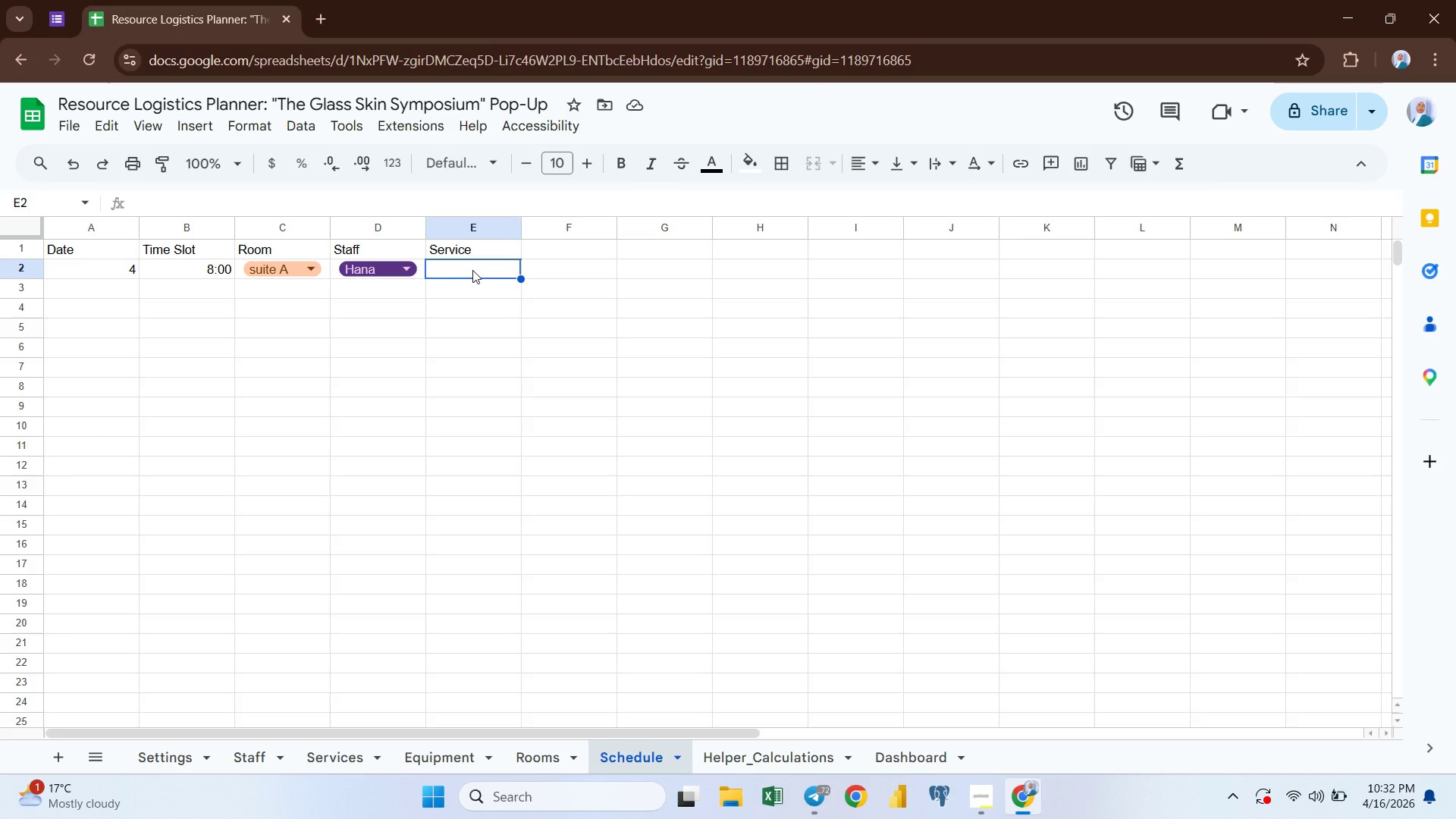 
left_click([330, 750])
 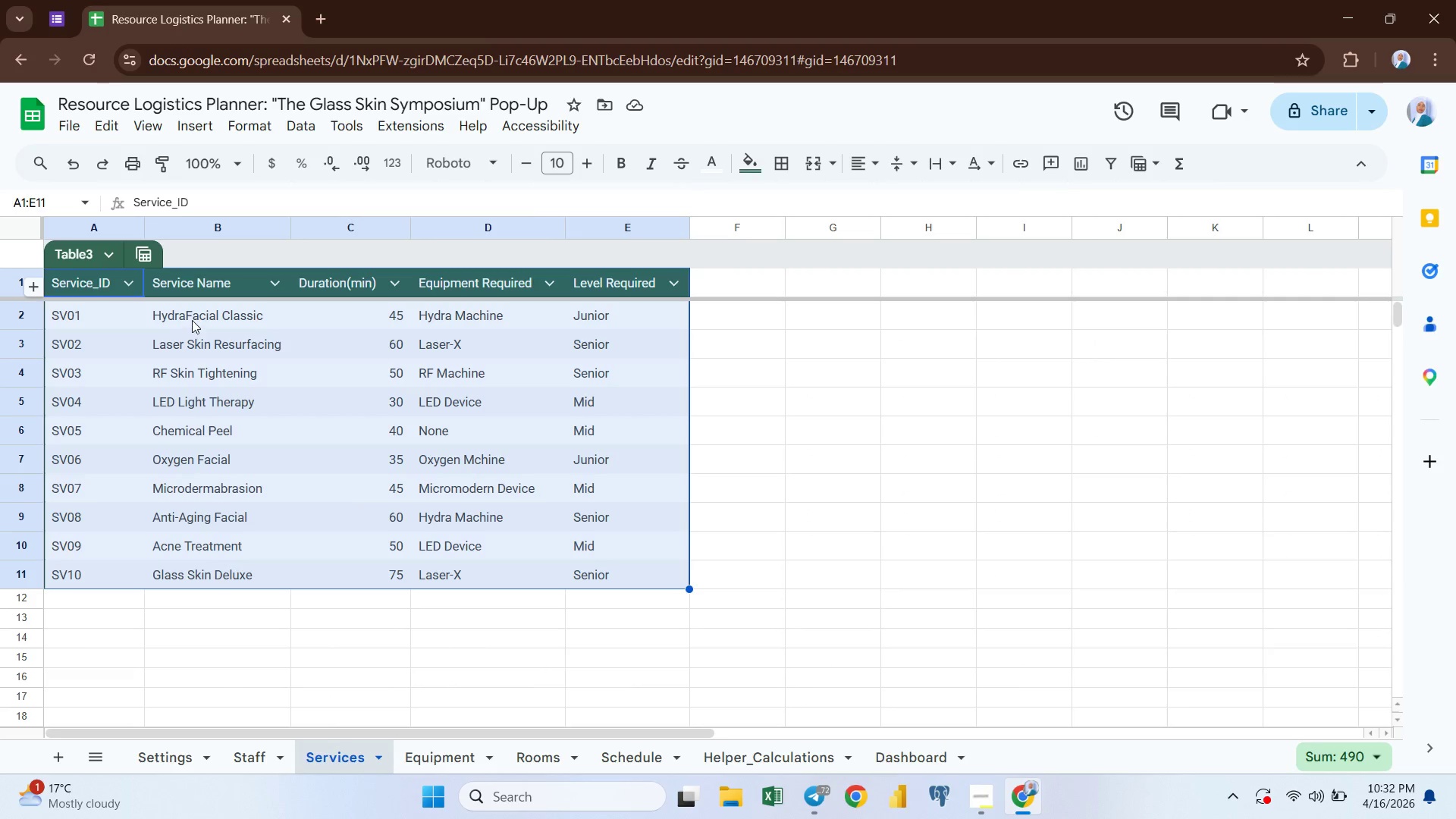 
left_click([193, 318])
 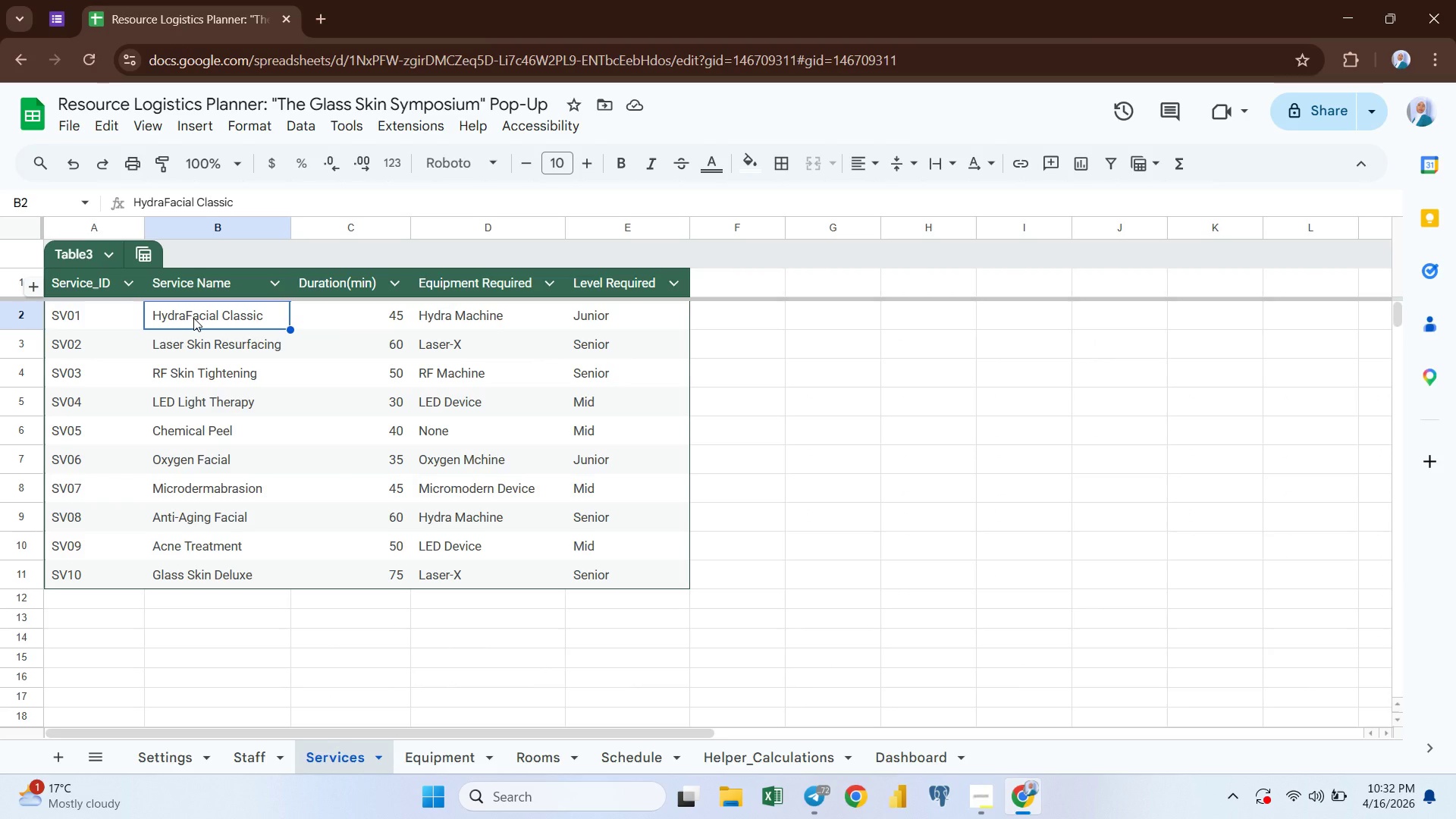 
key(Control+Shift+ArrowDown)
 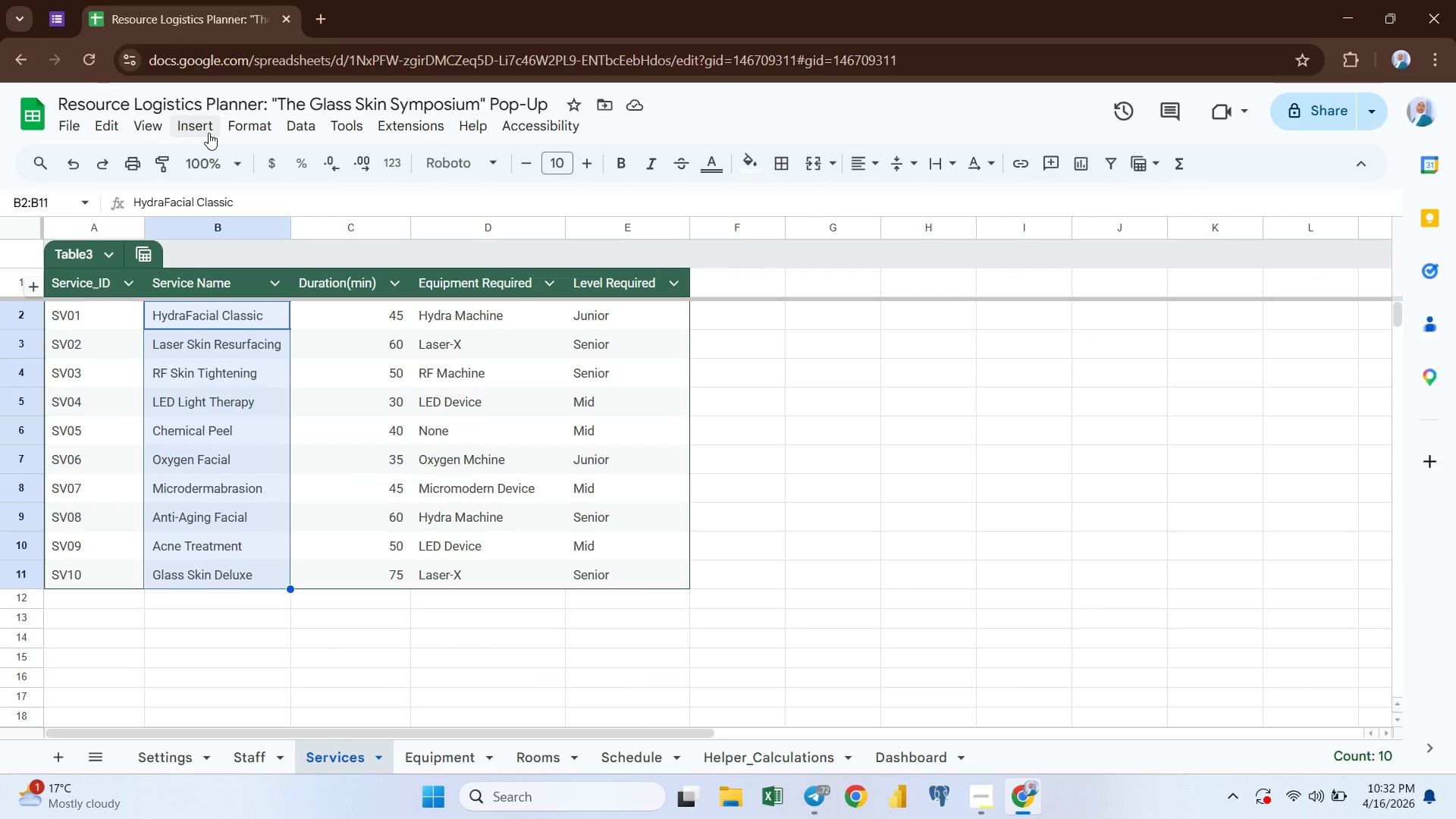 
left_click([209, 133])
 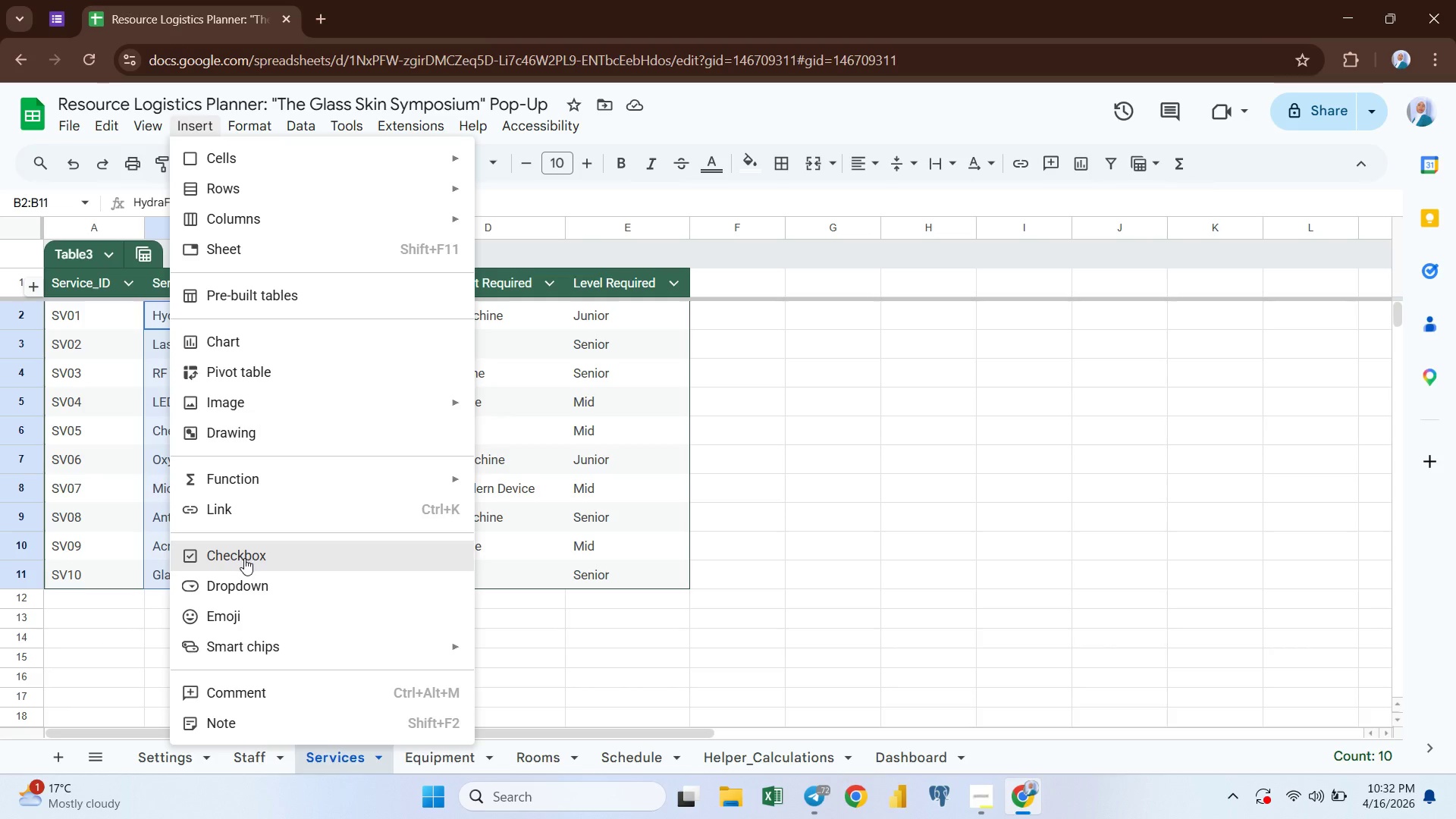 
left_click([244, 580])
 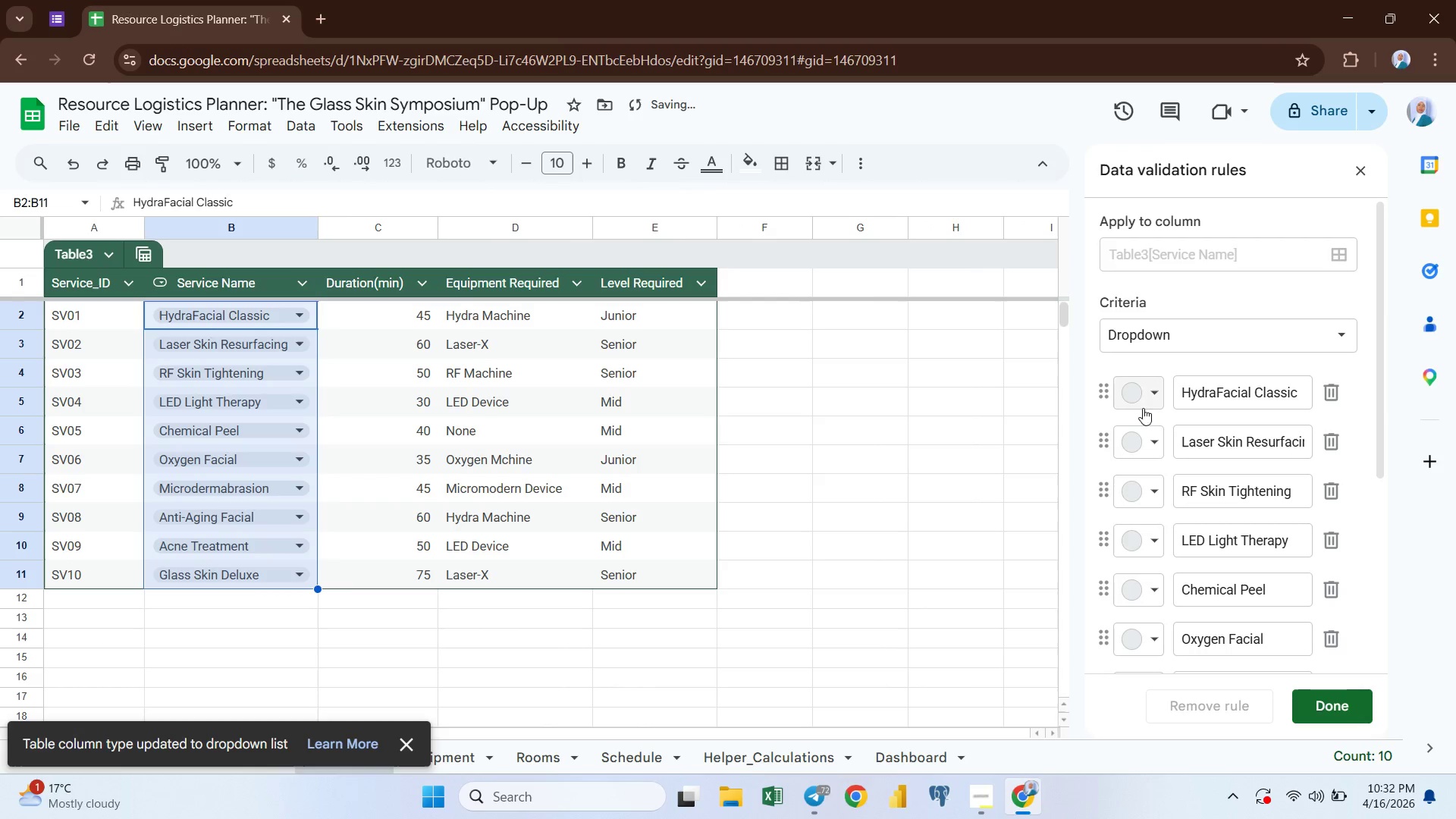 
left_click([1150, 403])
 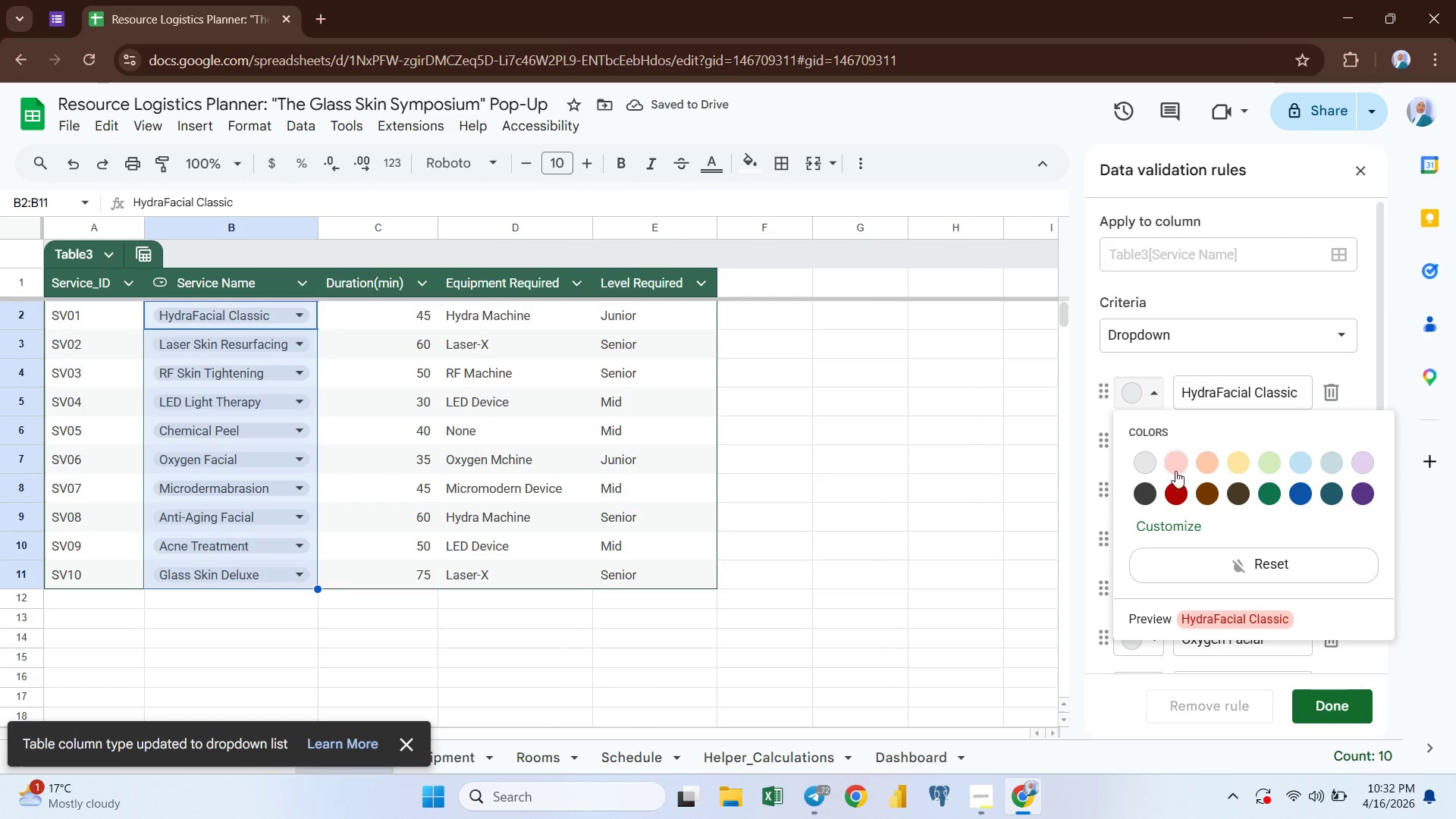 
left_click([1174, 461])
 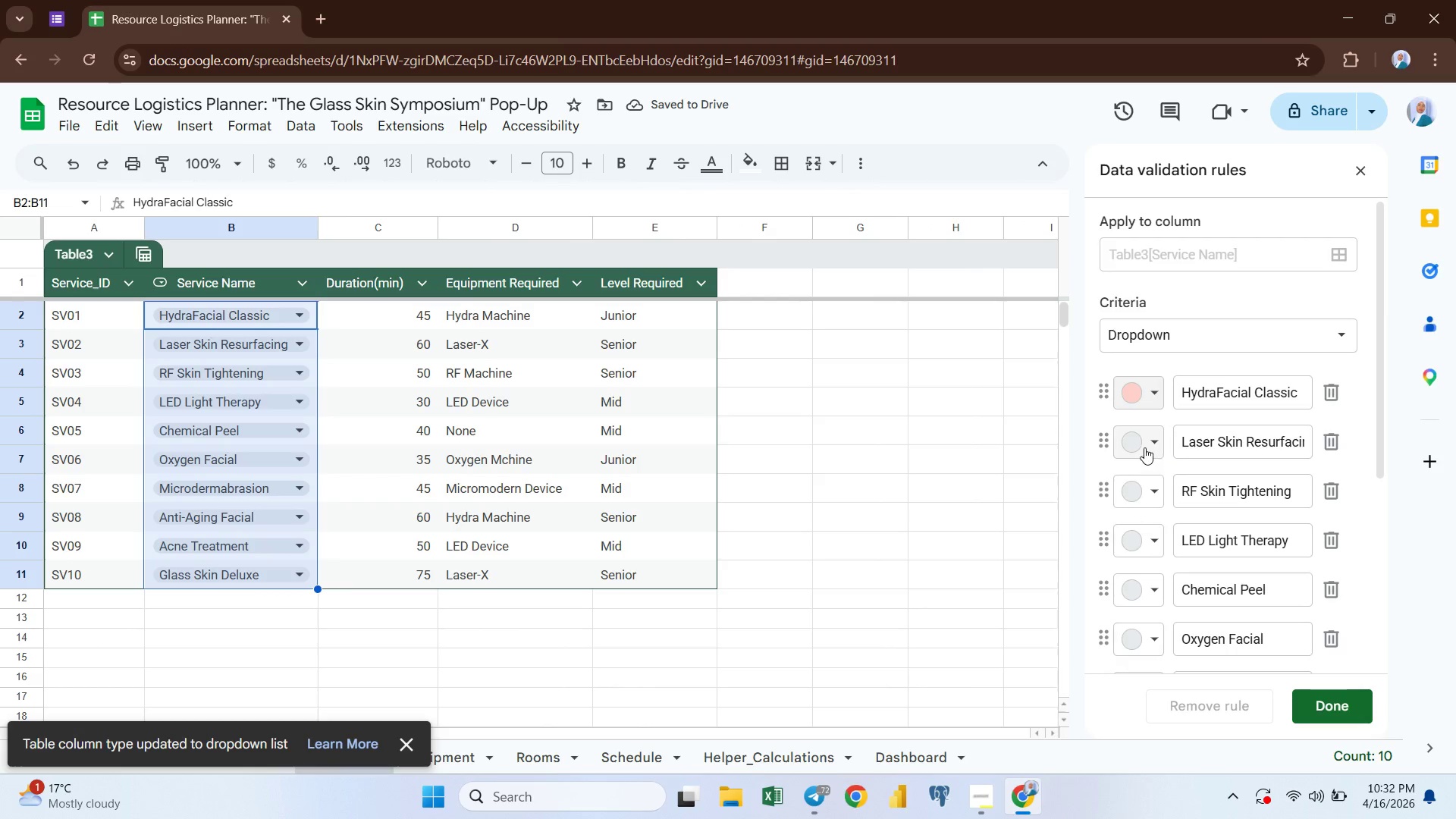 
left_click([1144, 445])
 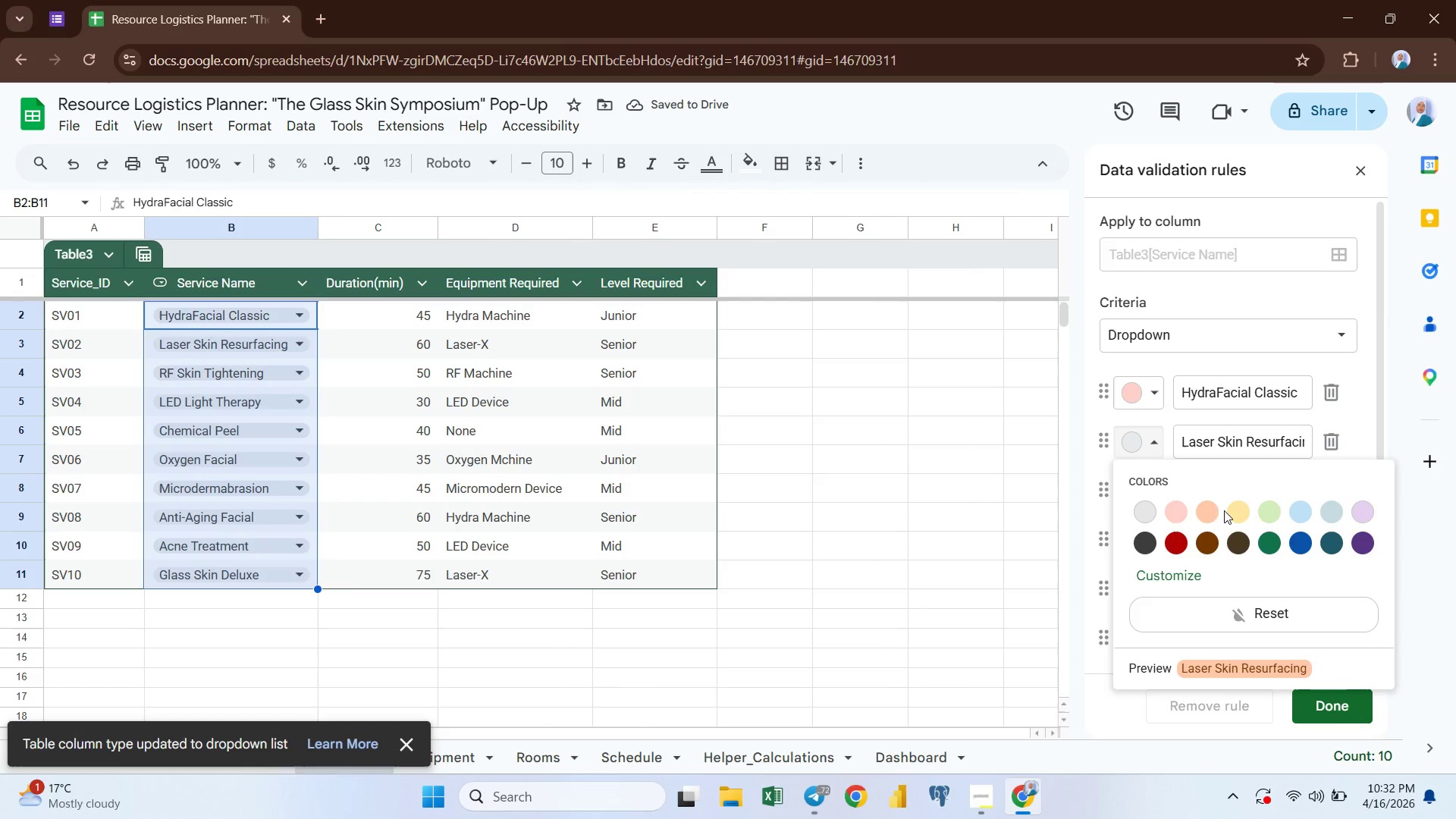 
left_click([1234, 511])
 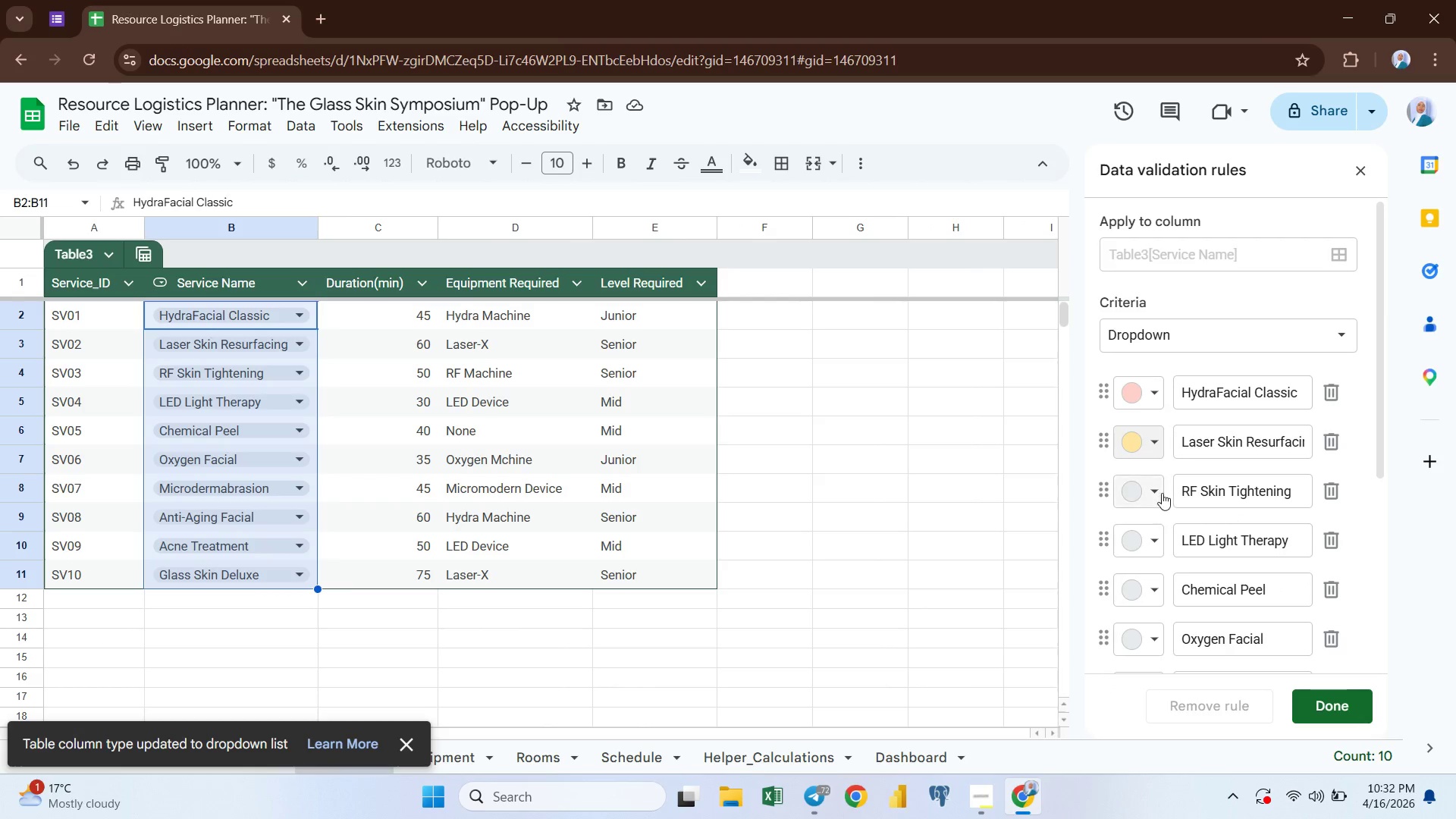 
left_click([1160, 496])
 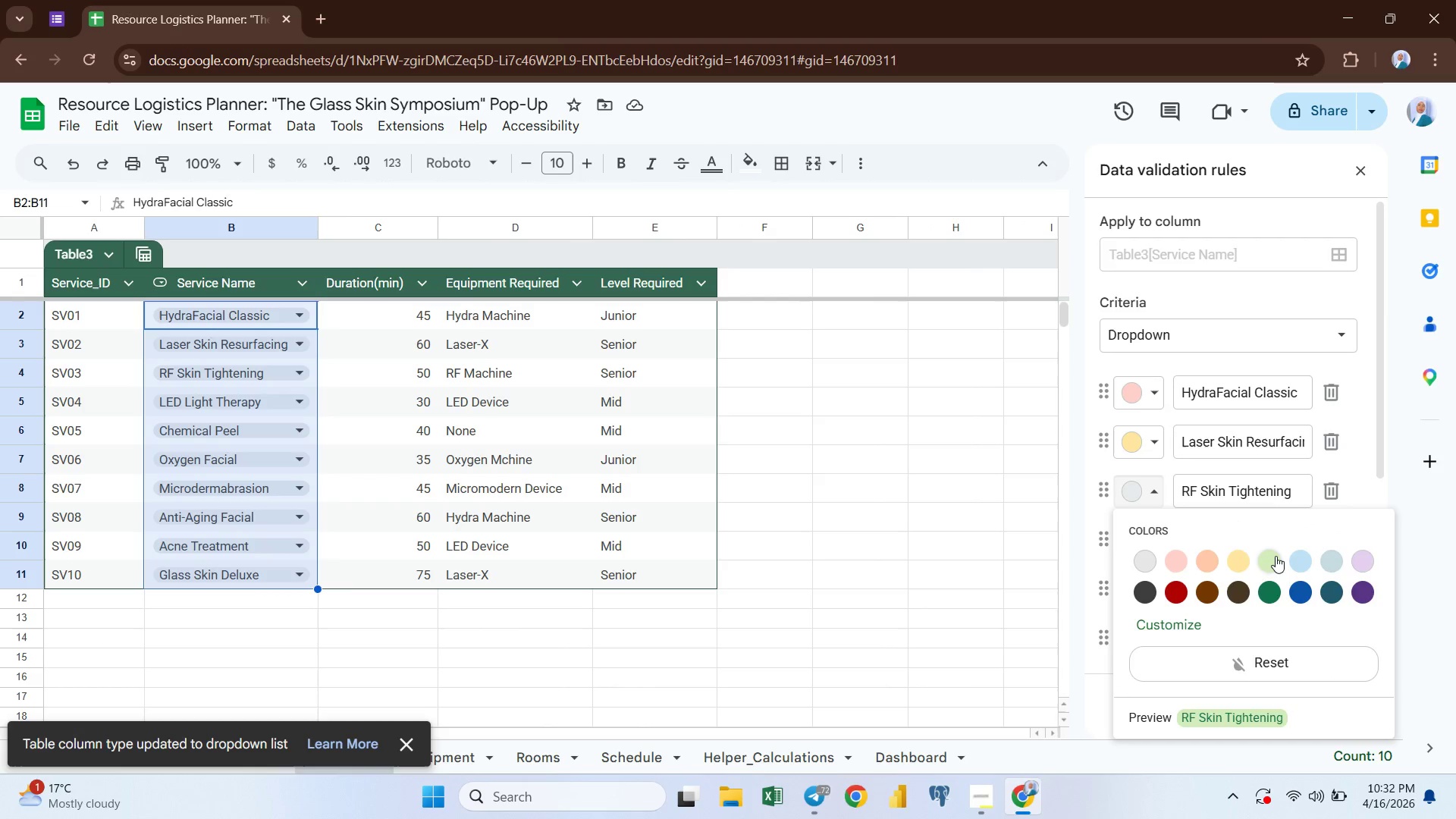 
left_click([1275, 559])
 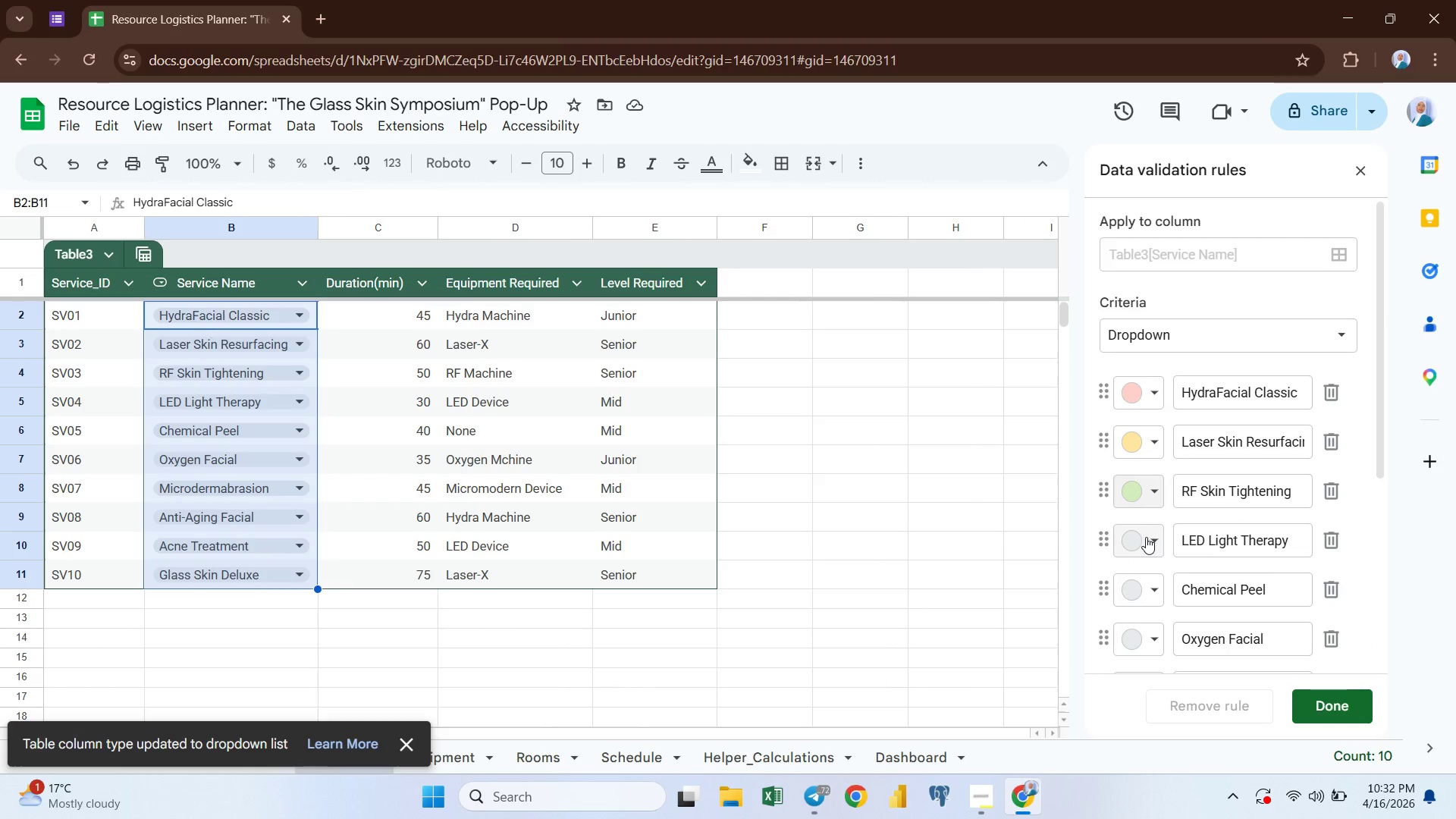 
left_click([1146, 536])
 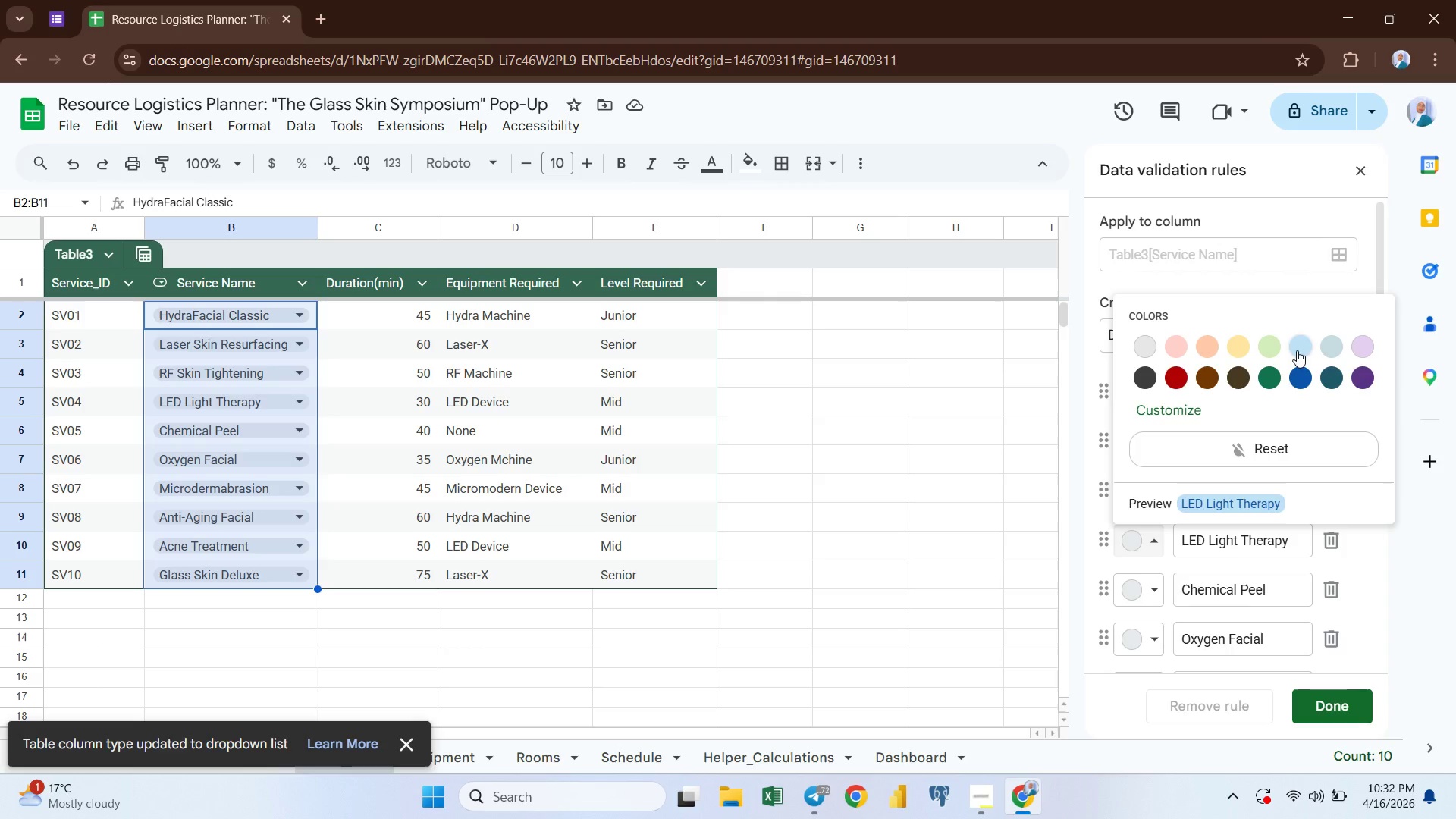 
left_click([1301, 350])
 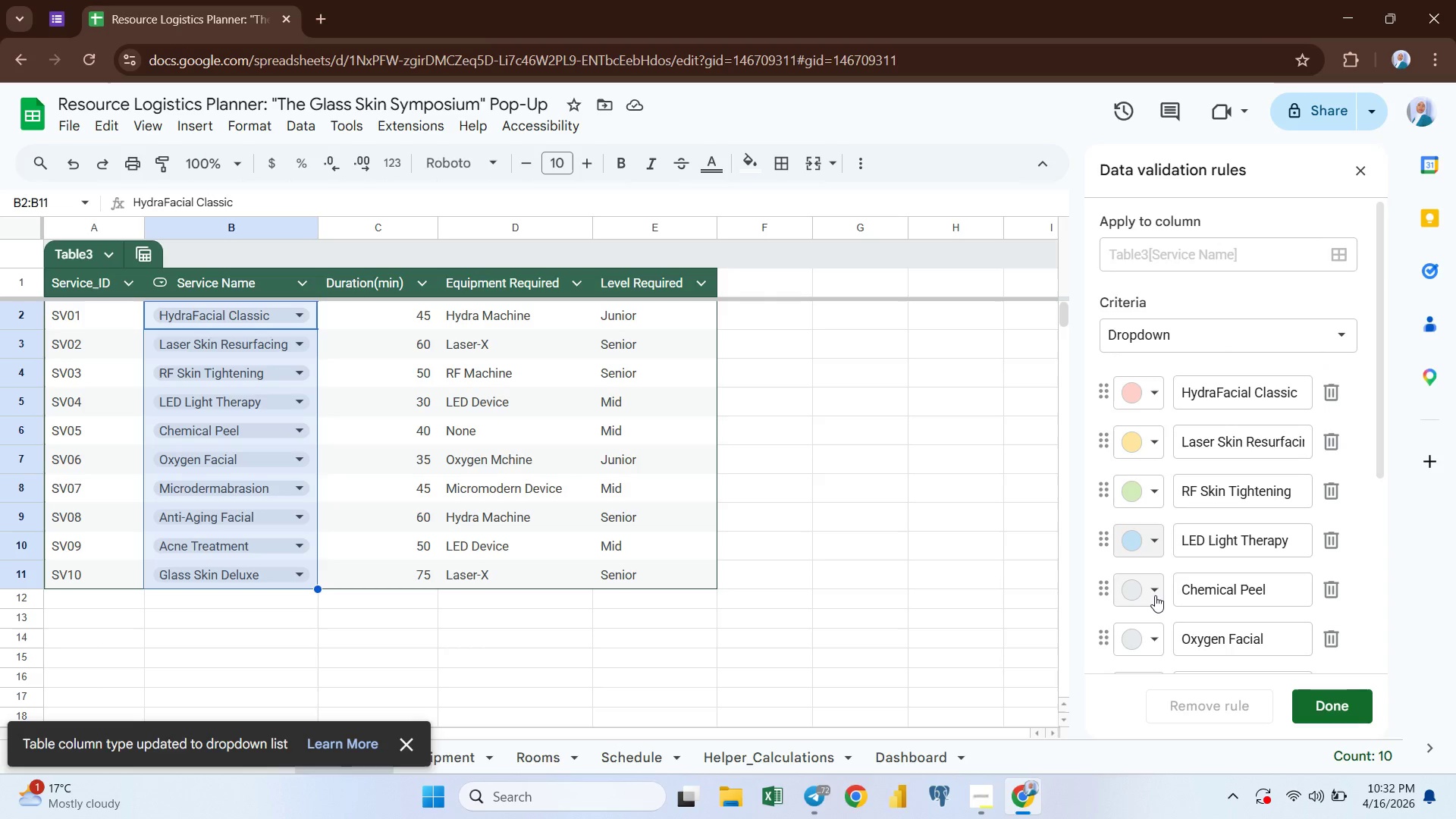 
left_click([1153, 585])
 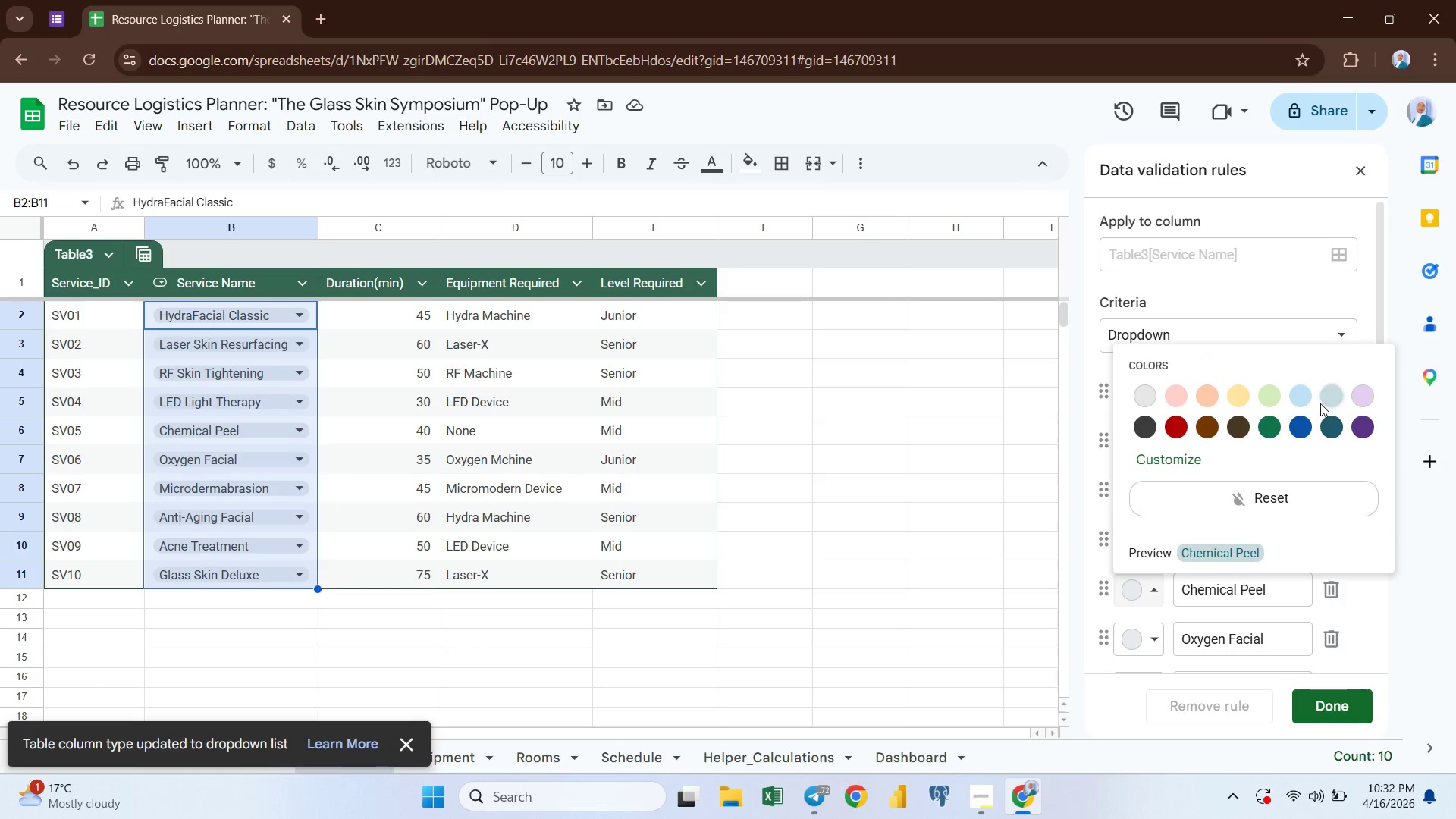 
left_click([1320, 404])
 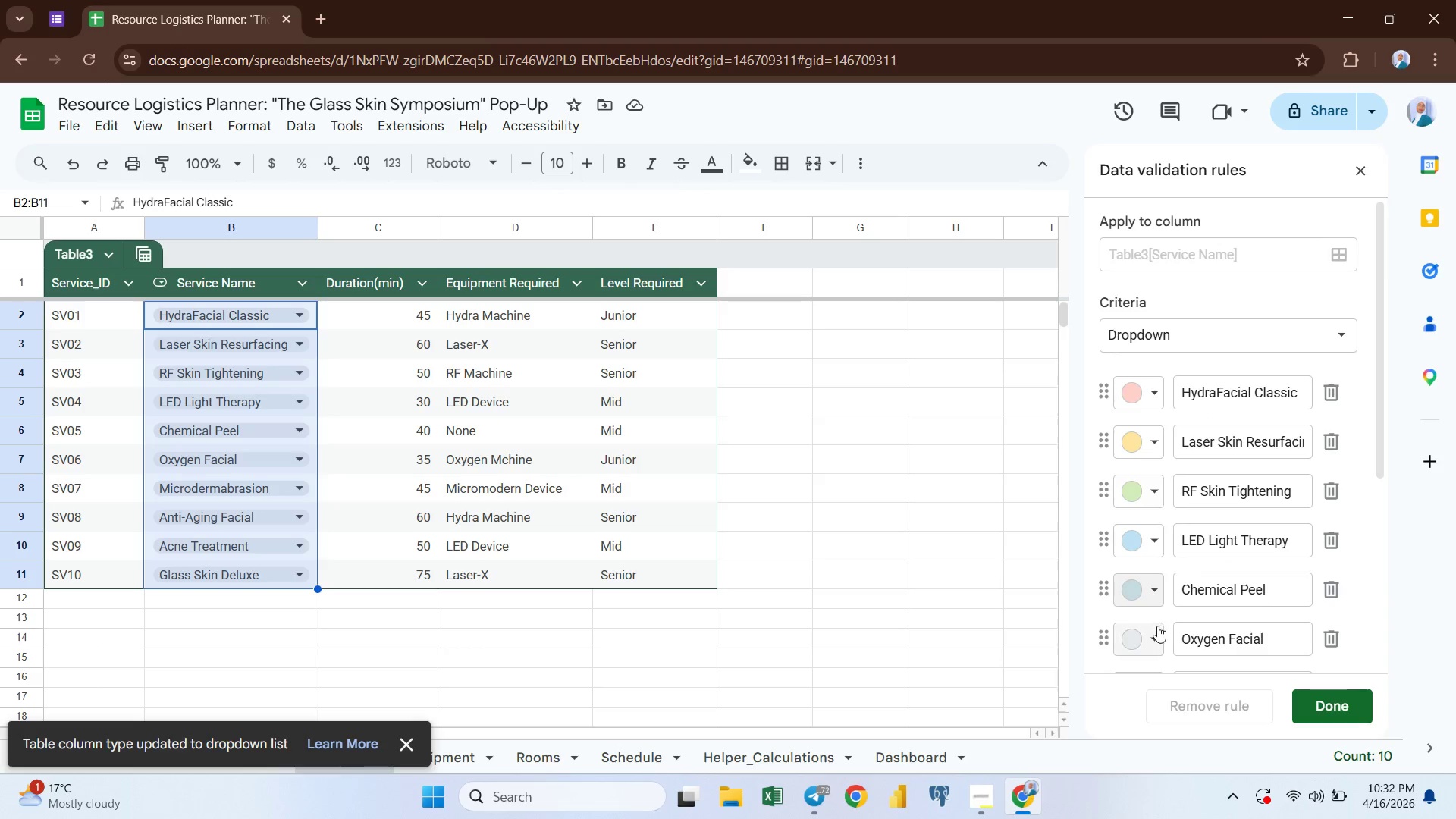 
left_click([1156, 635])
 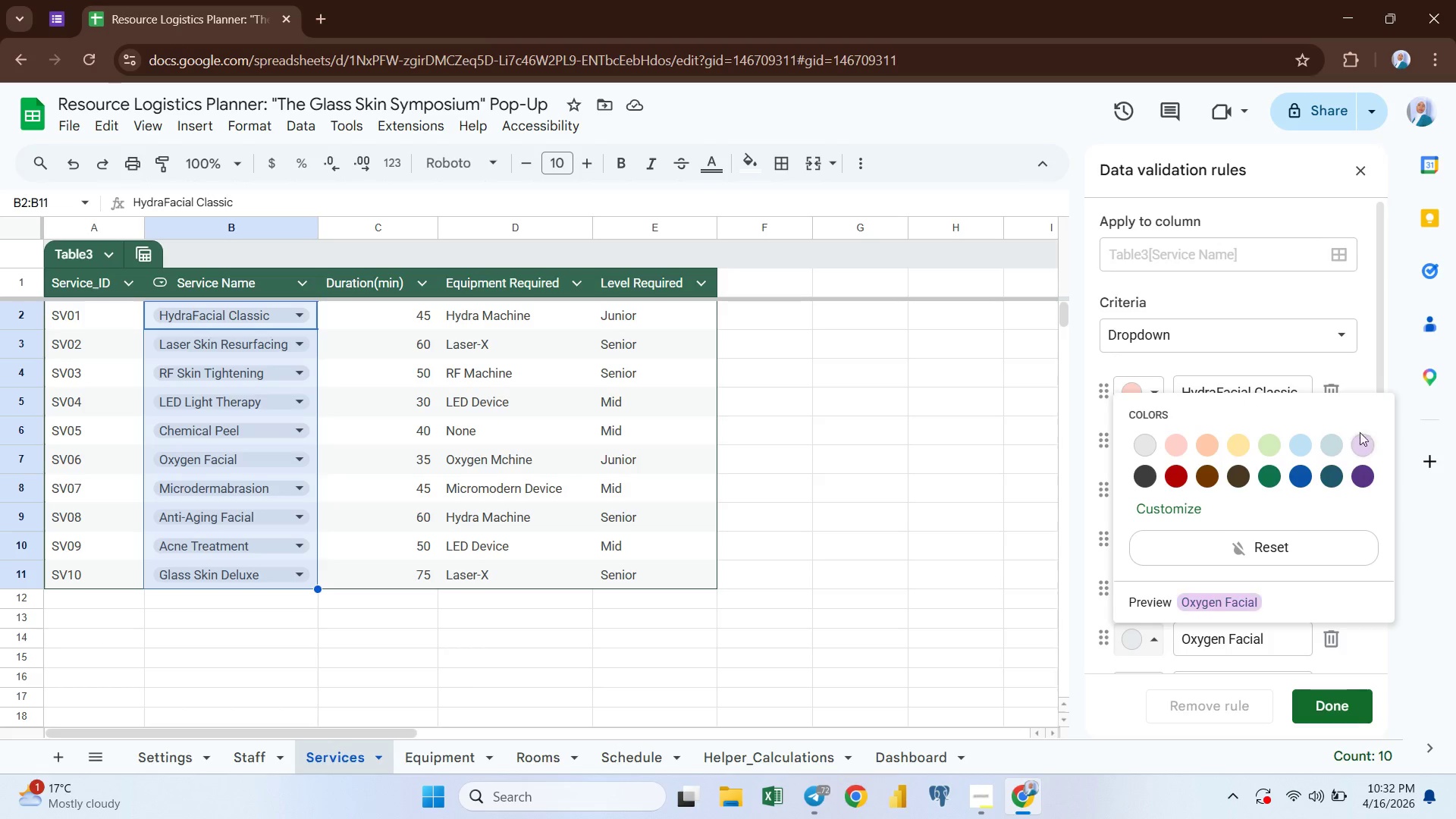 
left_click([1363, 441])
 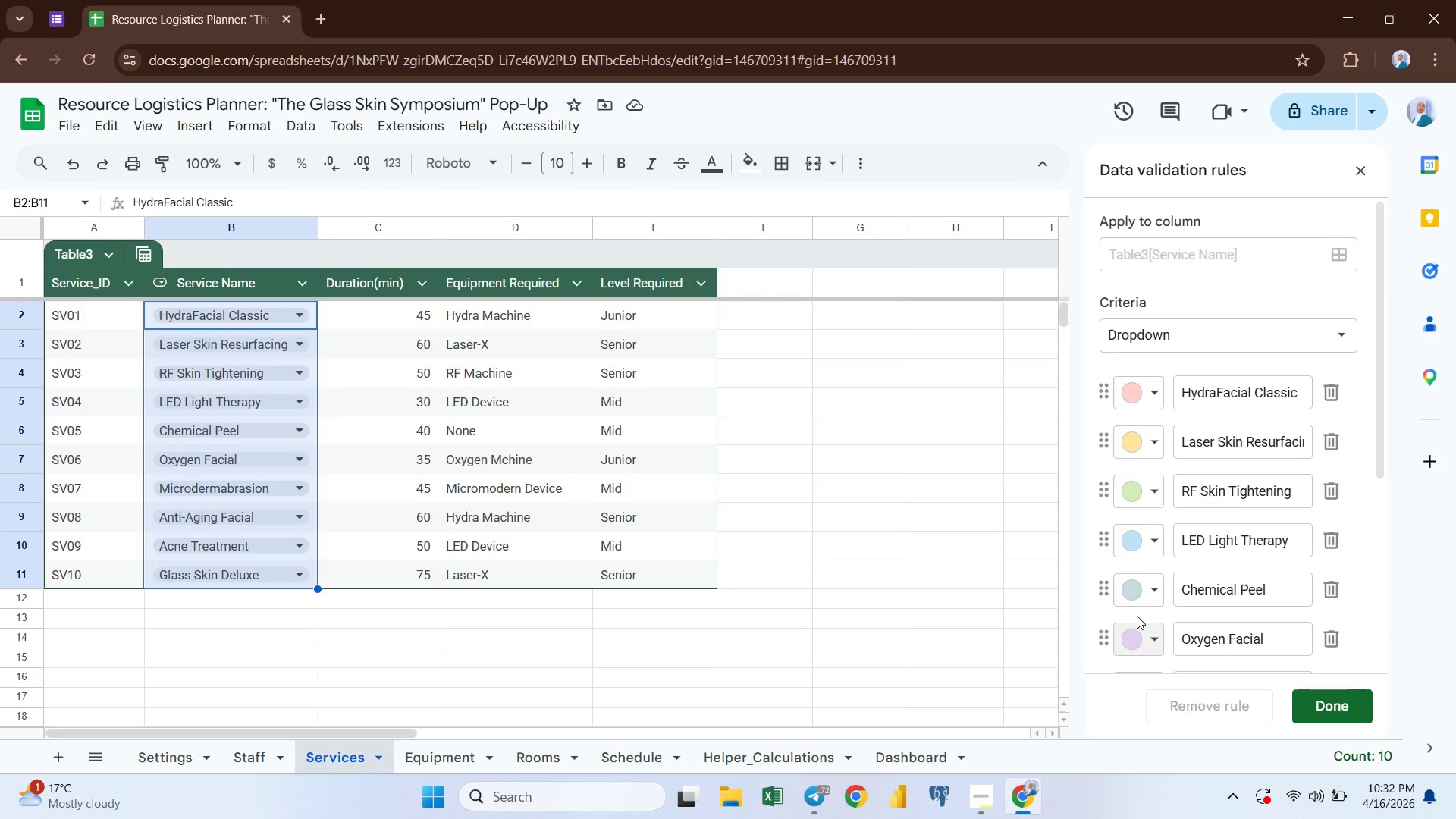 
left_click([1154, 587])
 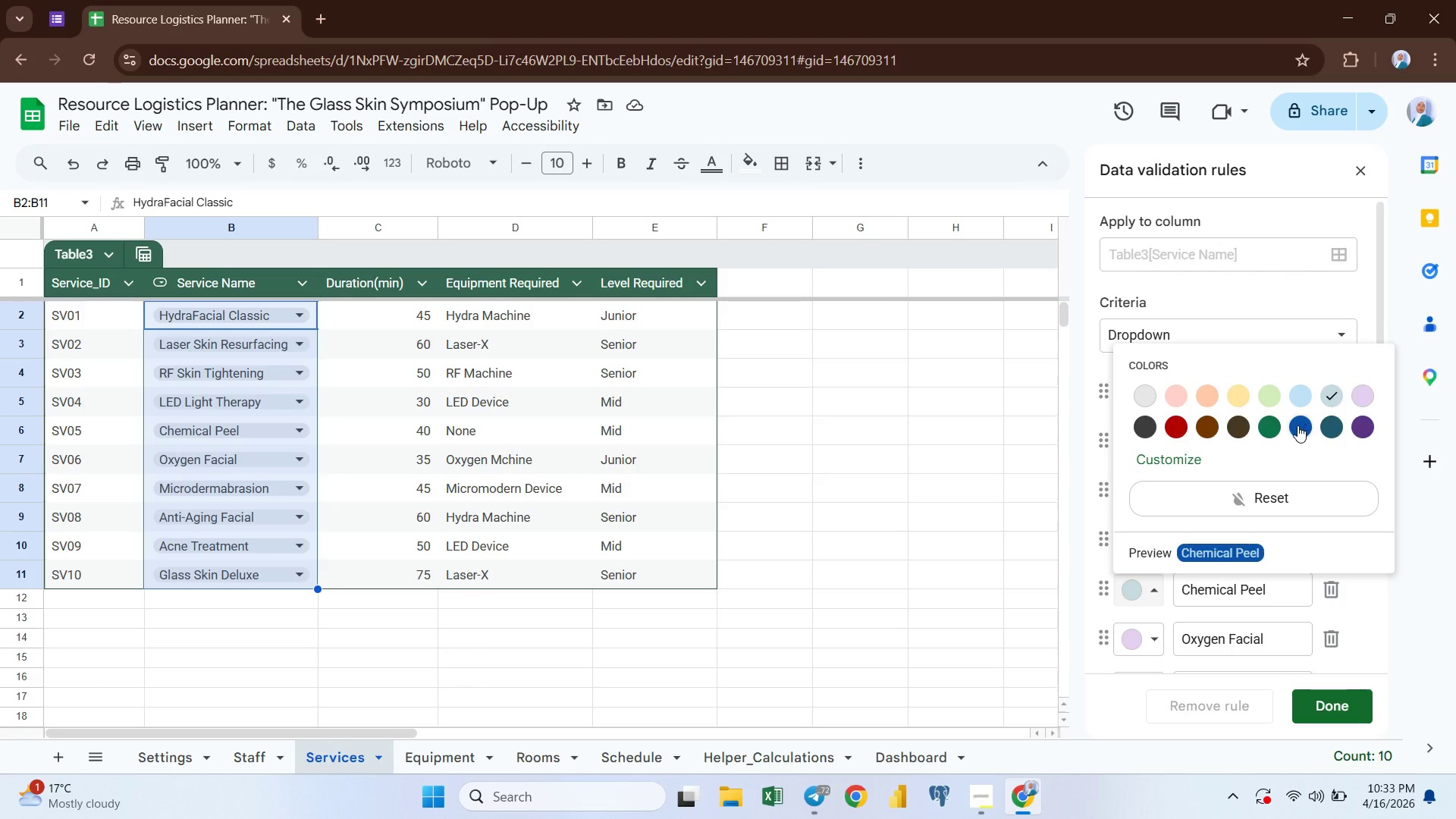 
left_click([1298, 425])
 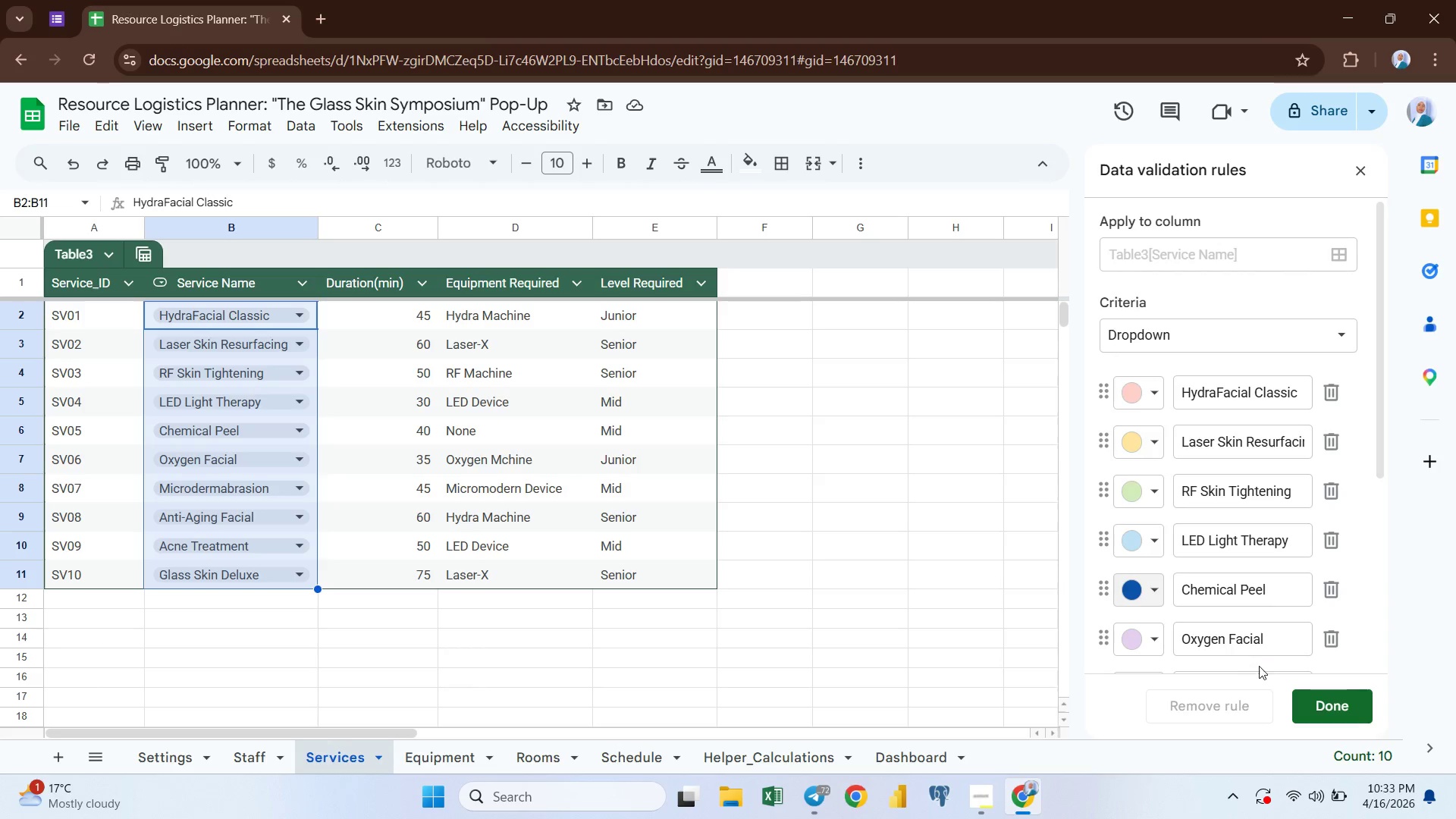 
left_click([1315, 695])
 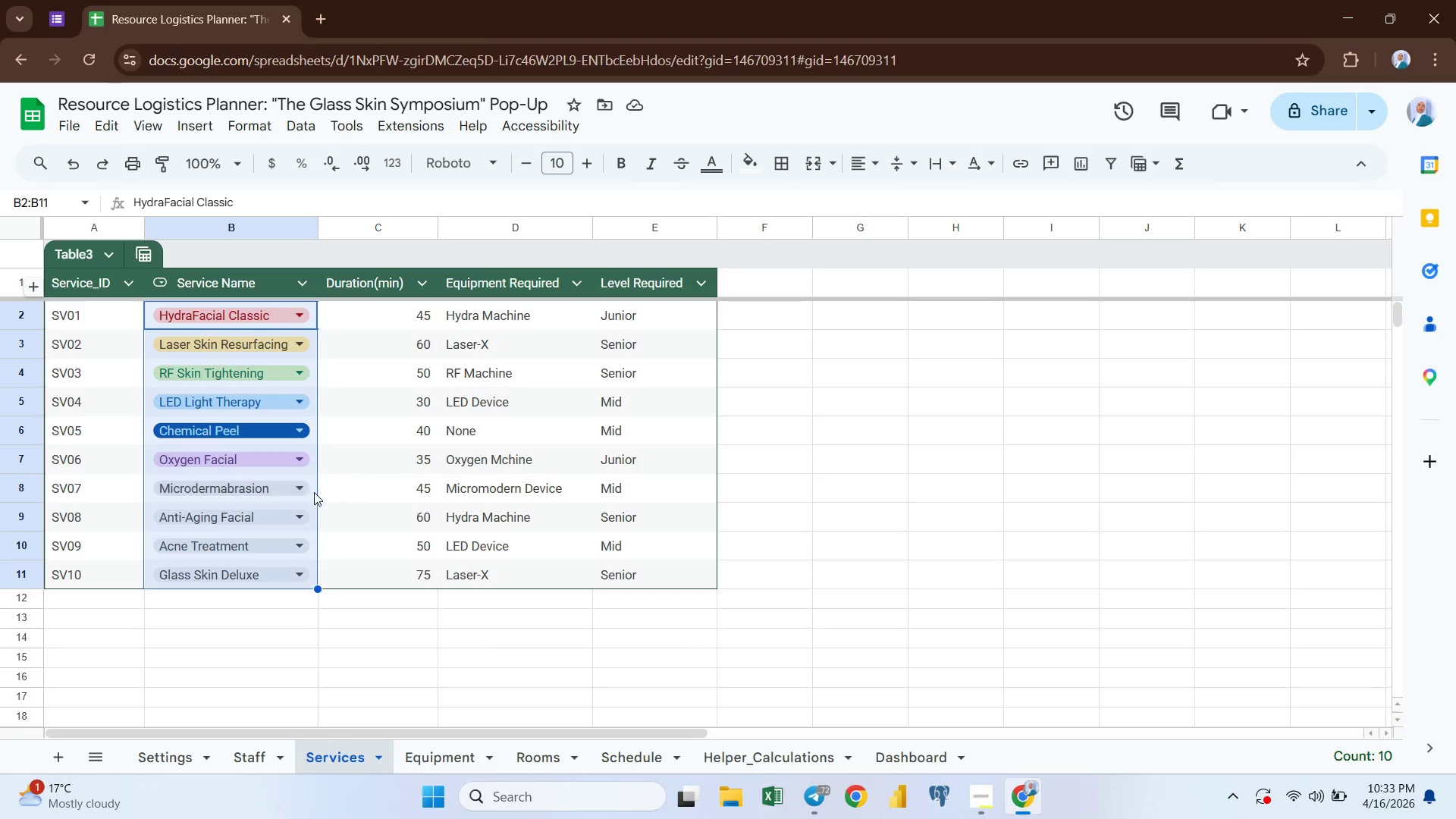 
wait(26.94)
 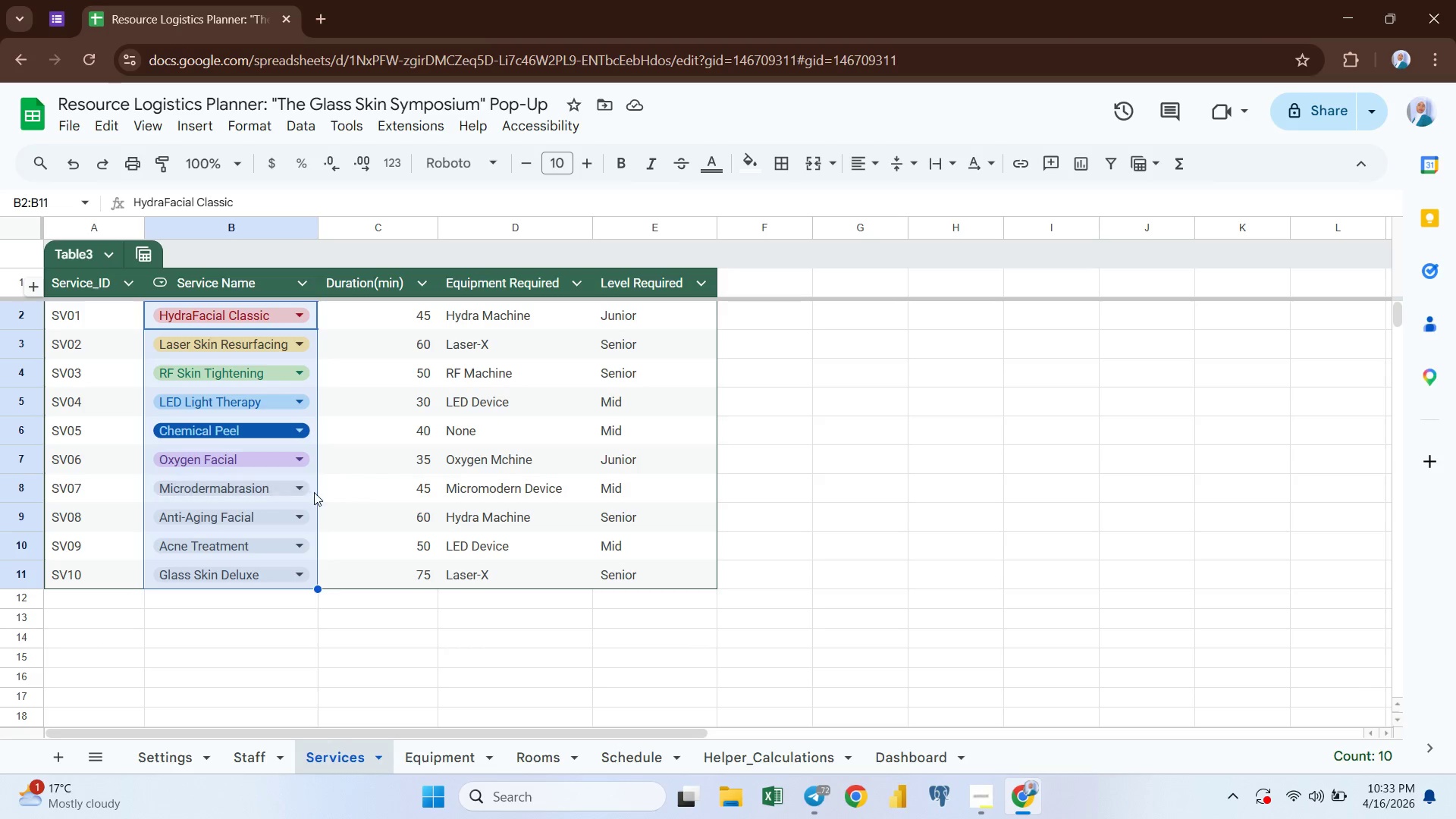 
left_click([295, 491])
 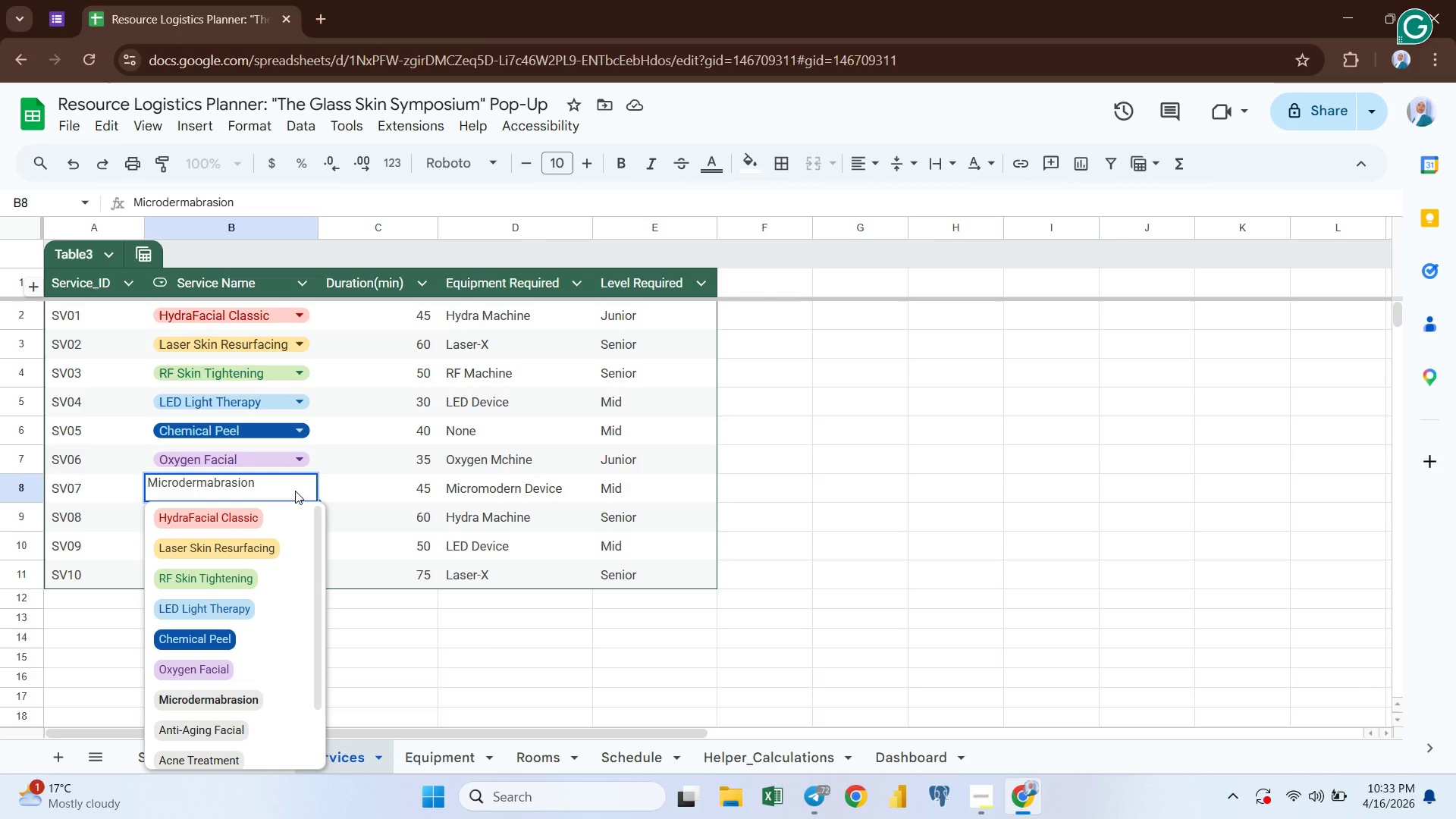 
left_click([350, 485])
 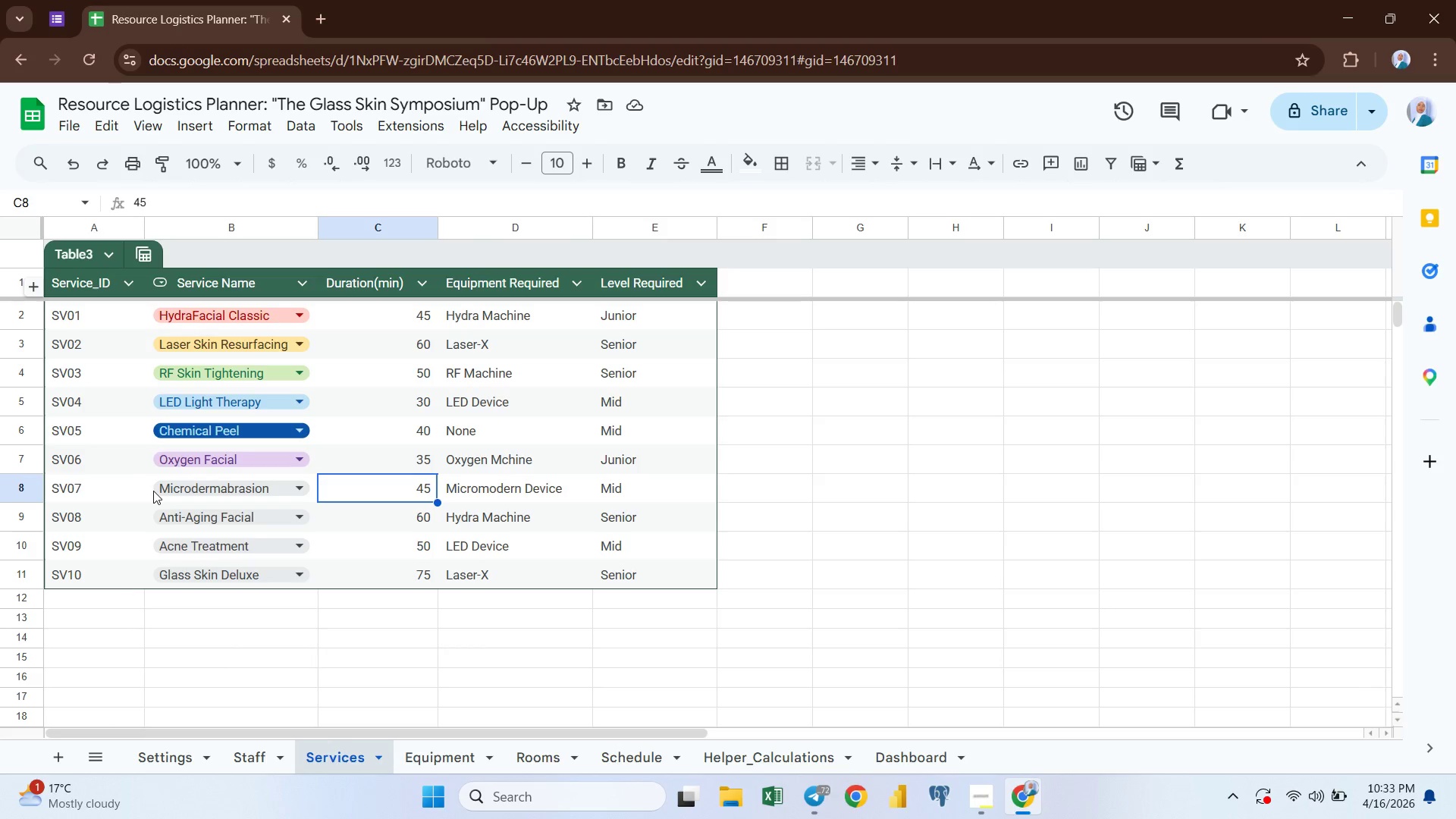 
left_click([158, 494])
 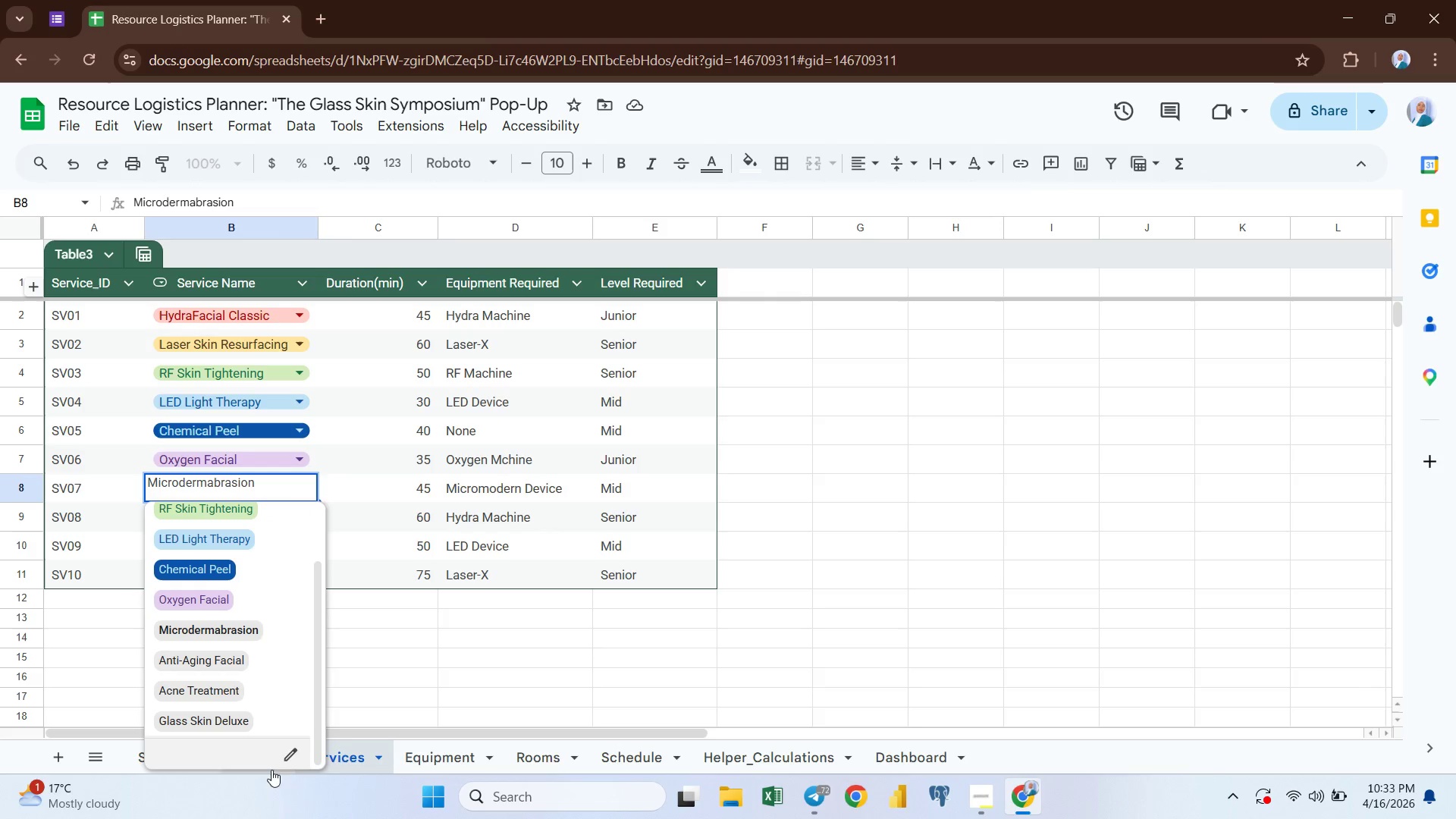 
left_click([293, 758])
 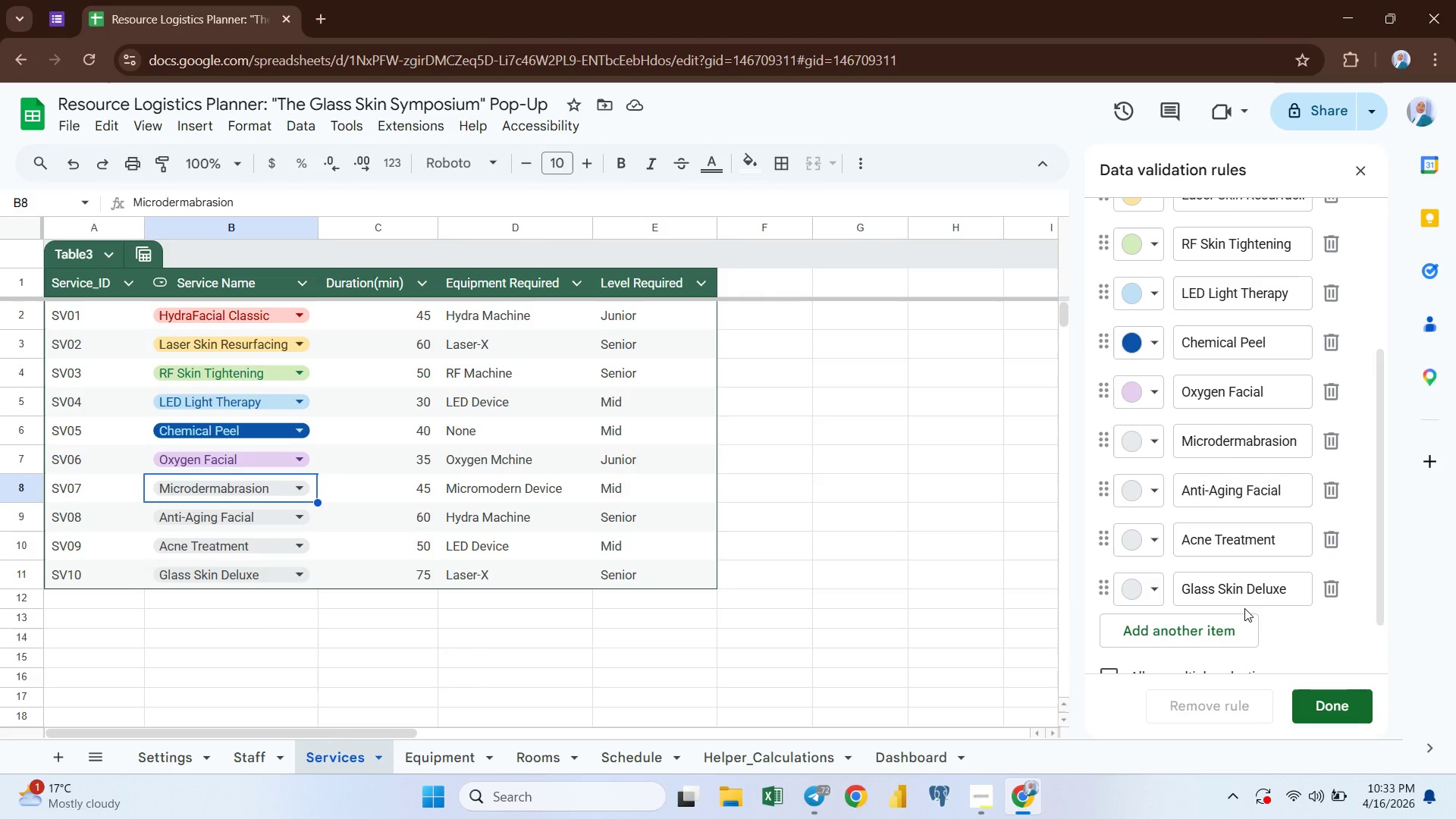 
wait(10.23)
 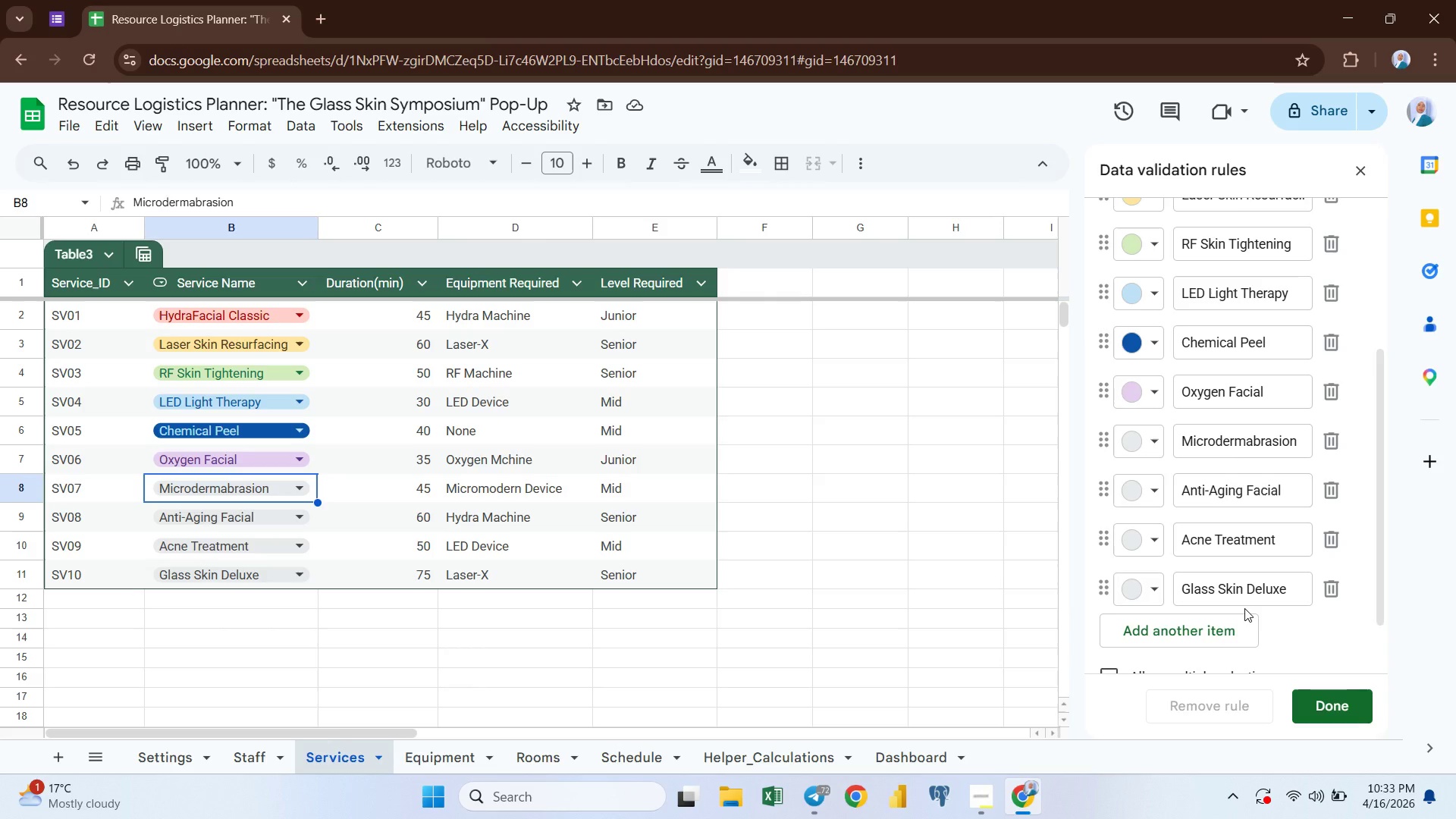 
left_click([1152, 461])
 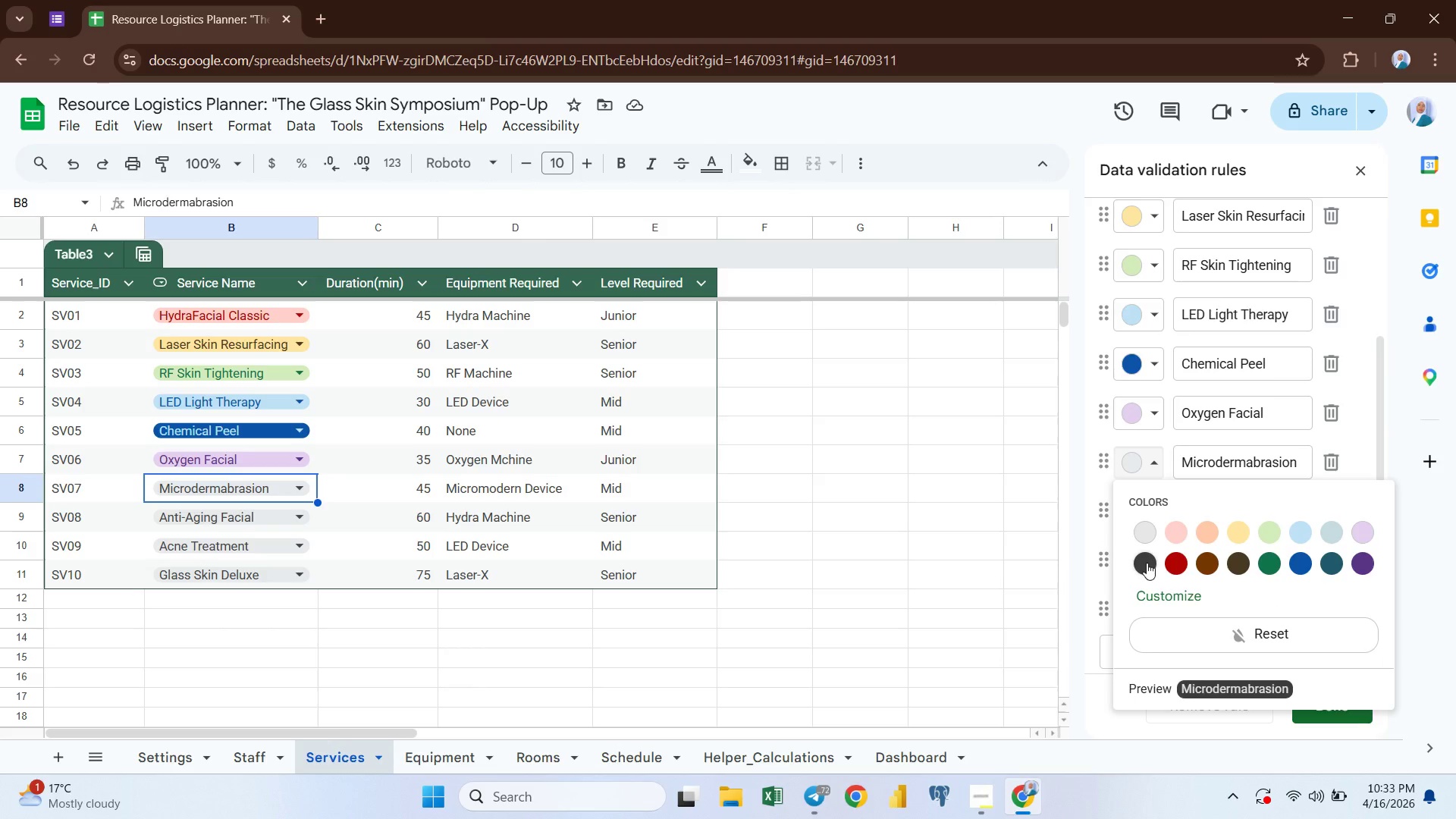 
left_click([1146, 563])
 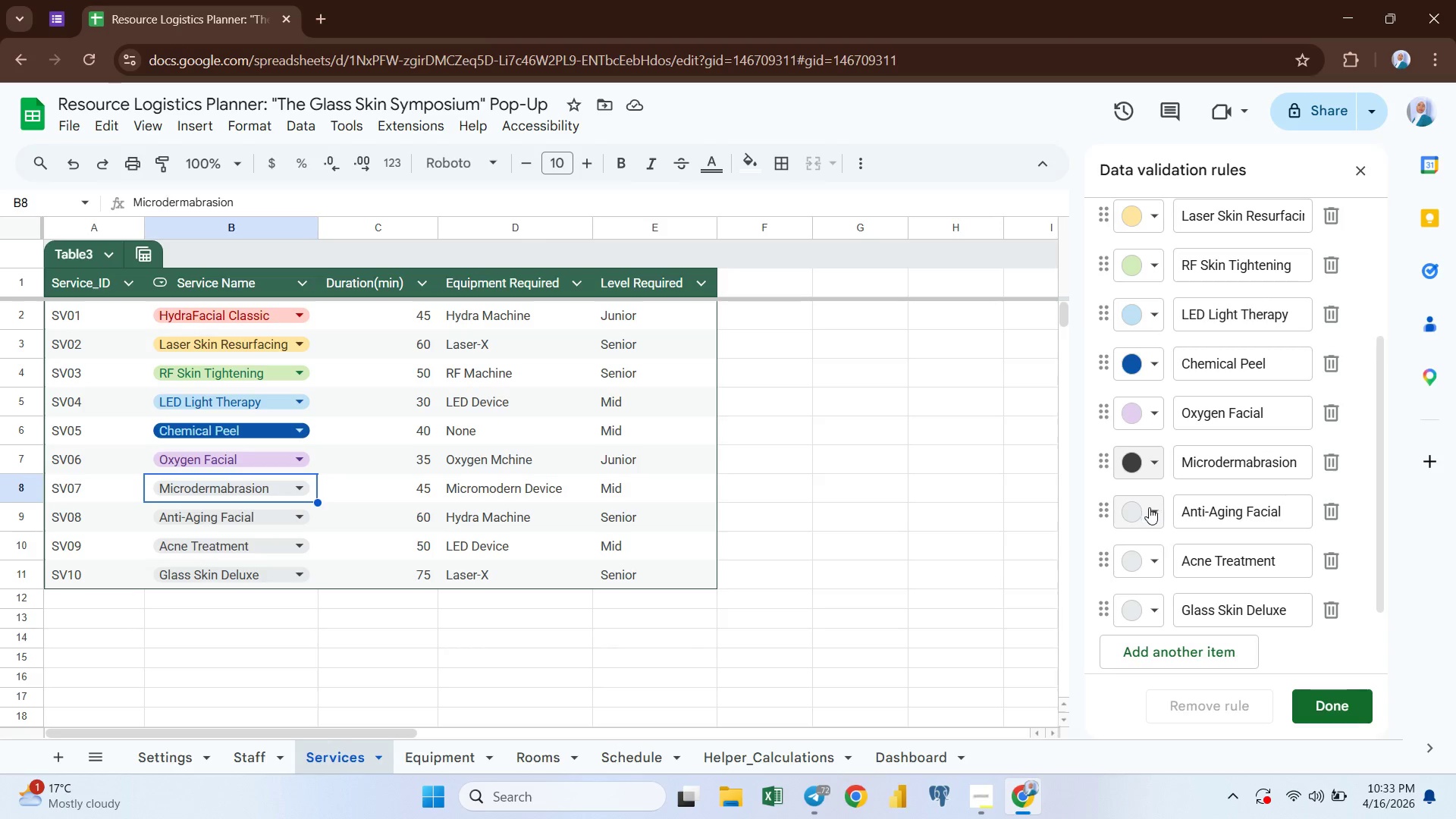 
left_click([1150, 510])
 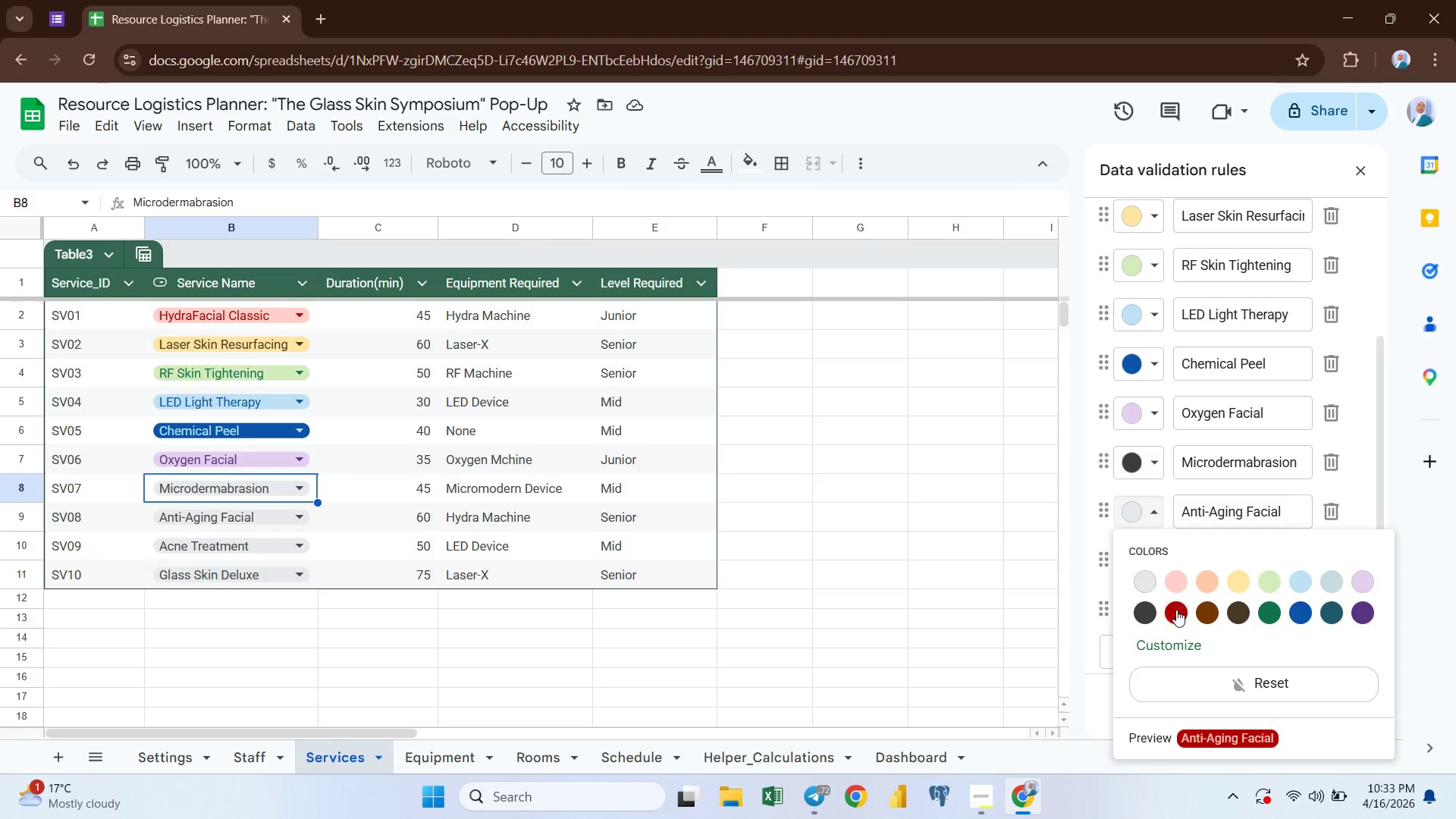 
left_click([1176, 611])
 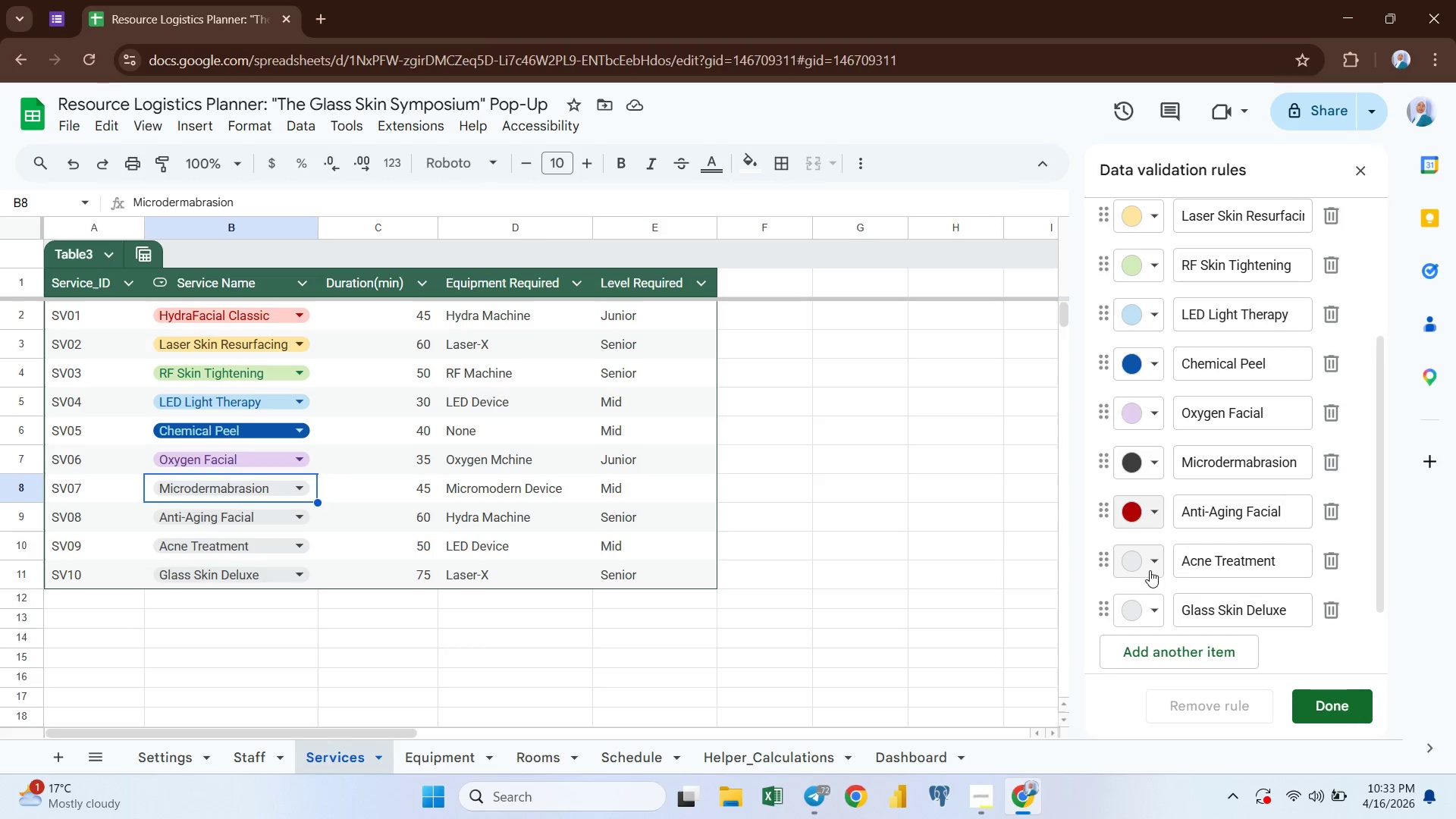 
left_click([1150, 570])
 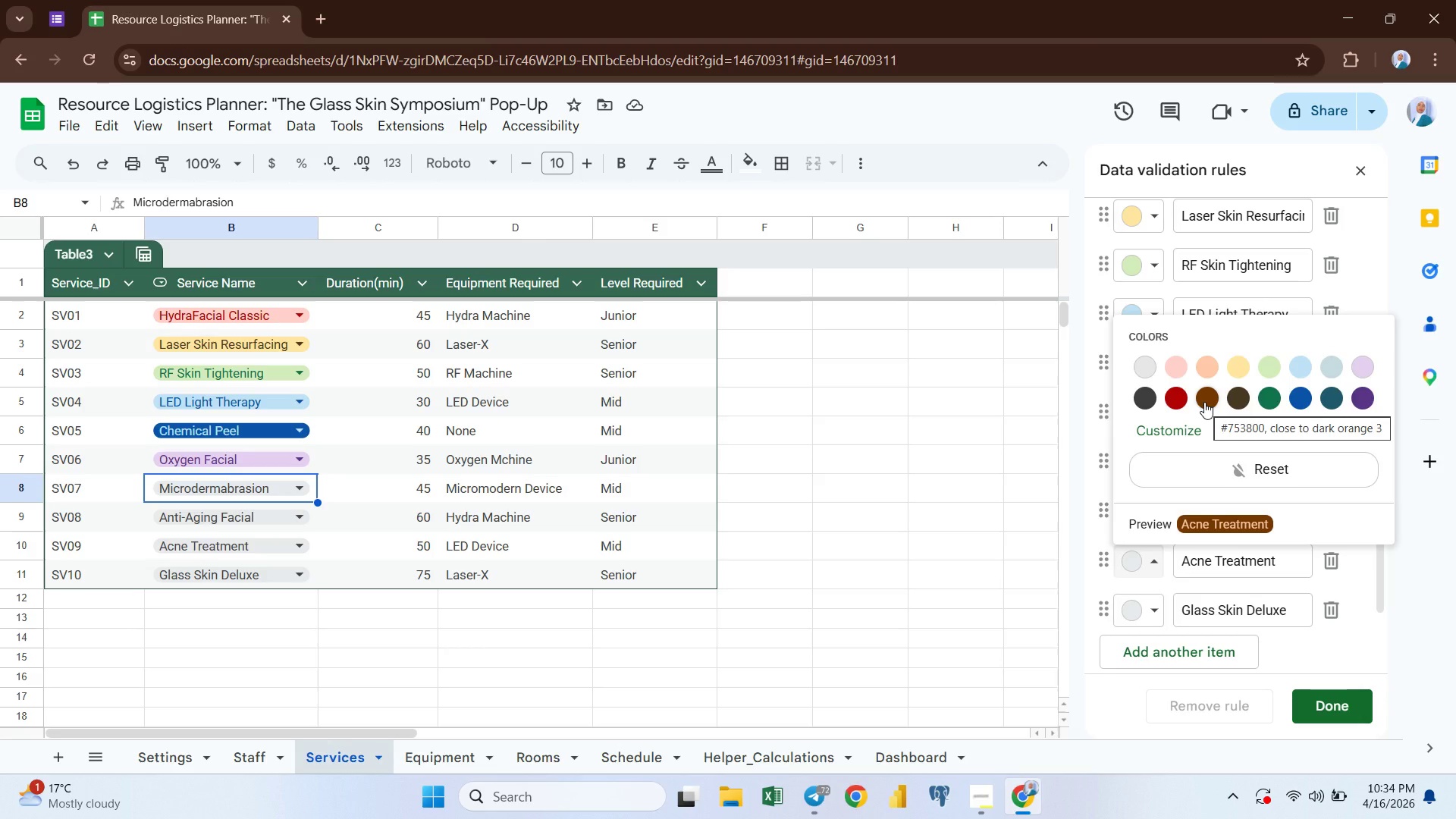 
left_click([1204, 402])
 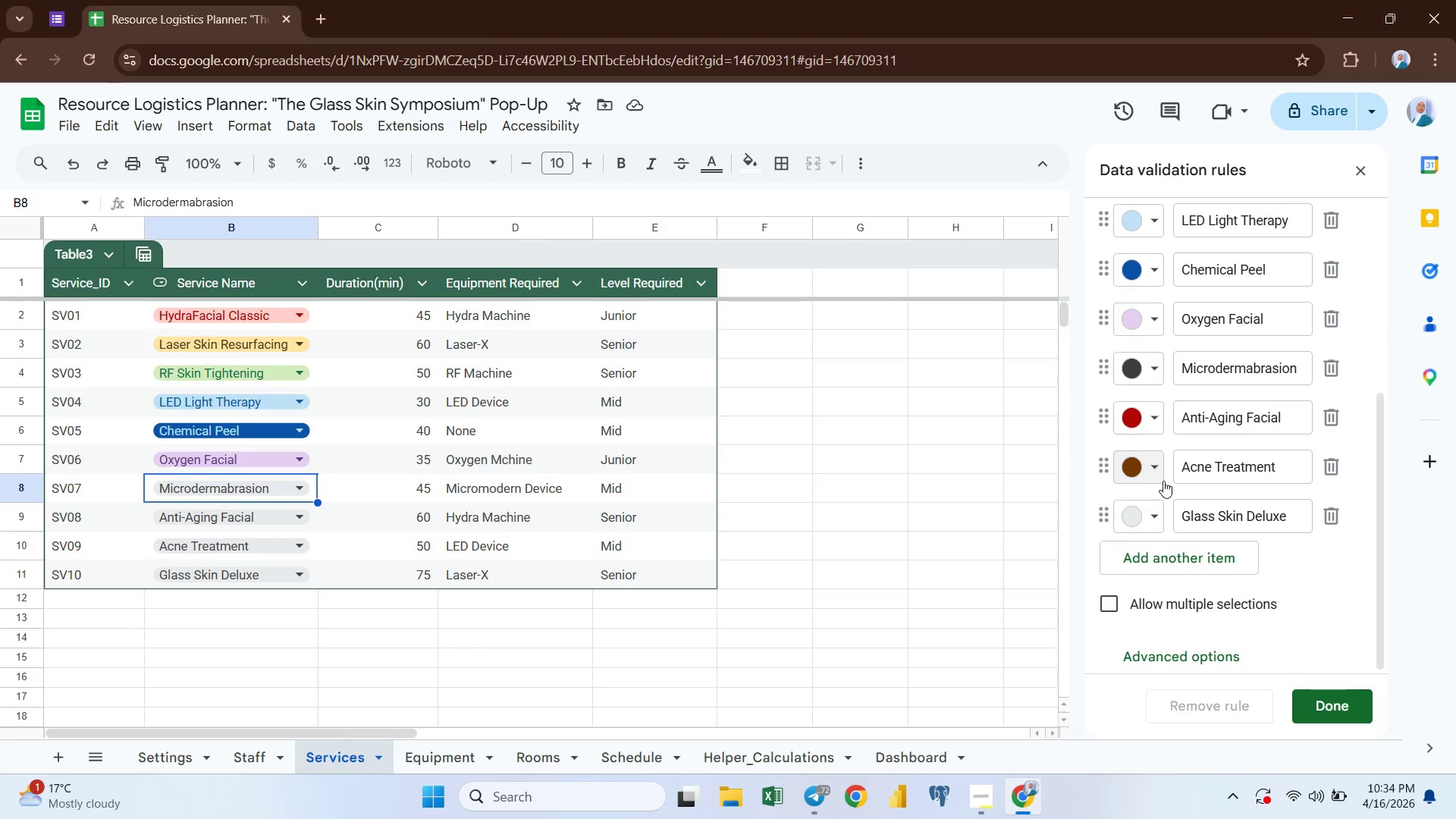 
left_click([1156, 513])
 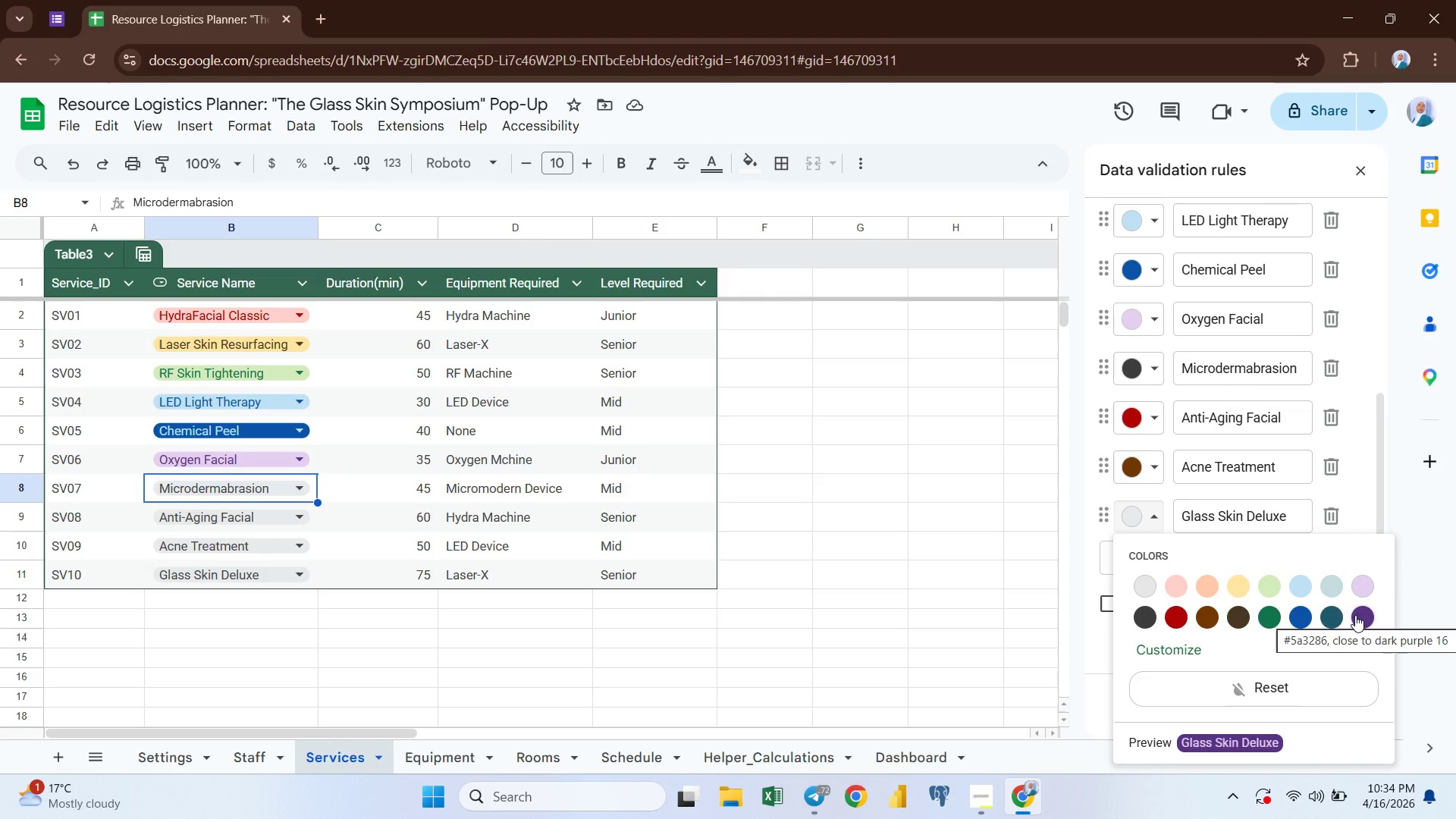 
left_click([1355, 615])
 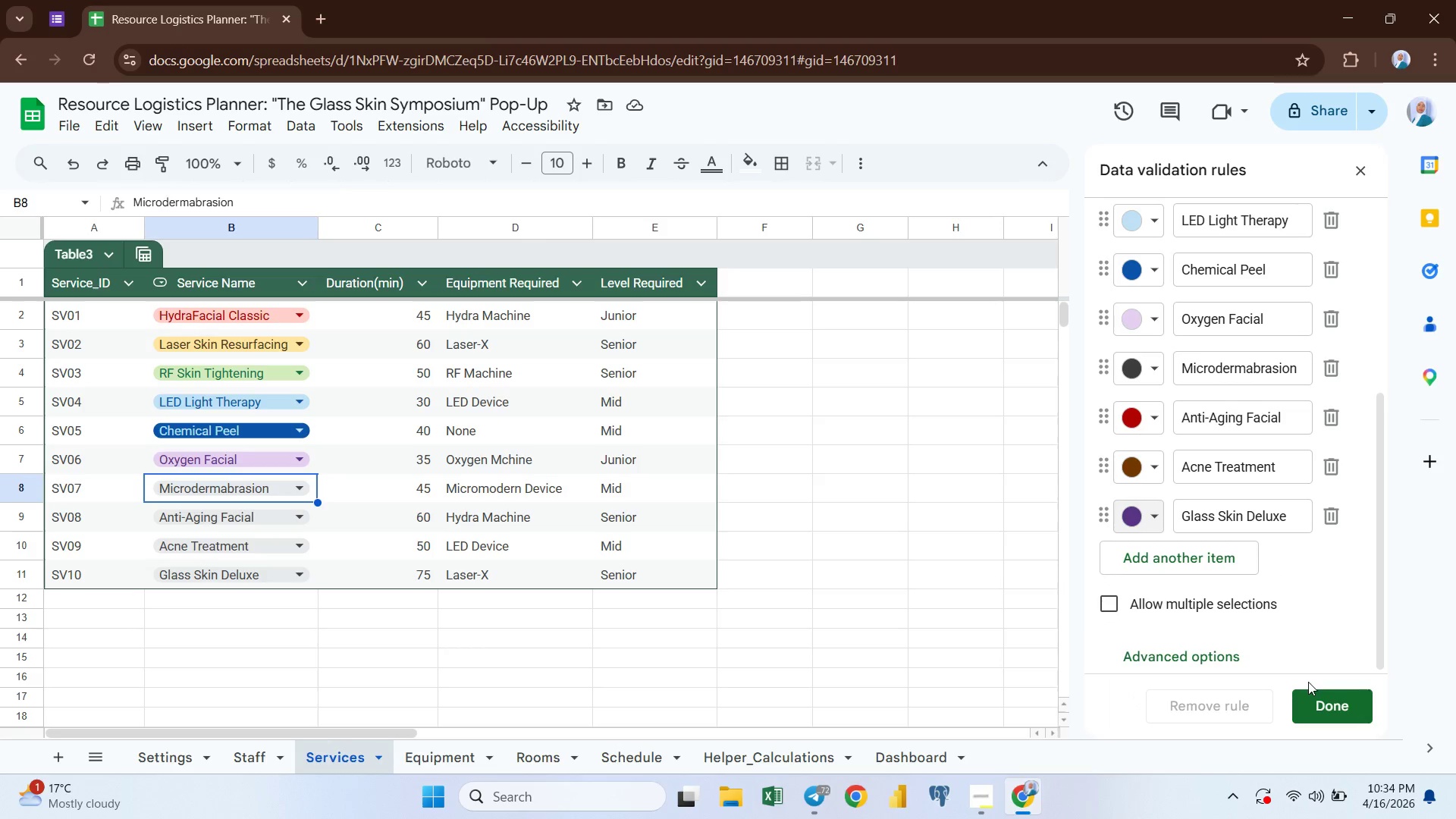 
left_click([1329, 702])
 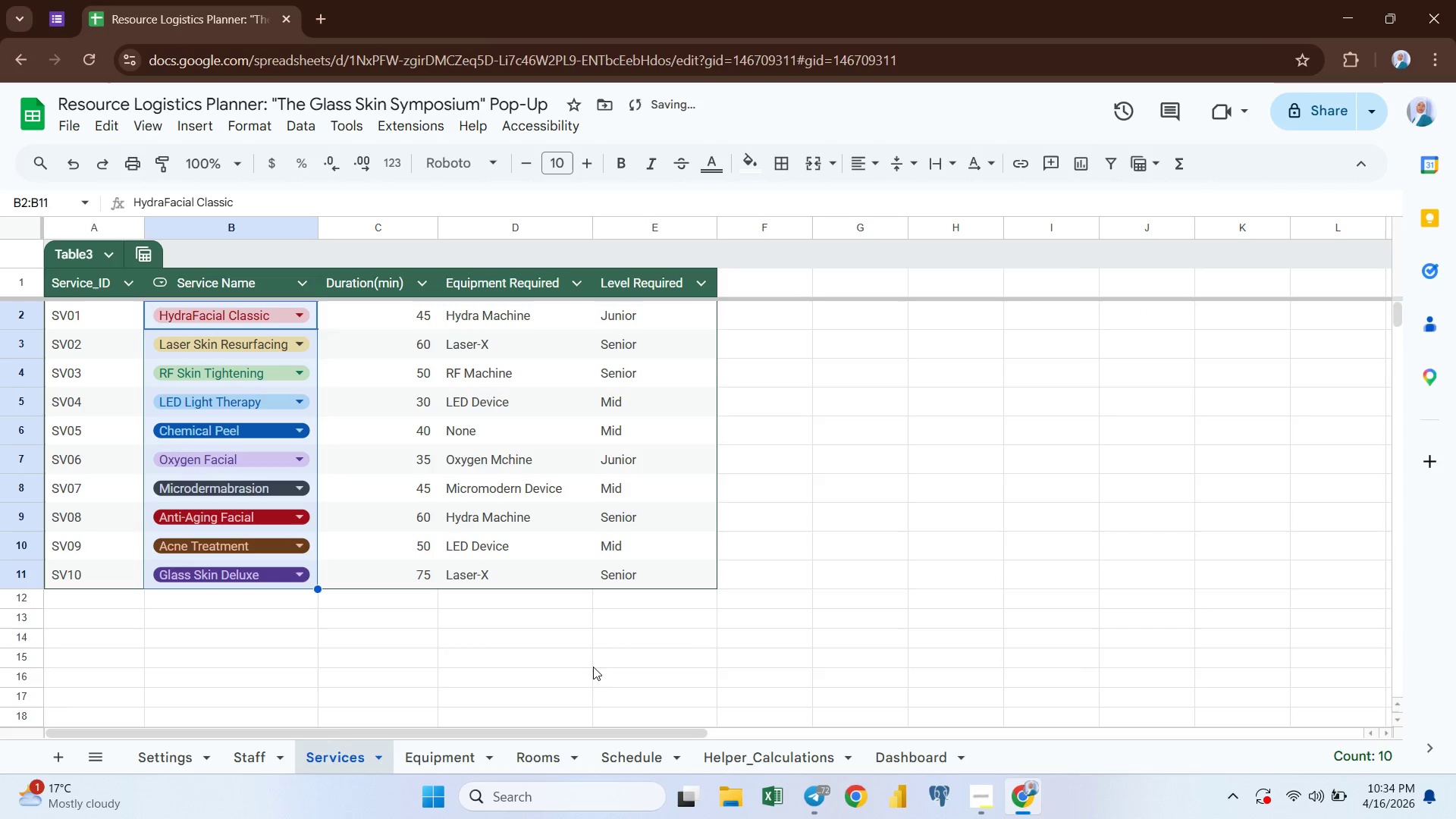 
left_click([453, 664])
 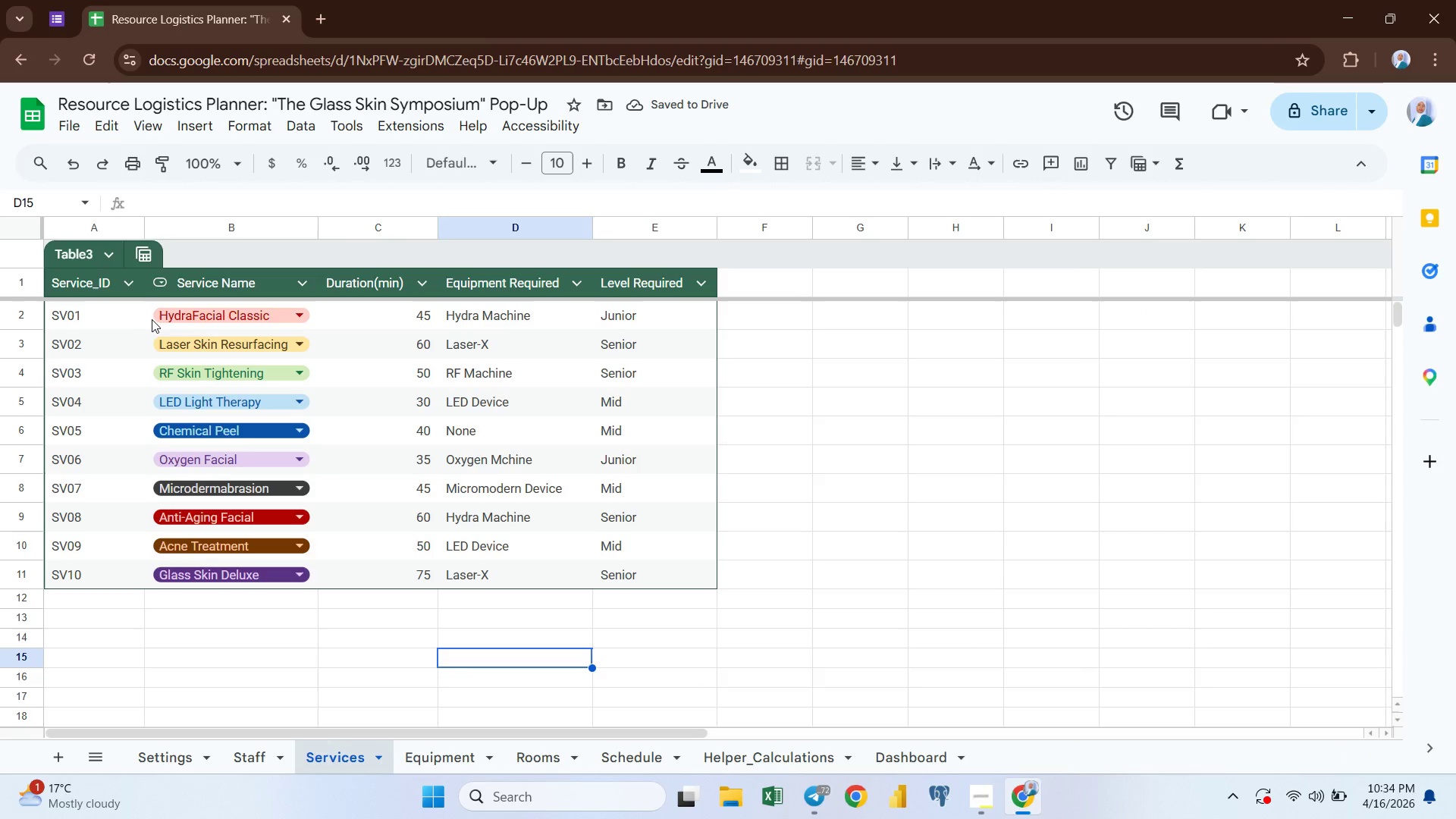 
left_click([155, 325])
 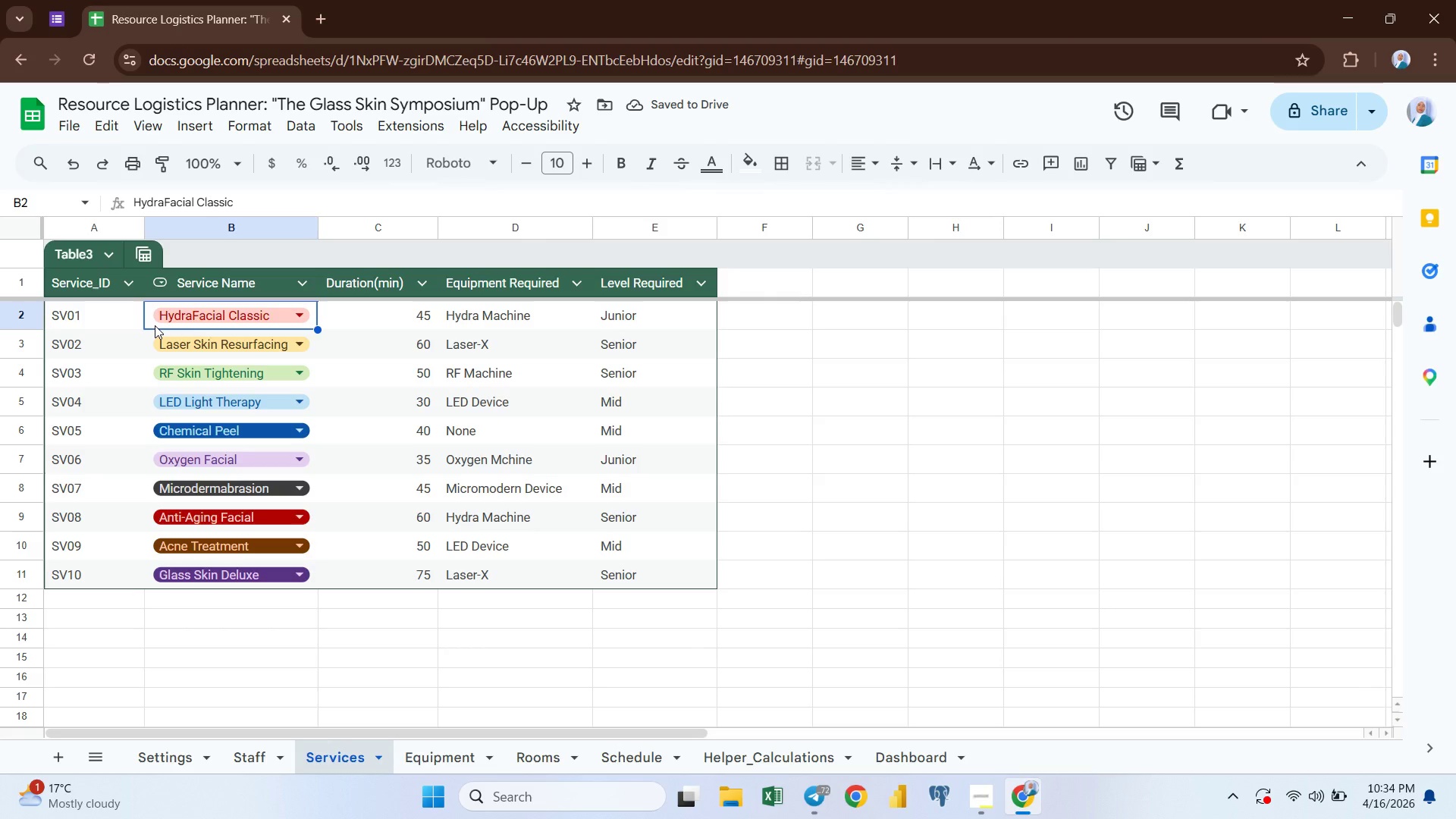 
key(Control+ControlLeft)
 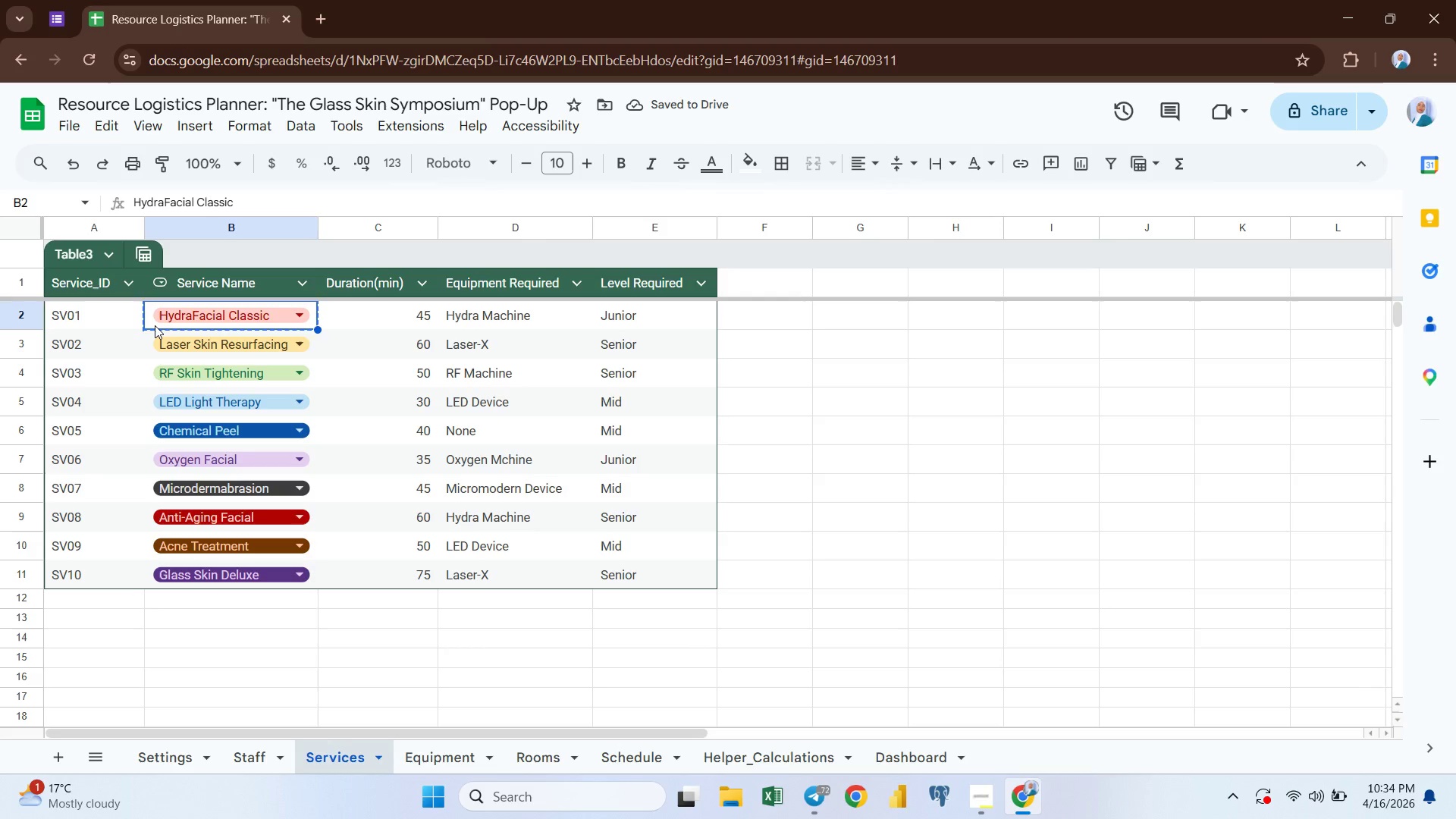 
key(Control+C)
 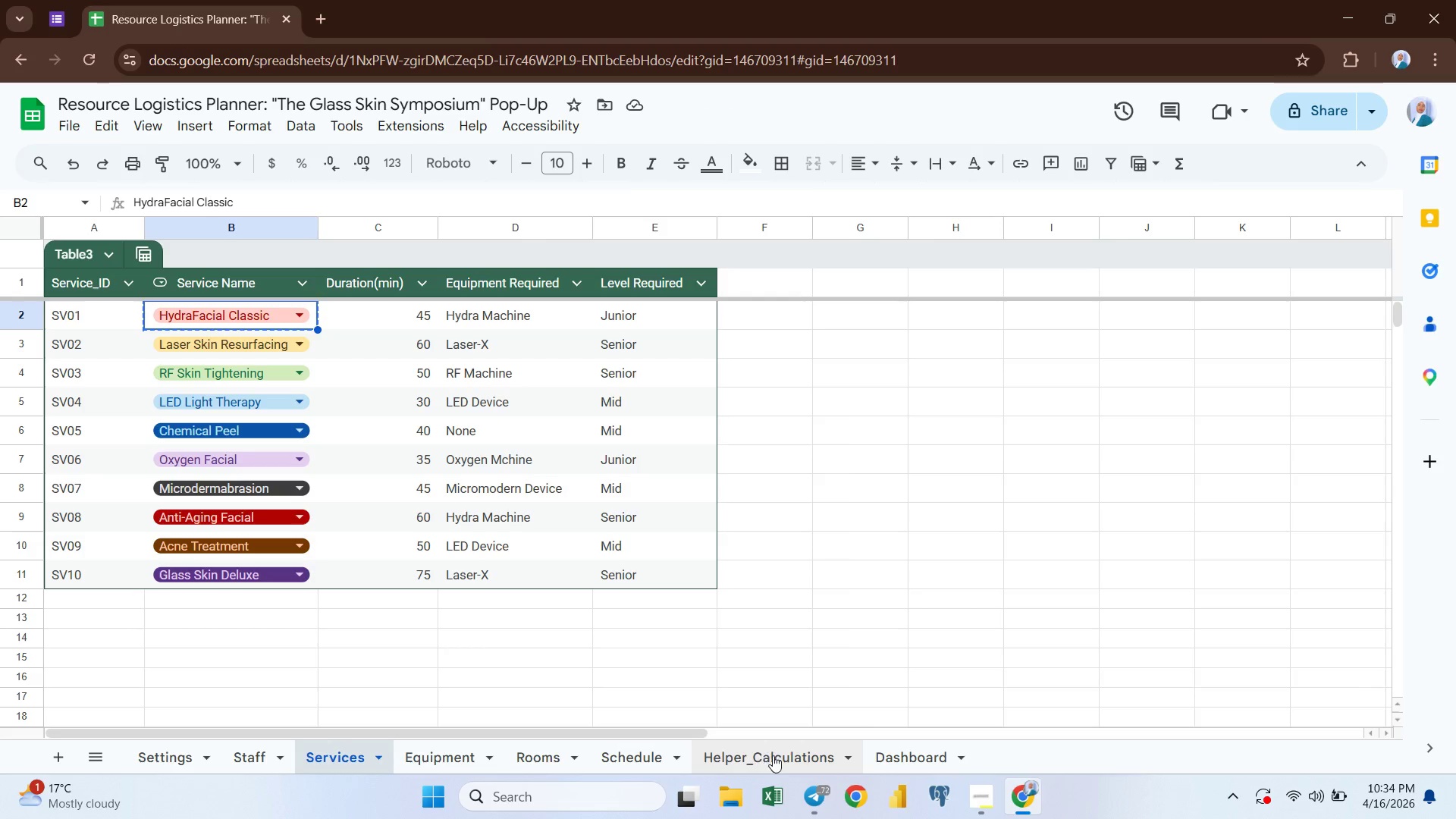 
left_click([643, 756])
 